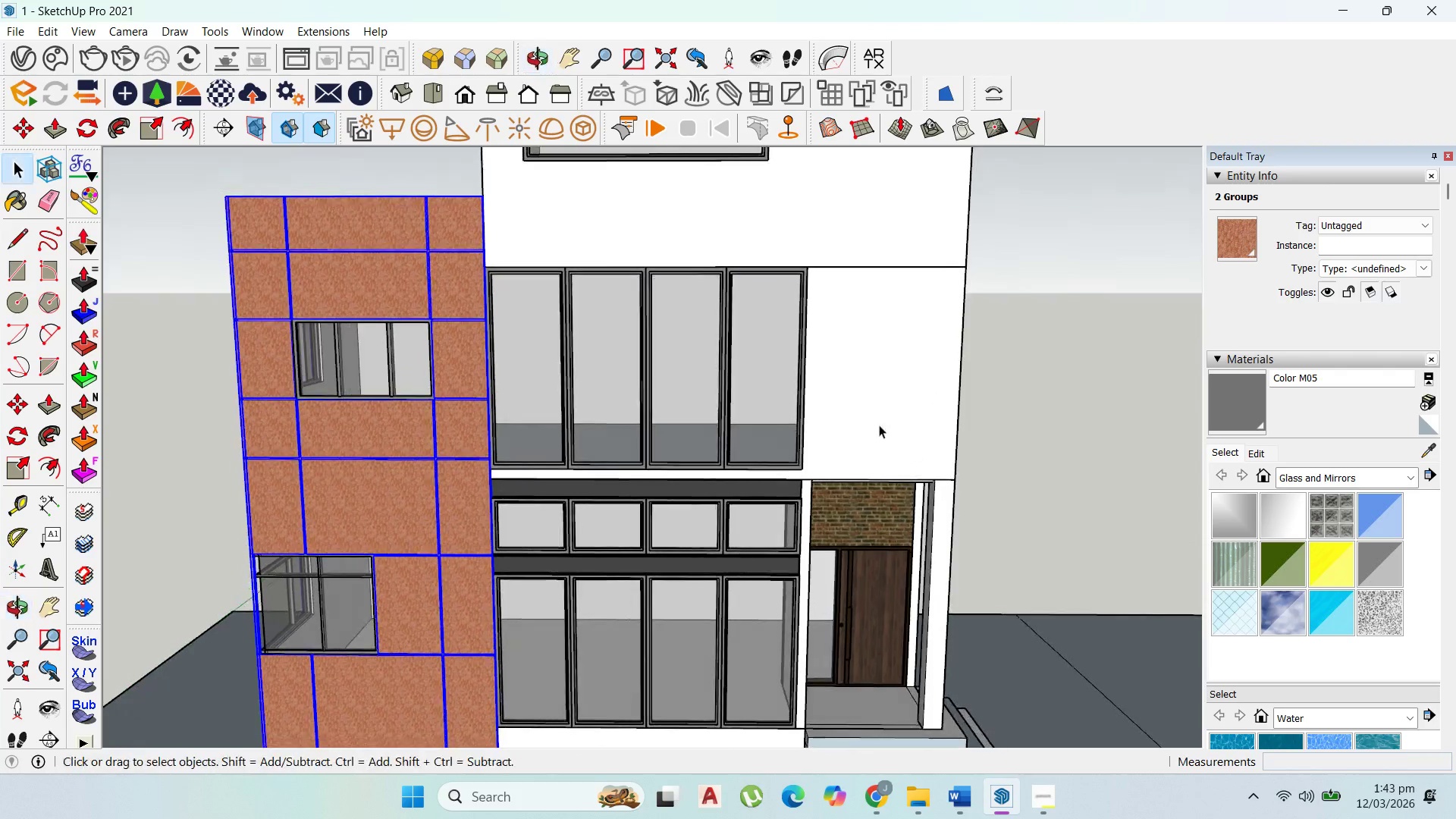 
scroll: coordinate [871, 409], scroll_direction: down, amount: 5.0
 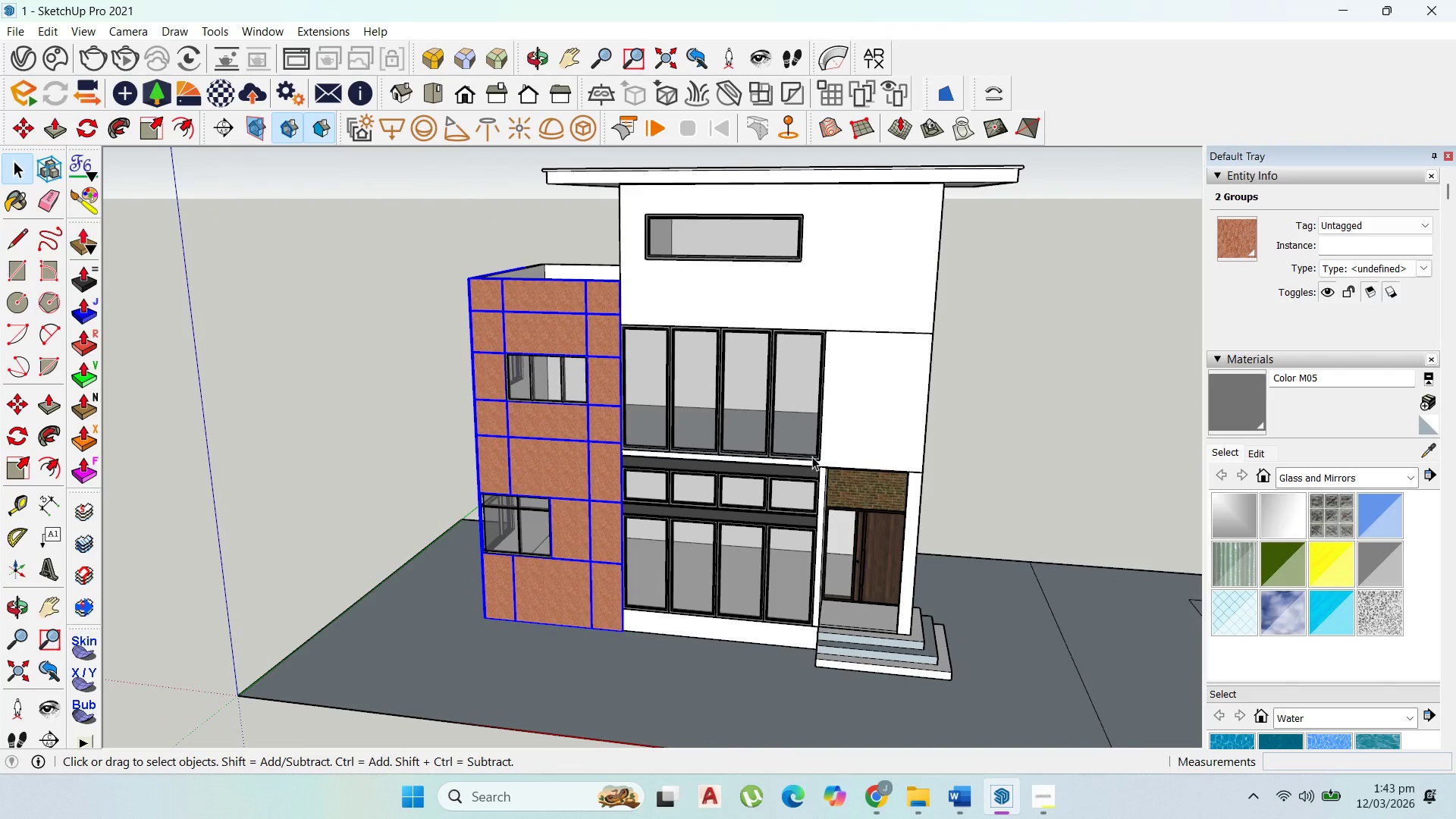 
scroll: coordinate [832, 458], scroll_direction: up, amount: 8.0
 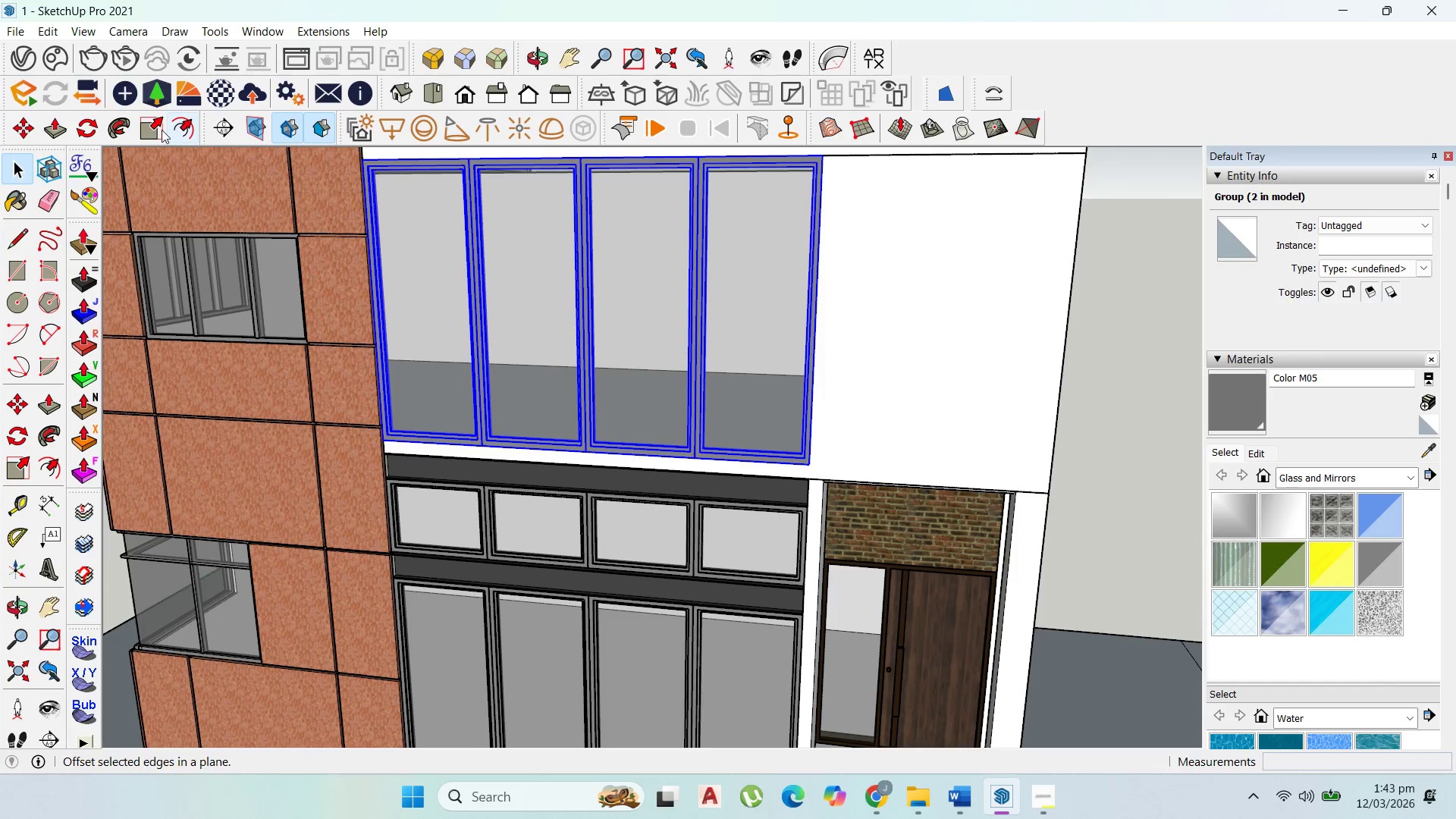 
left_click_drag(start_coordinate=[157, 127], to_coordinate=[160, 132])
 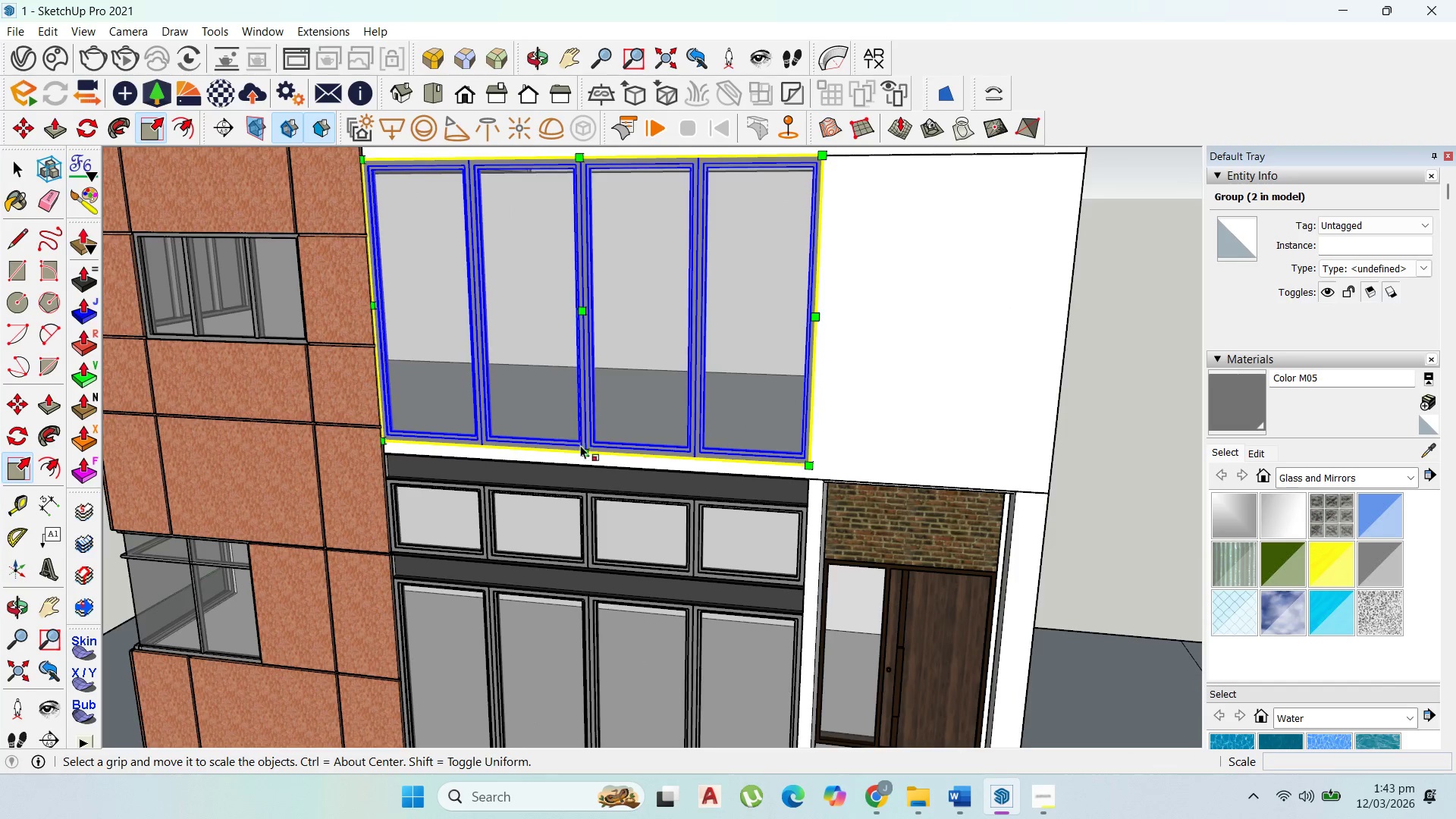 
scroll: coordinate [596, 452], scroll_direction: up, amount: 8.0
 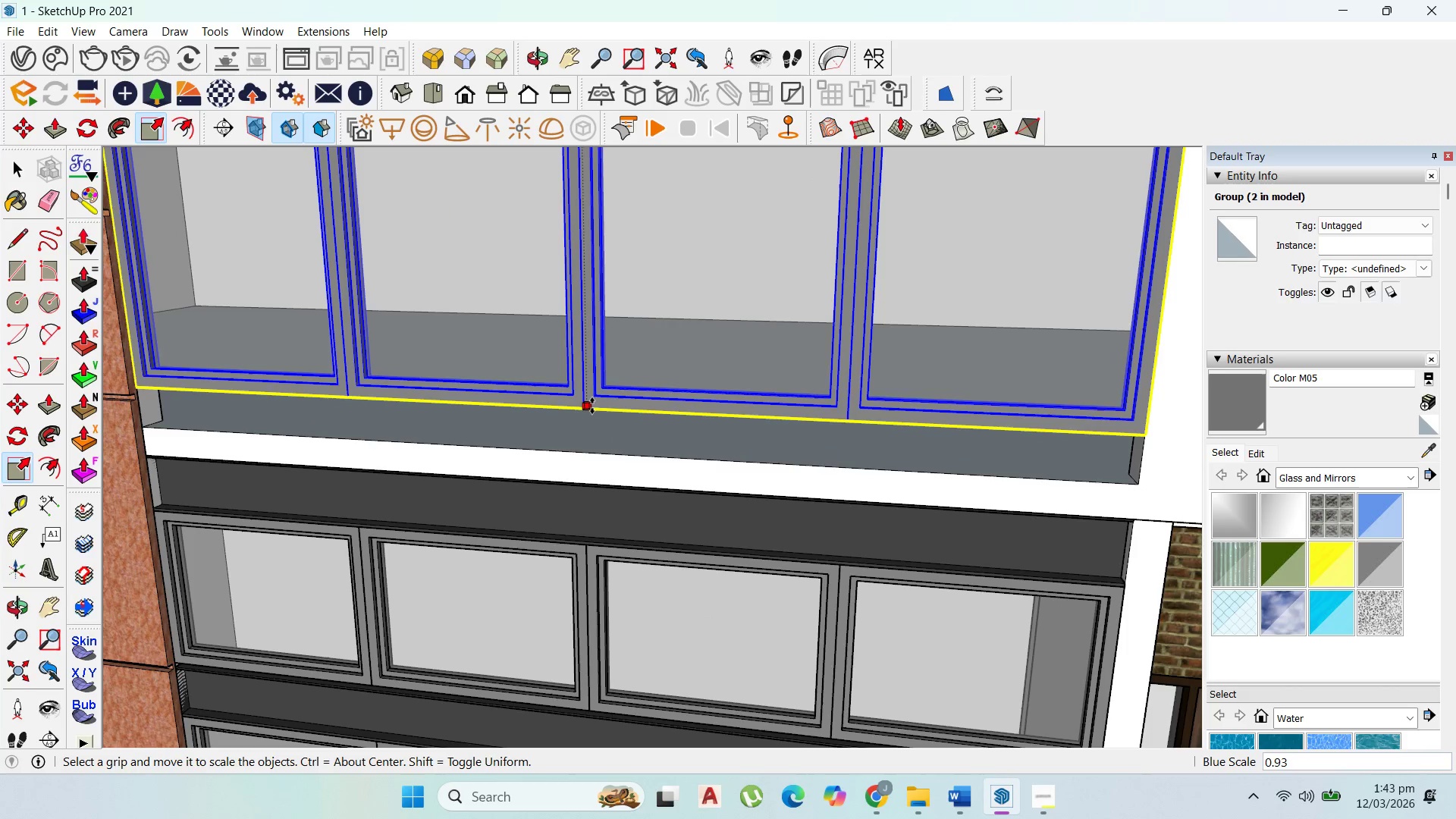 
left_click([597, 396])
 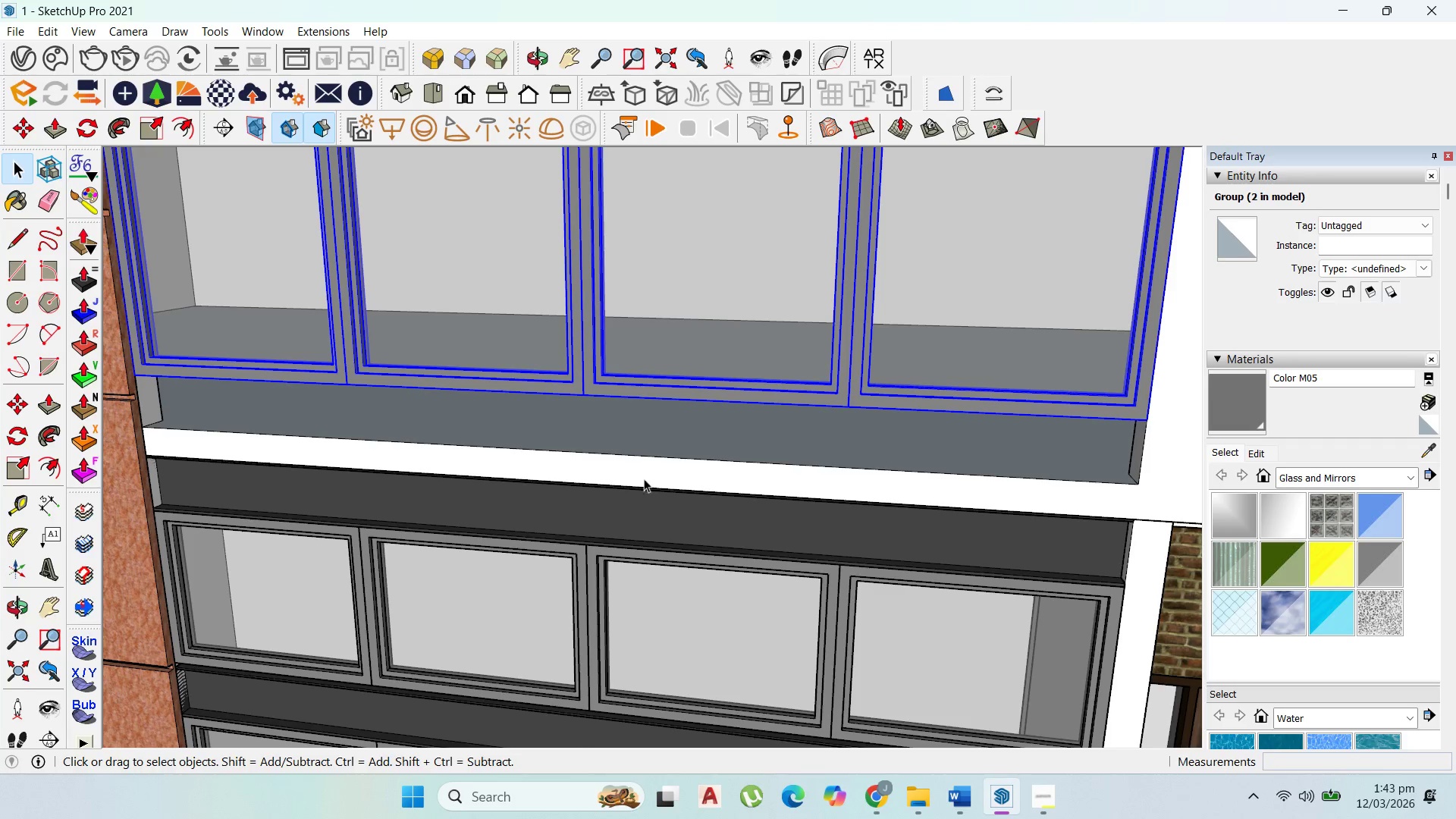 
double_click([646, 470])
 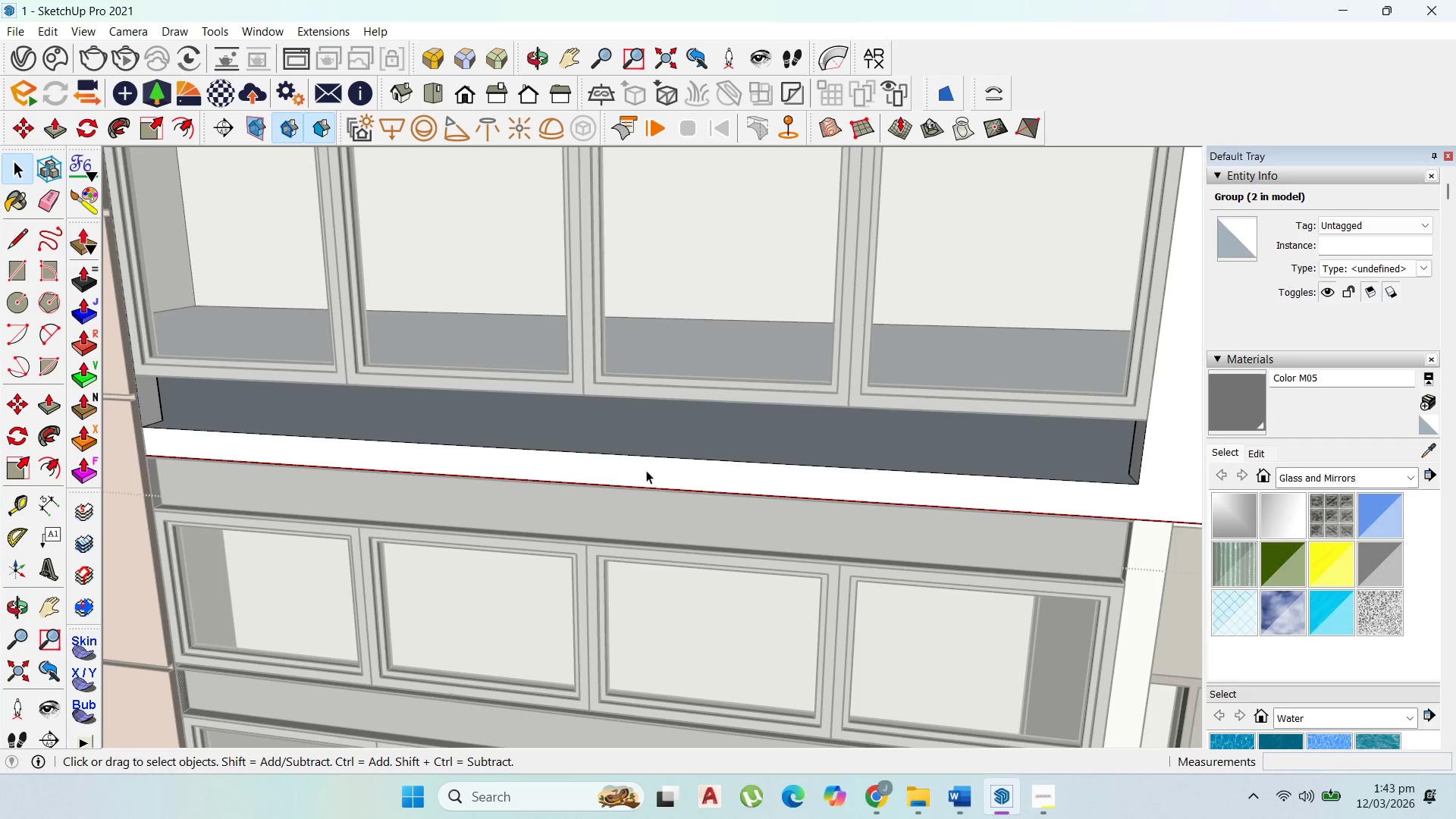 
triple_click([646, 470])
 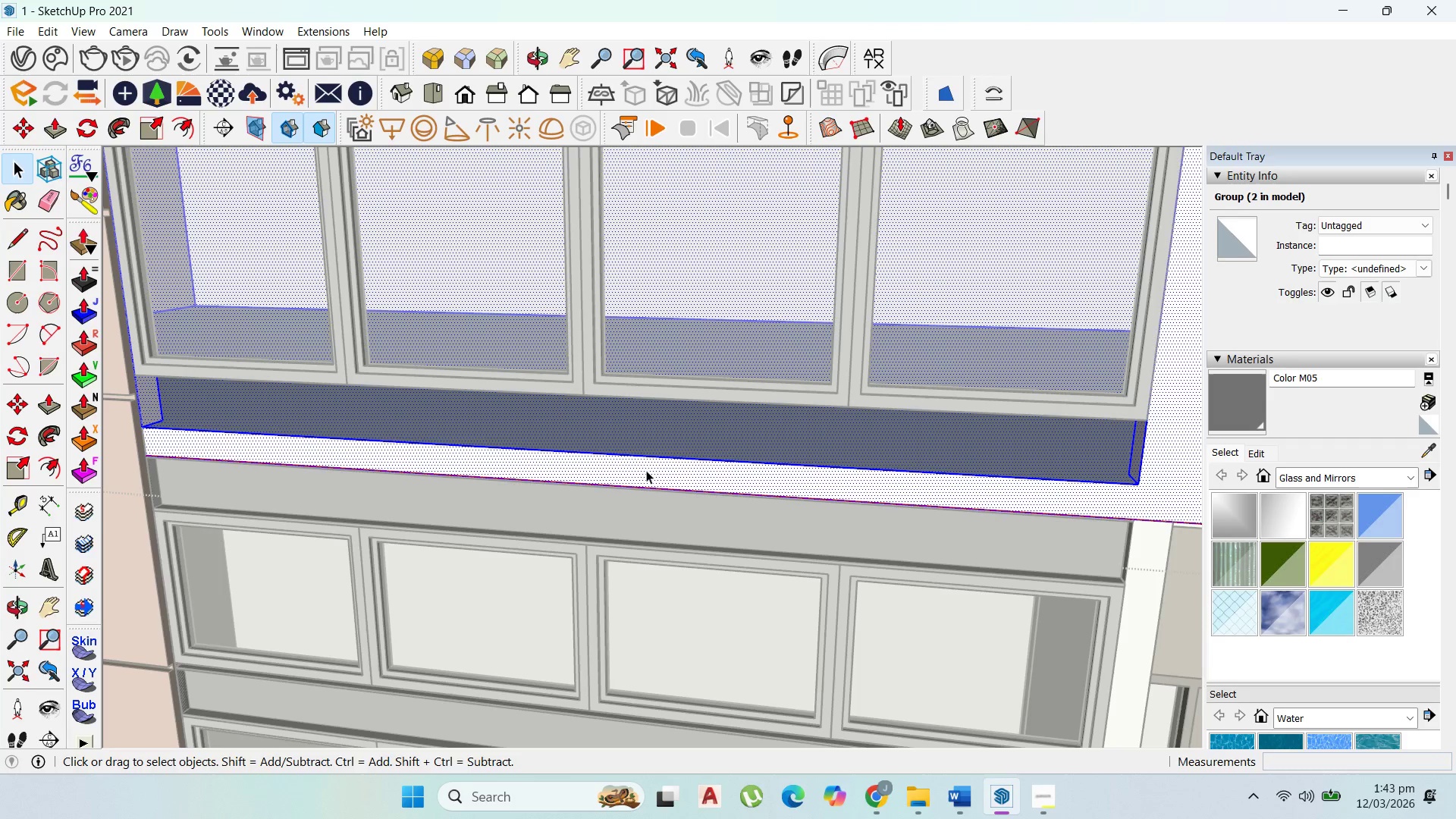 
triple_click([646, 470])
 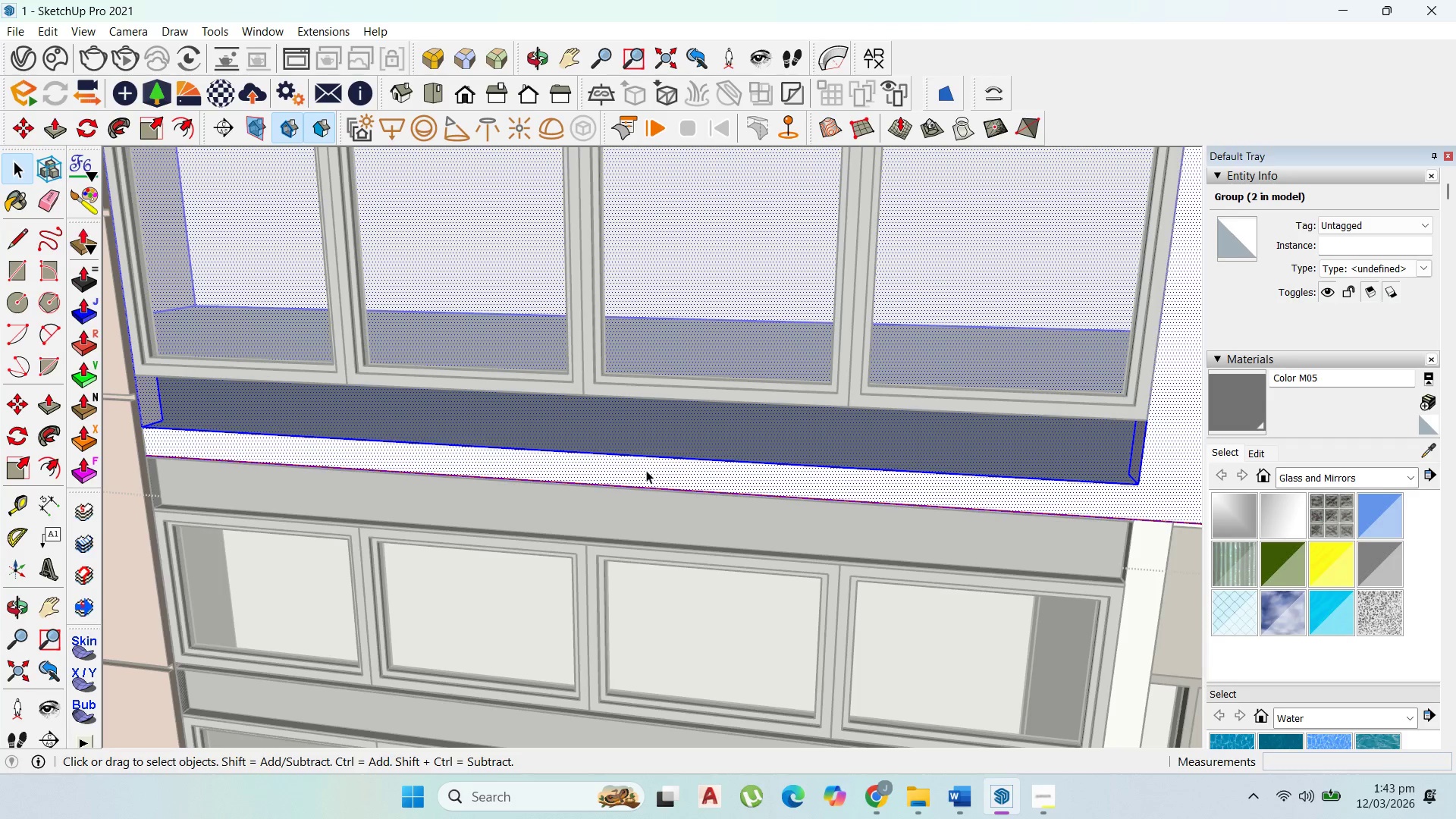 
triple_click([646, 470])
 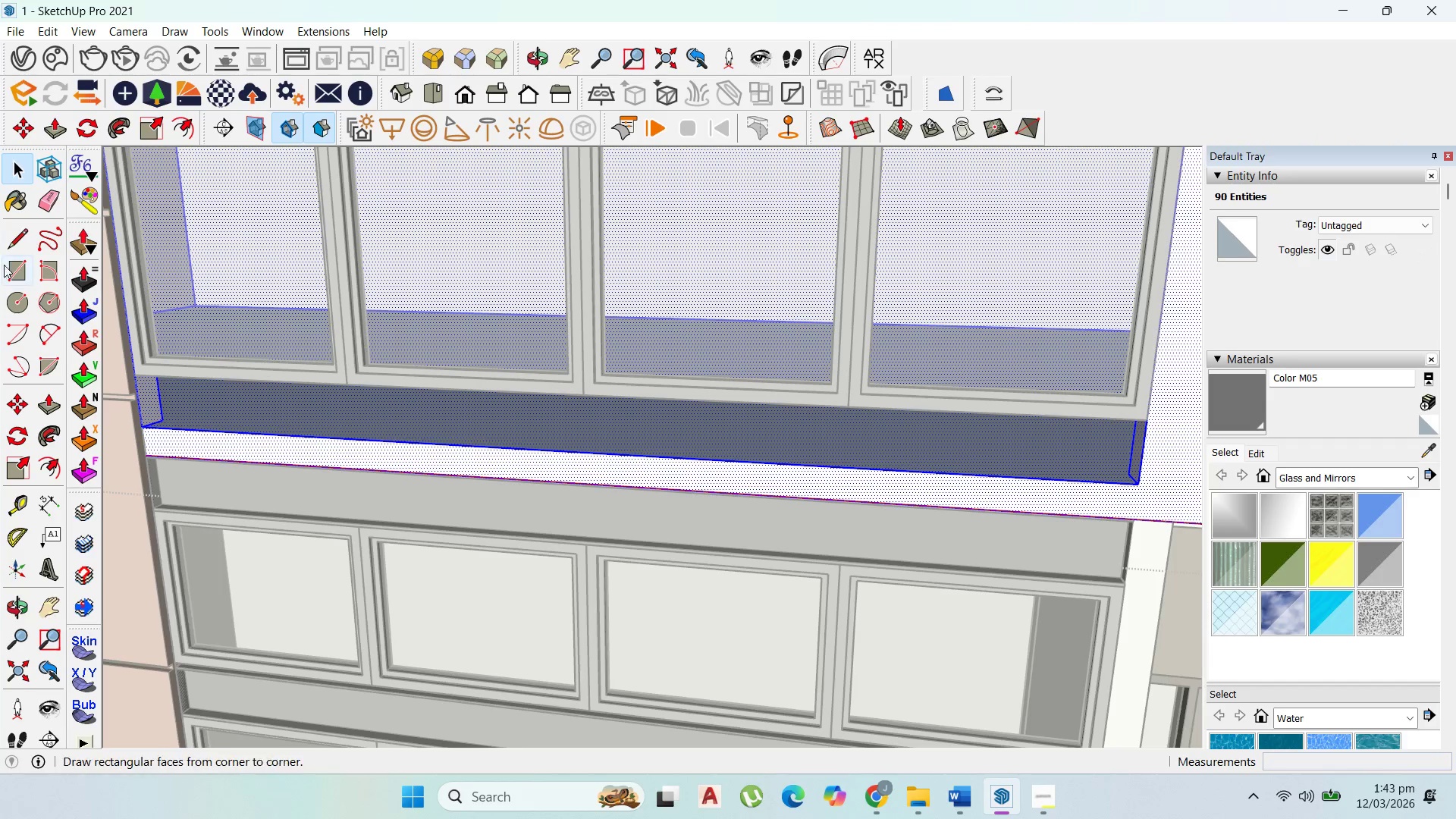 
left_click_drag(start_coordinate=[6, 265], to_coordinate=[17, 269])
 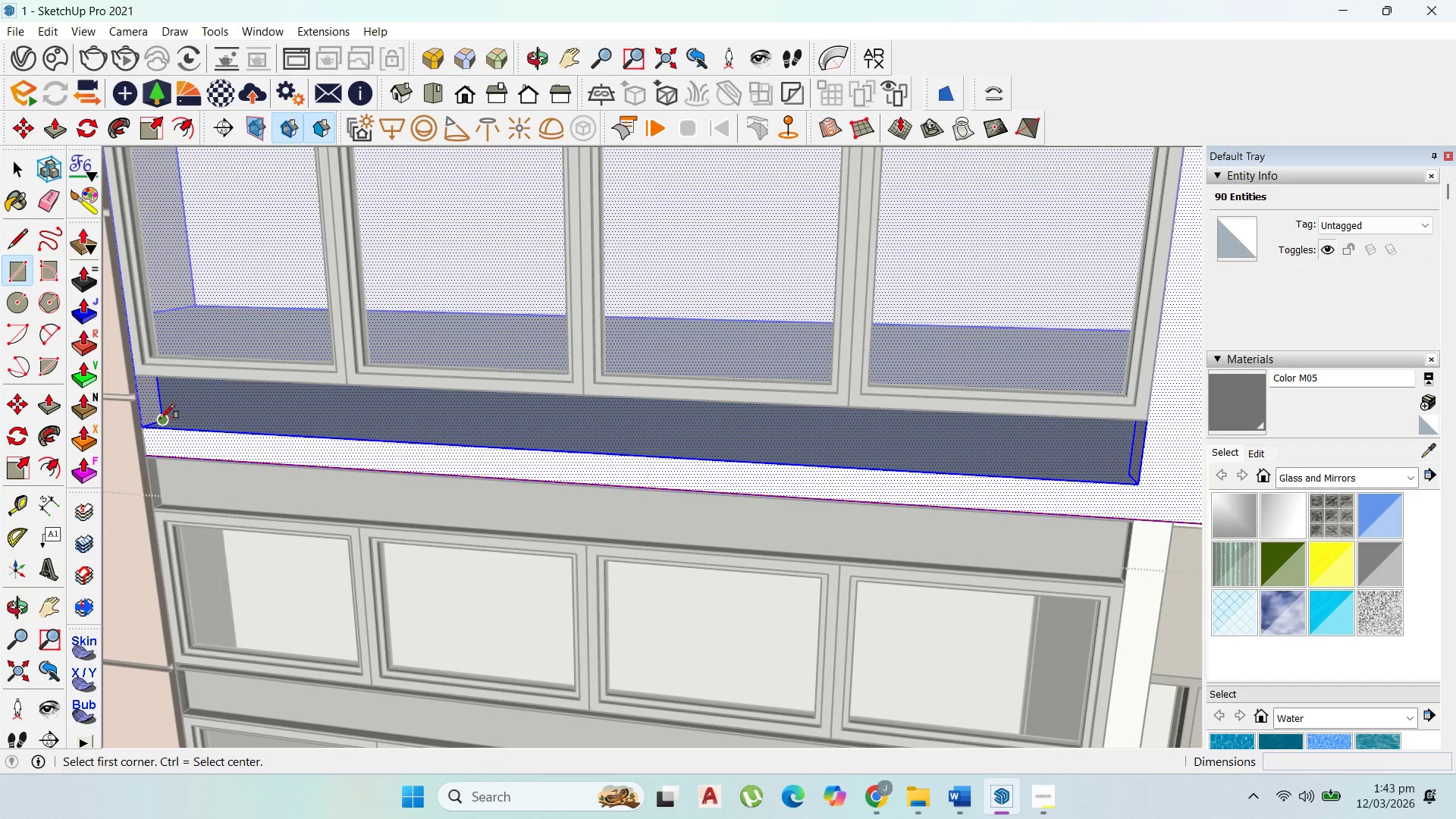 
left_click([160, 419])
 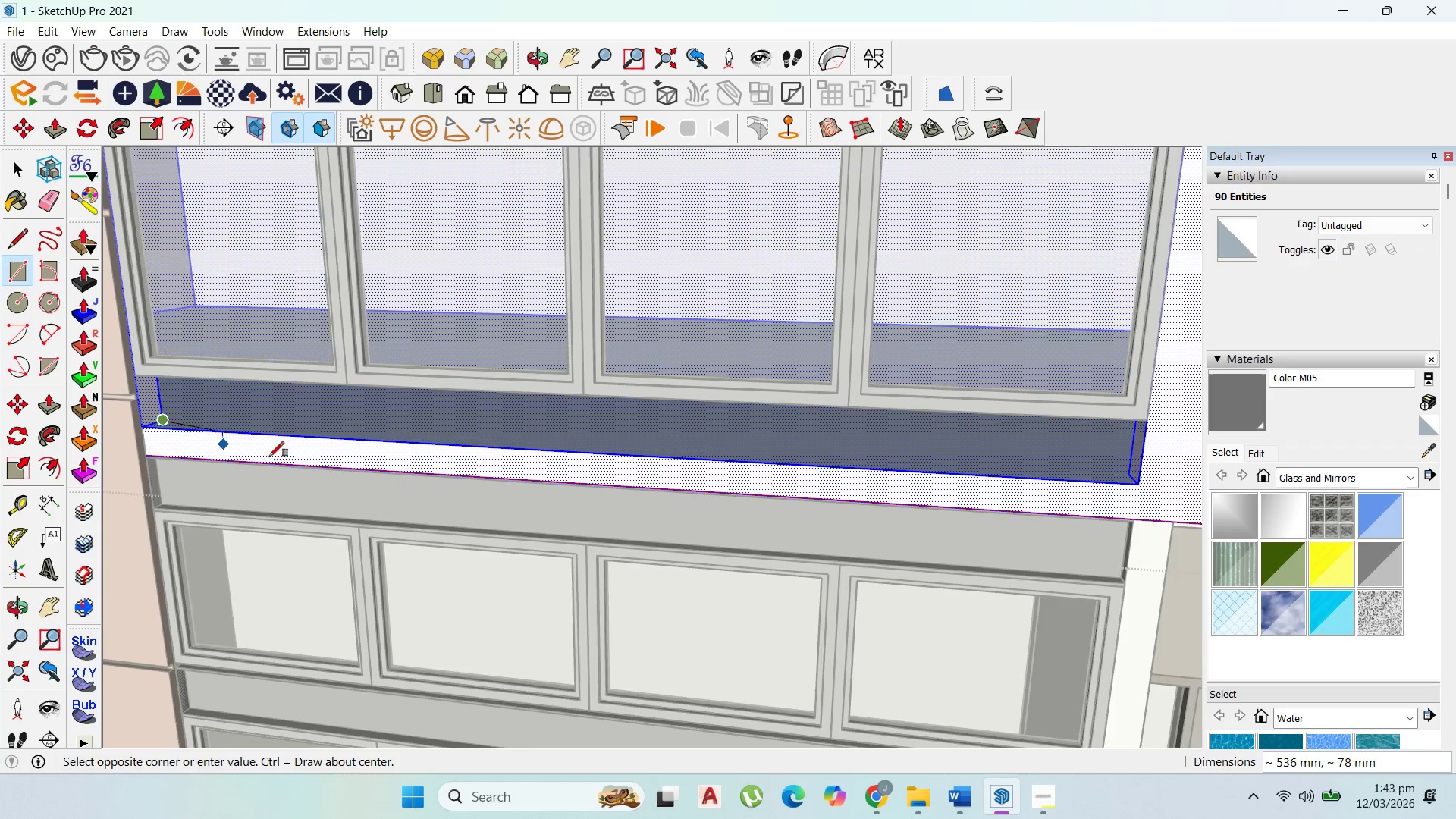 
scroll: coordinate [836, 478], scroll_direction: up, amount: 2.0
 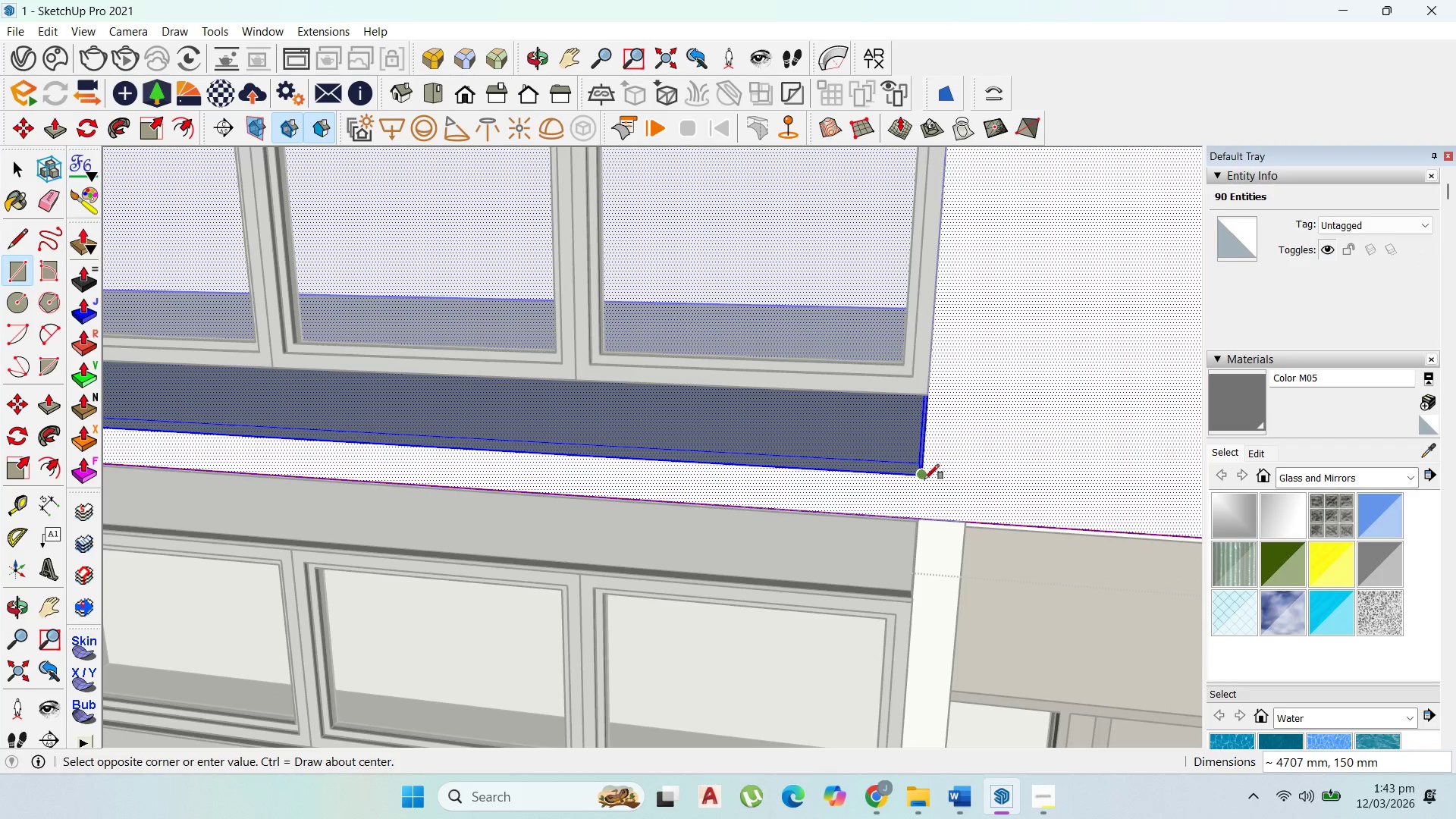 
left_click([924, 480])
 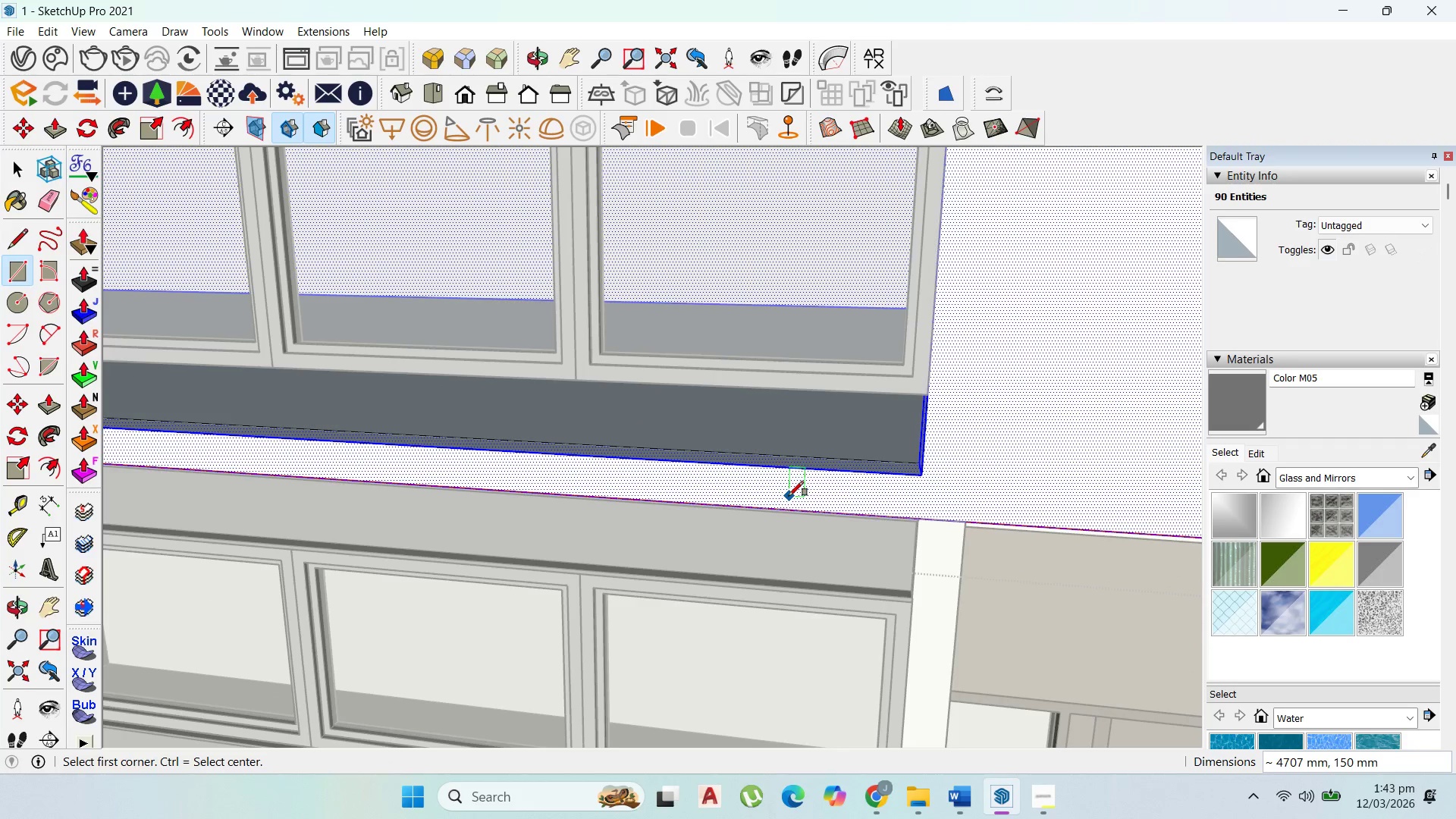 
key(P)
 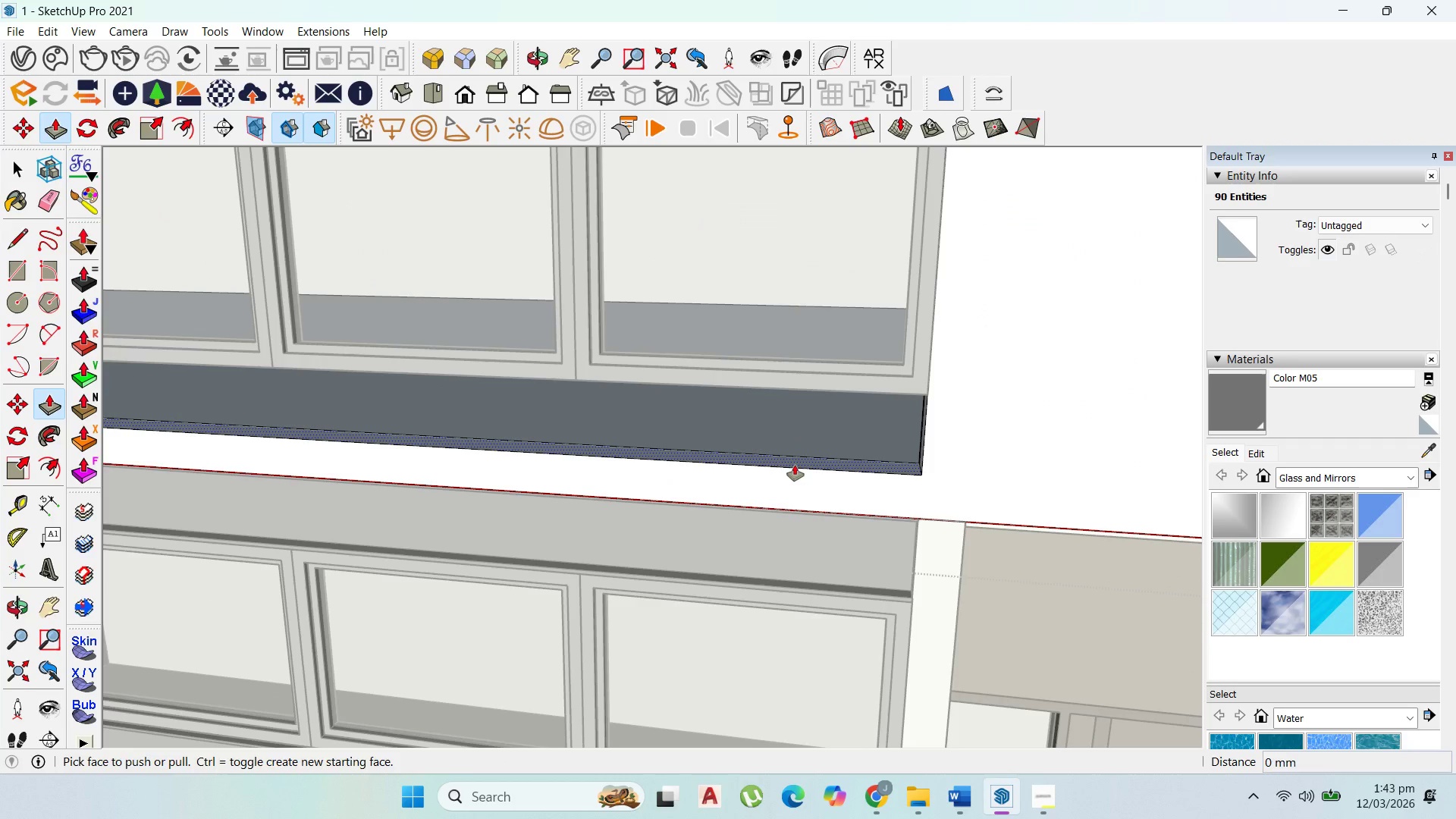 
left_click([795, 465])
 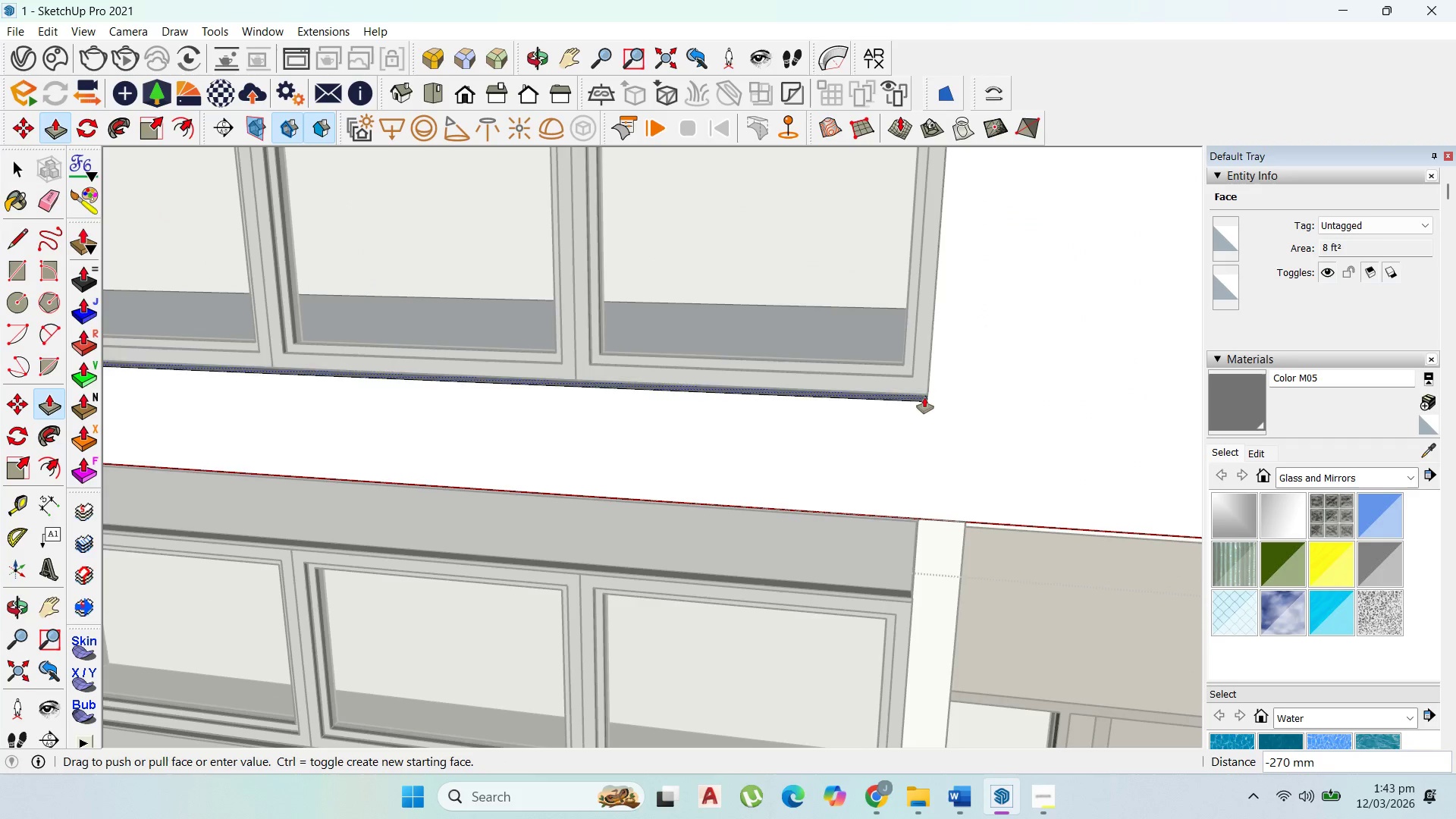 
left_click([926, 397])
 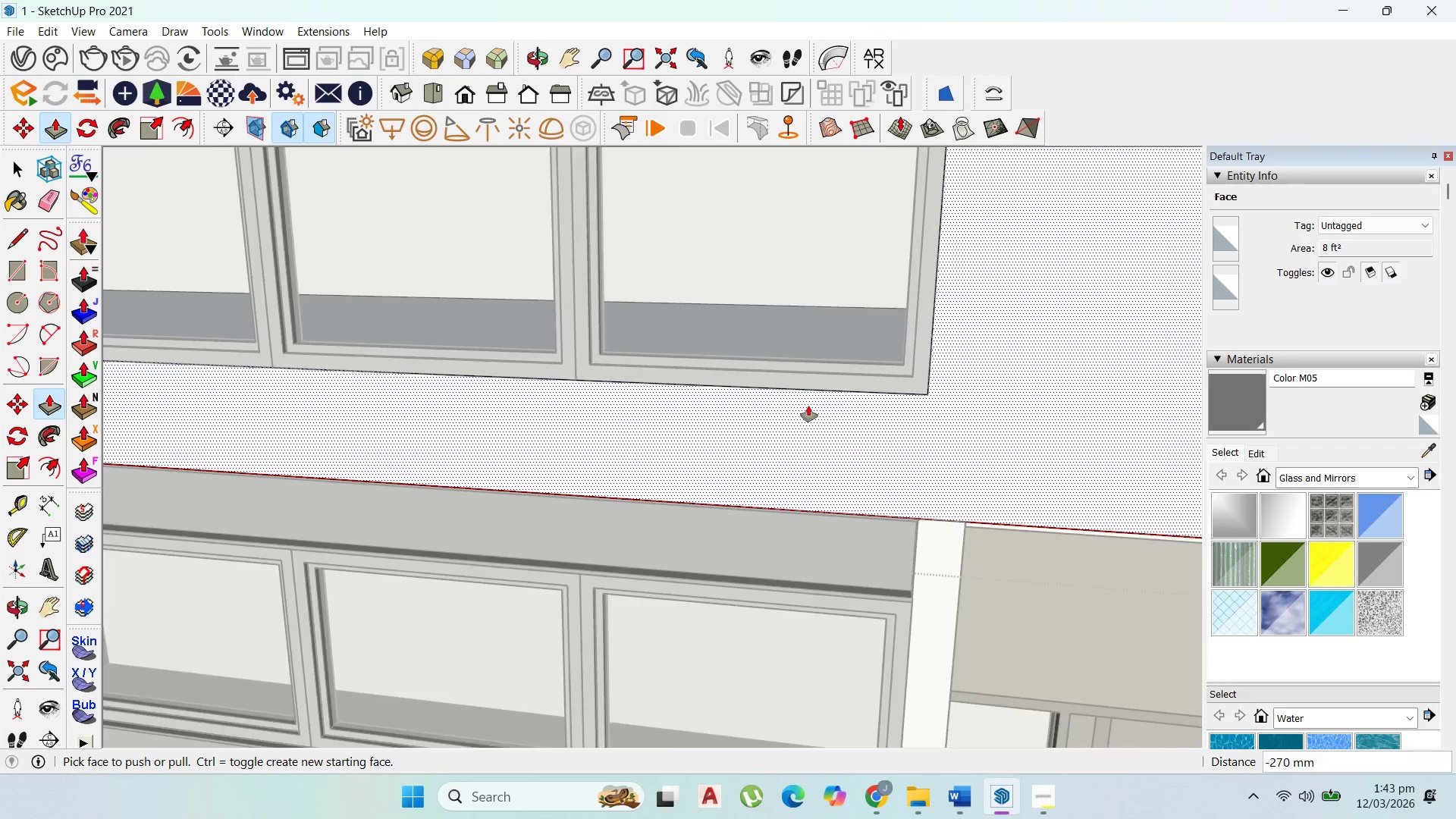 
key(Escape)
 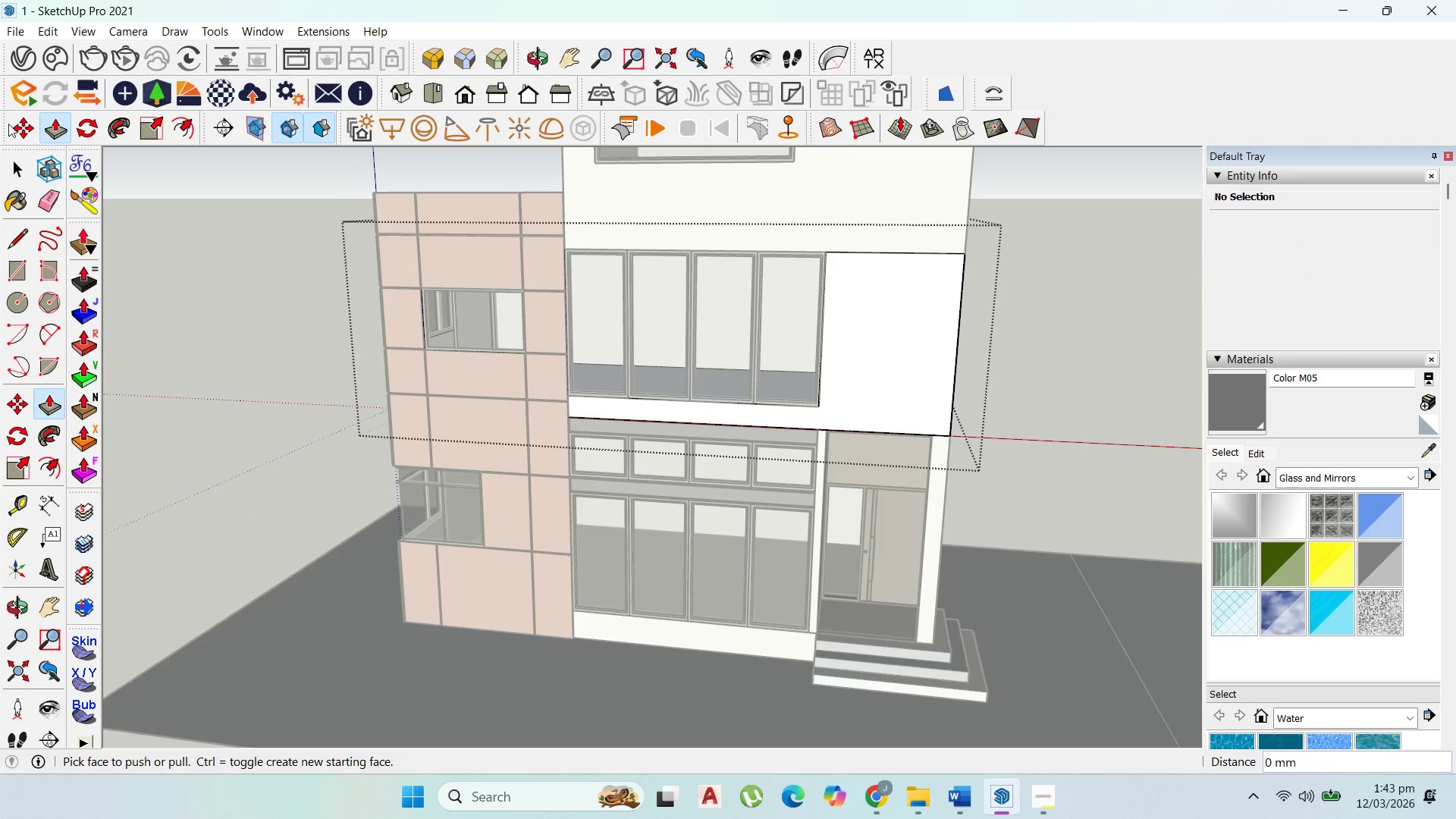 
scroll: coordinate [786, 414], scroll_direction: down, amount: 18.0
 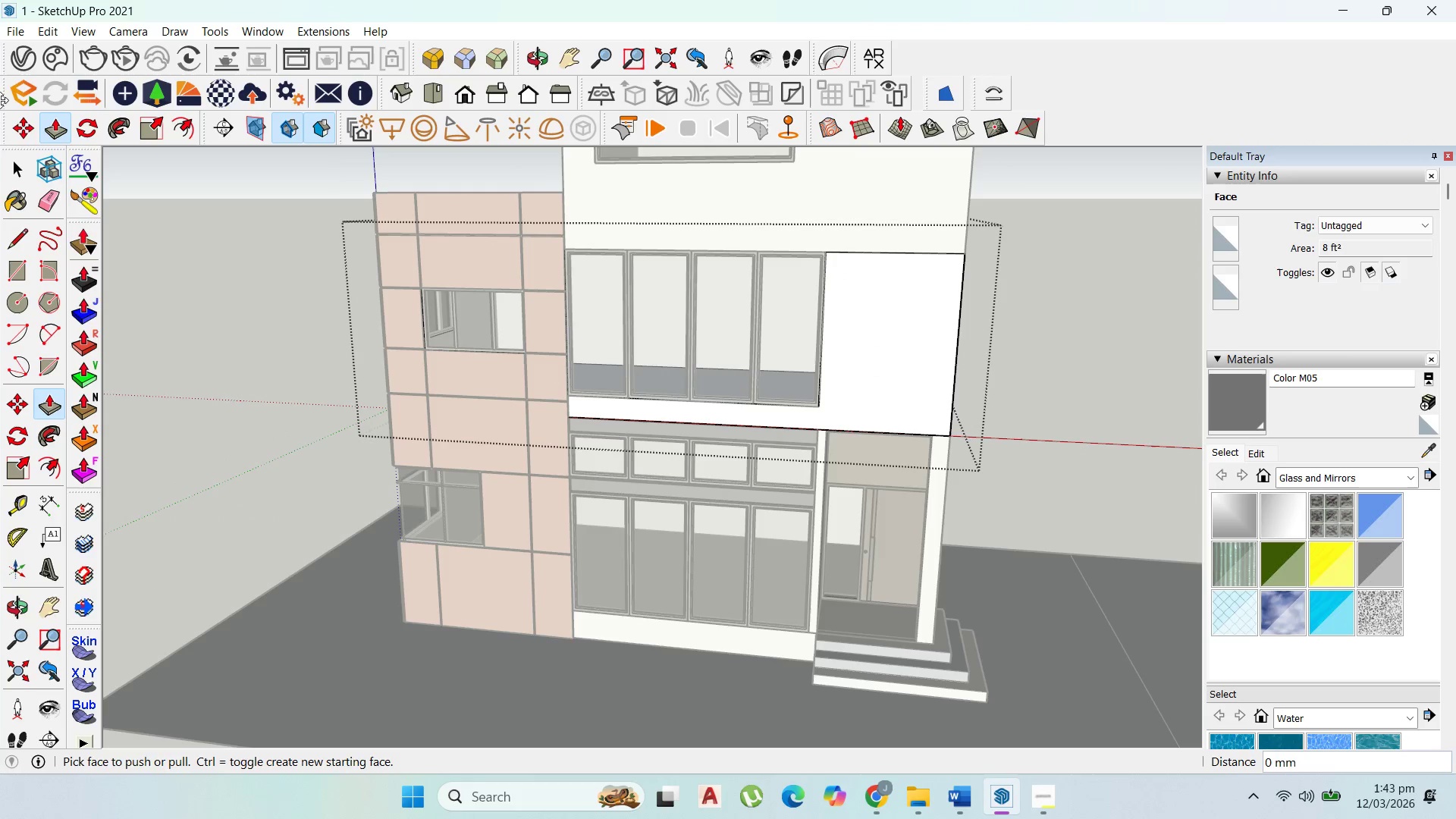 
key(Escape)
 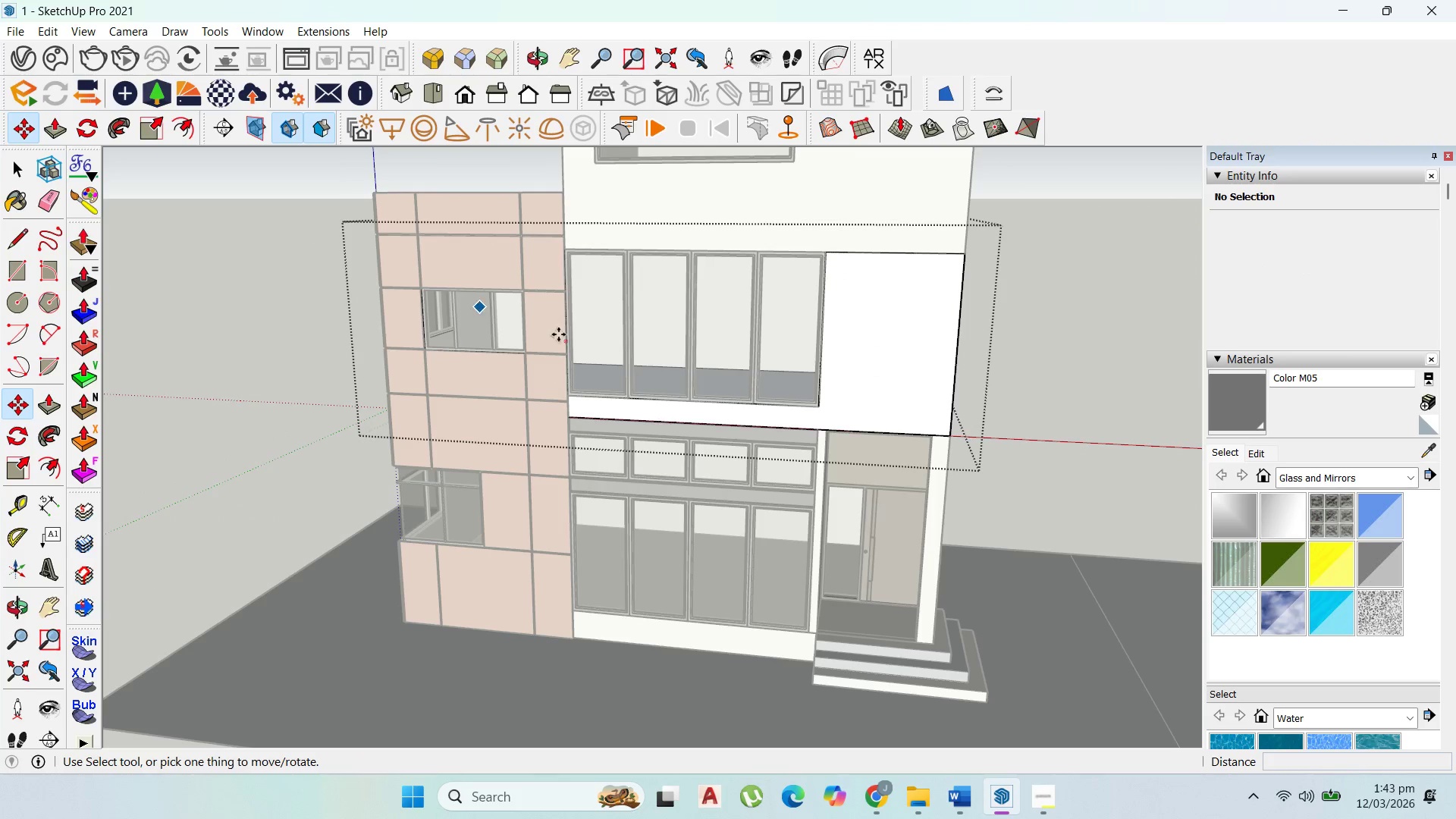 
key(Escape)
 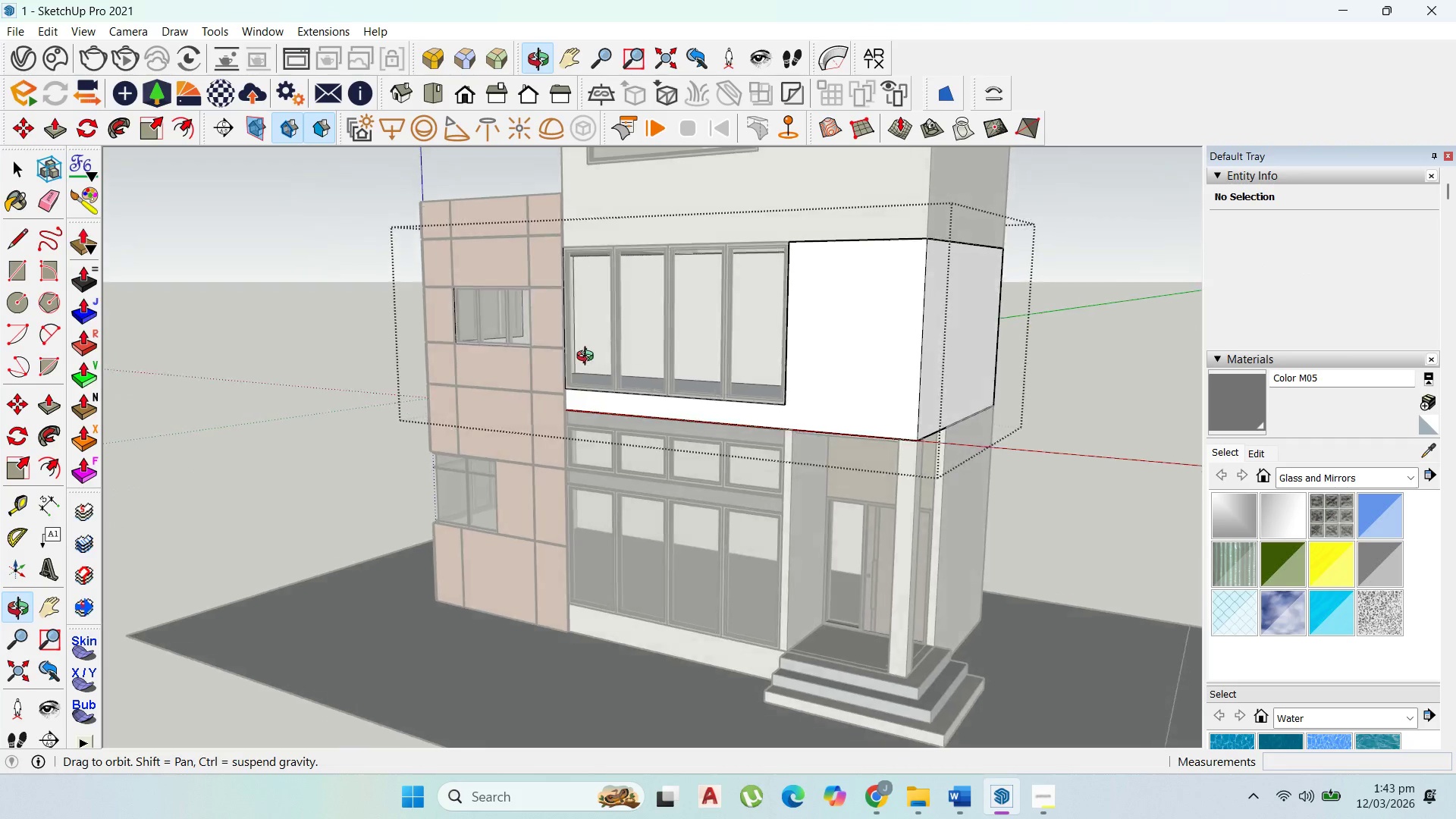 
scroll: coordinate [695, 370], scroll_direction: down, amount: 2.0
 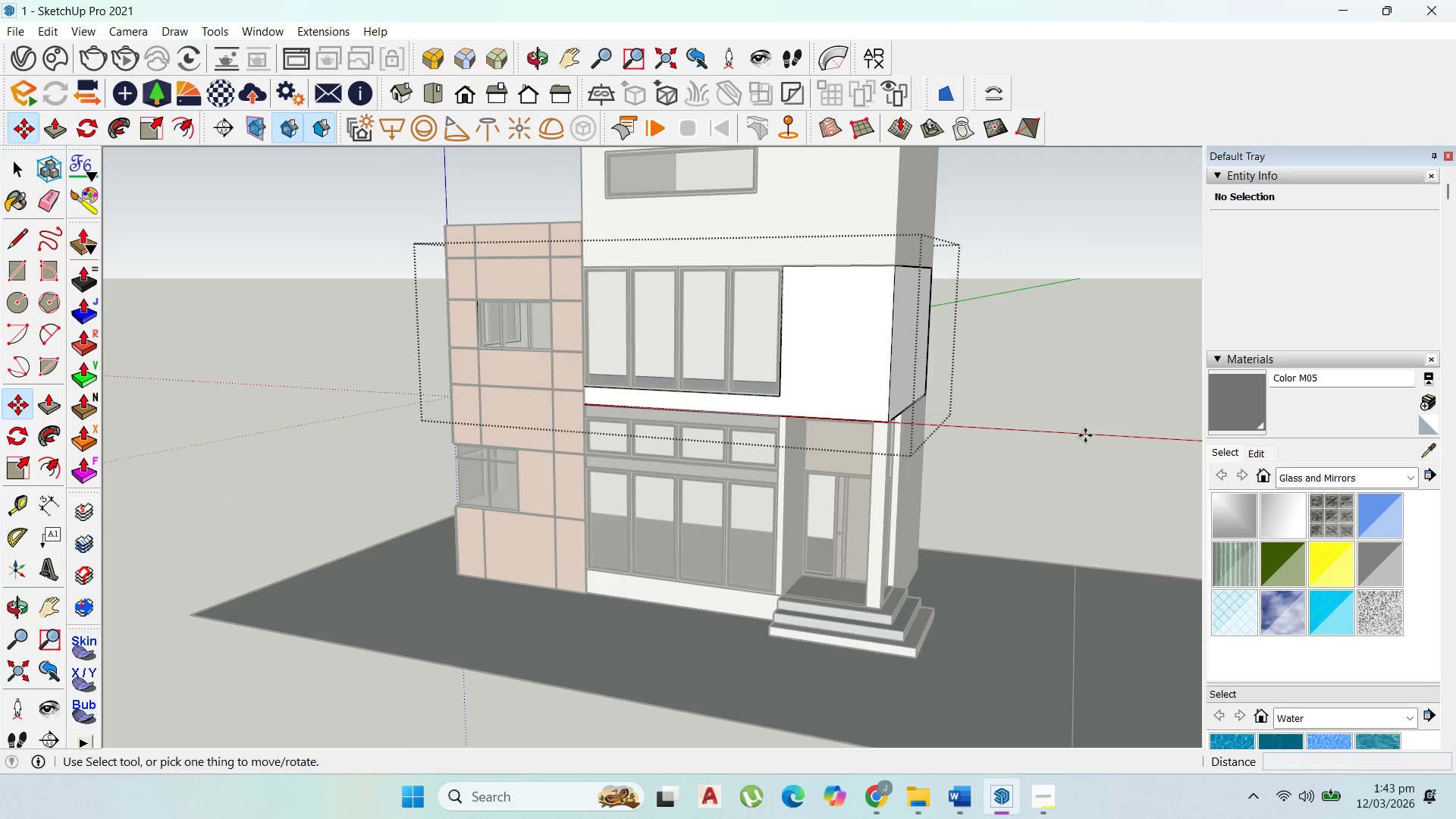 
double_click([1085, 435])
 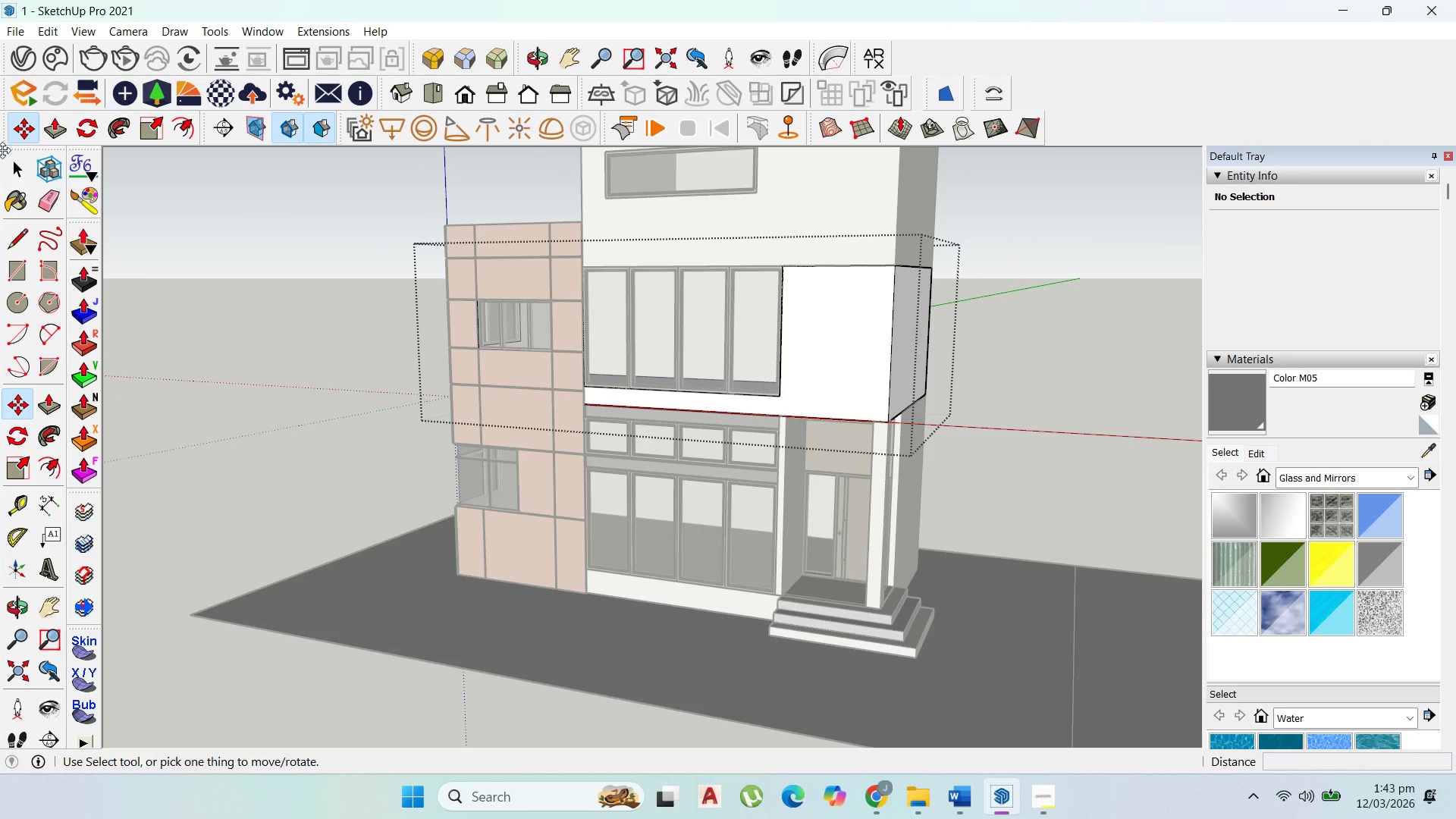 
key(Escape)
 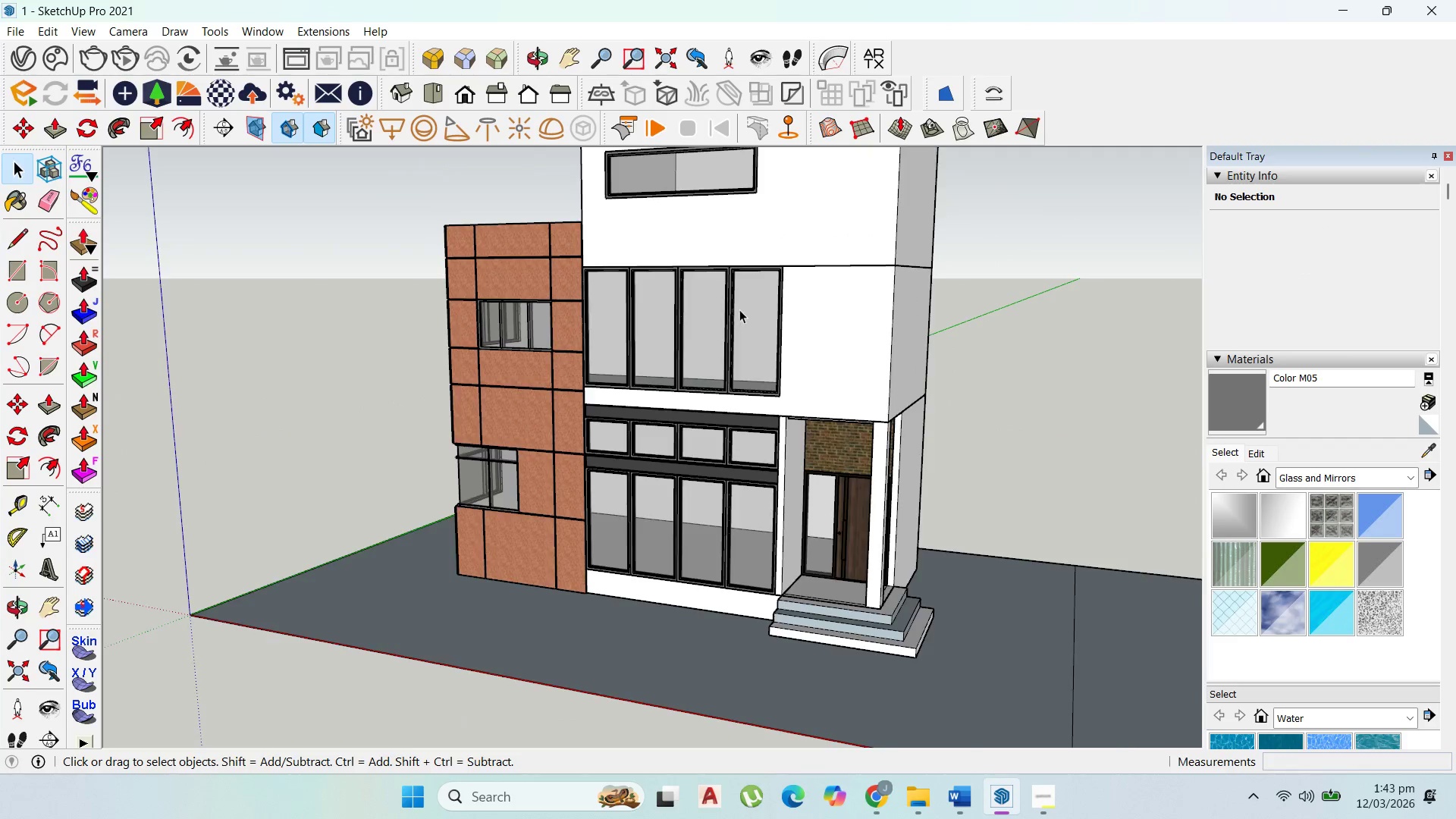 
key(Escape)
 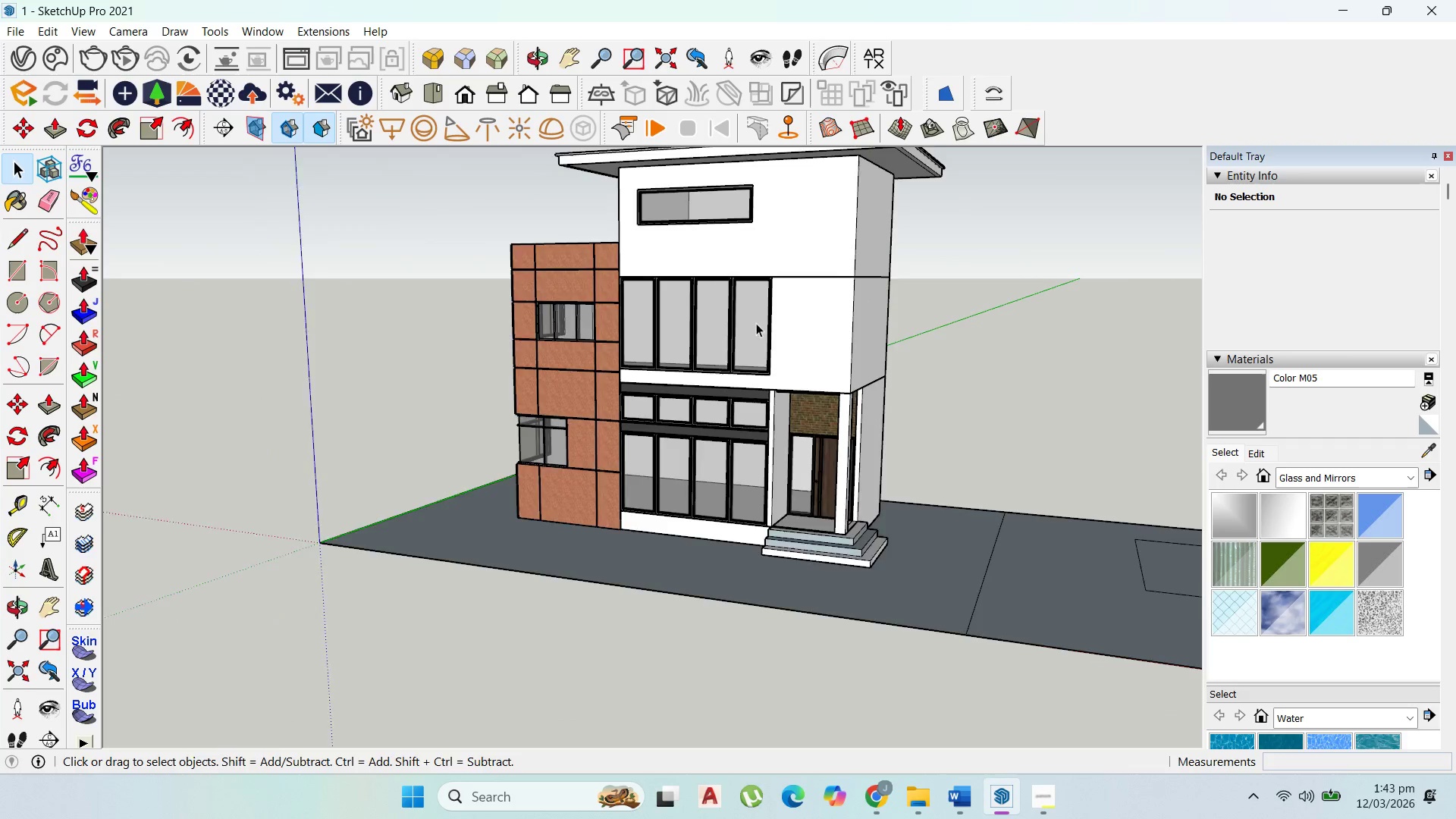 
scroll: coordinate [749, 320], scroll_direction: down, amount: 4.0
 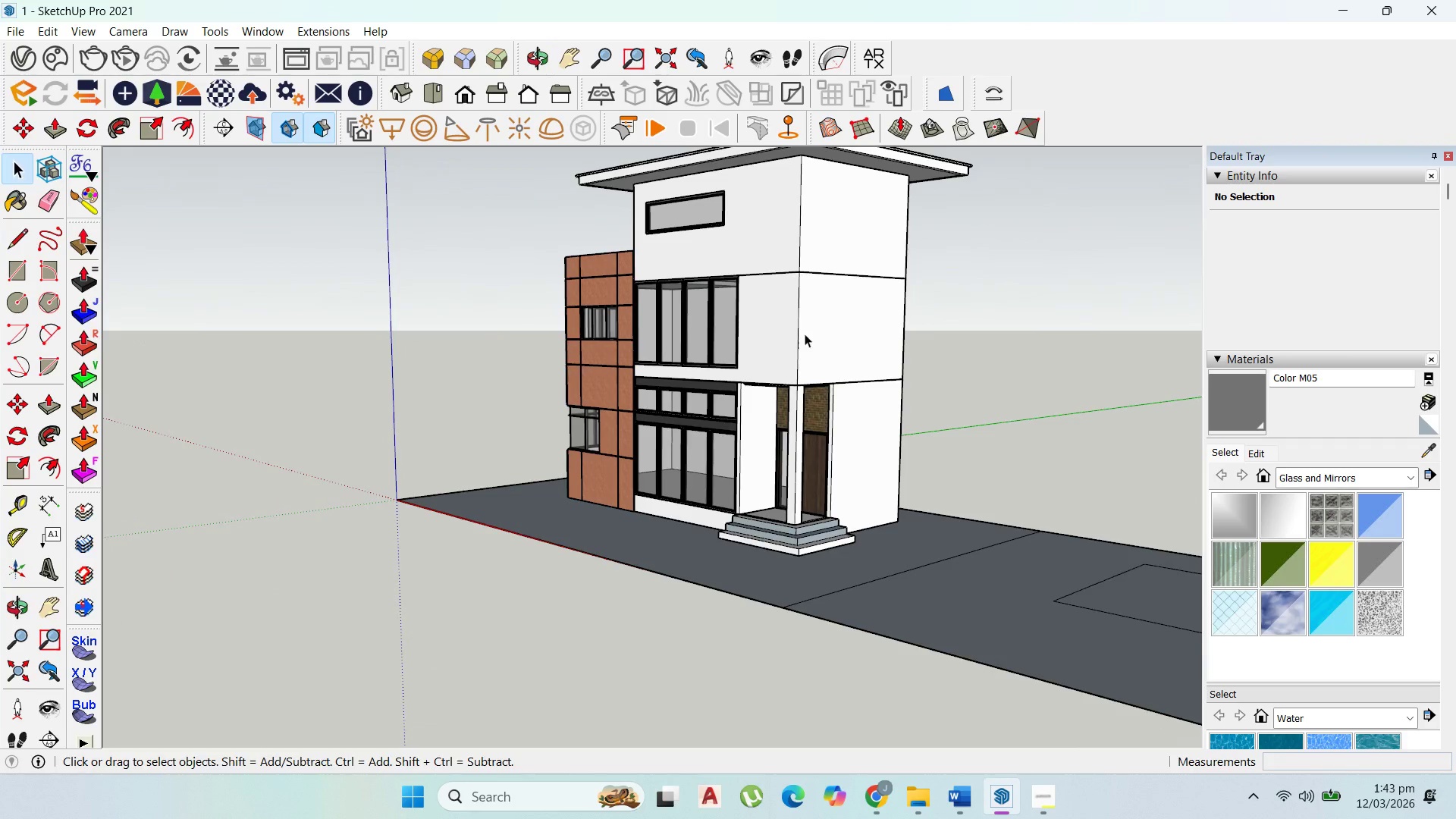 
middle_click([889, 335])
 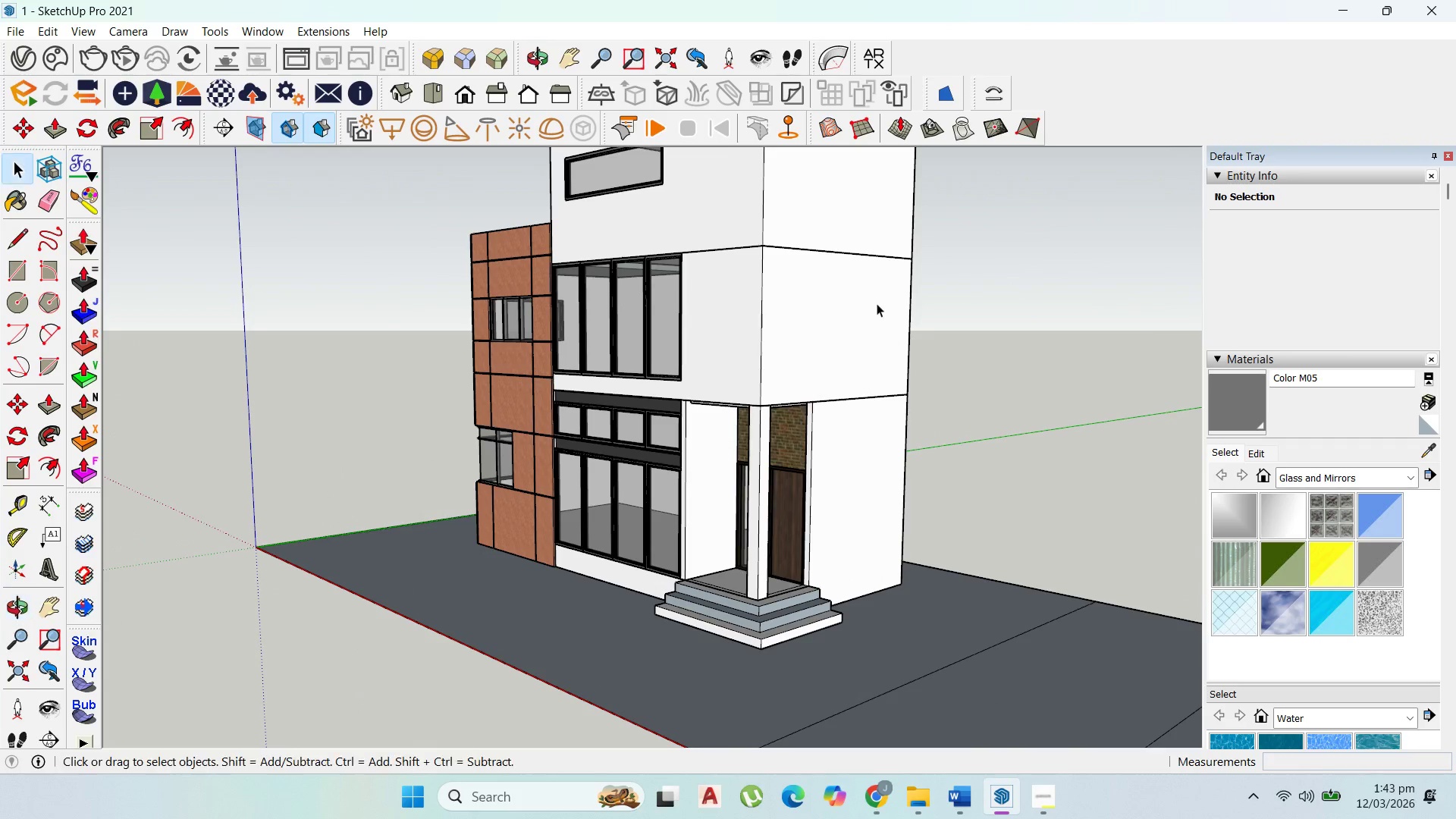 
left_click([875, 300])
 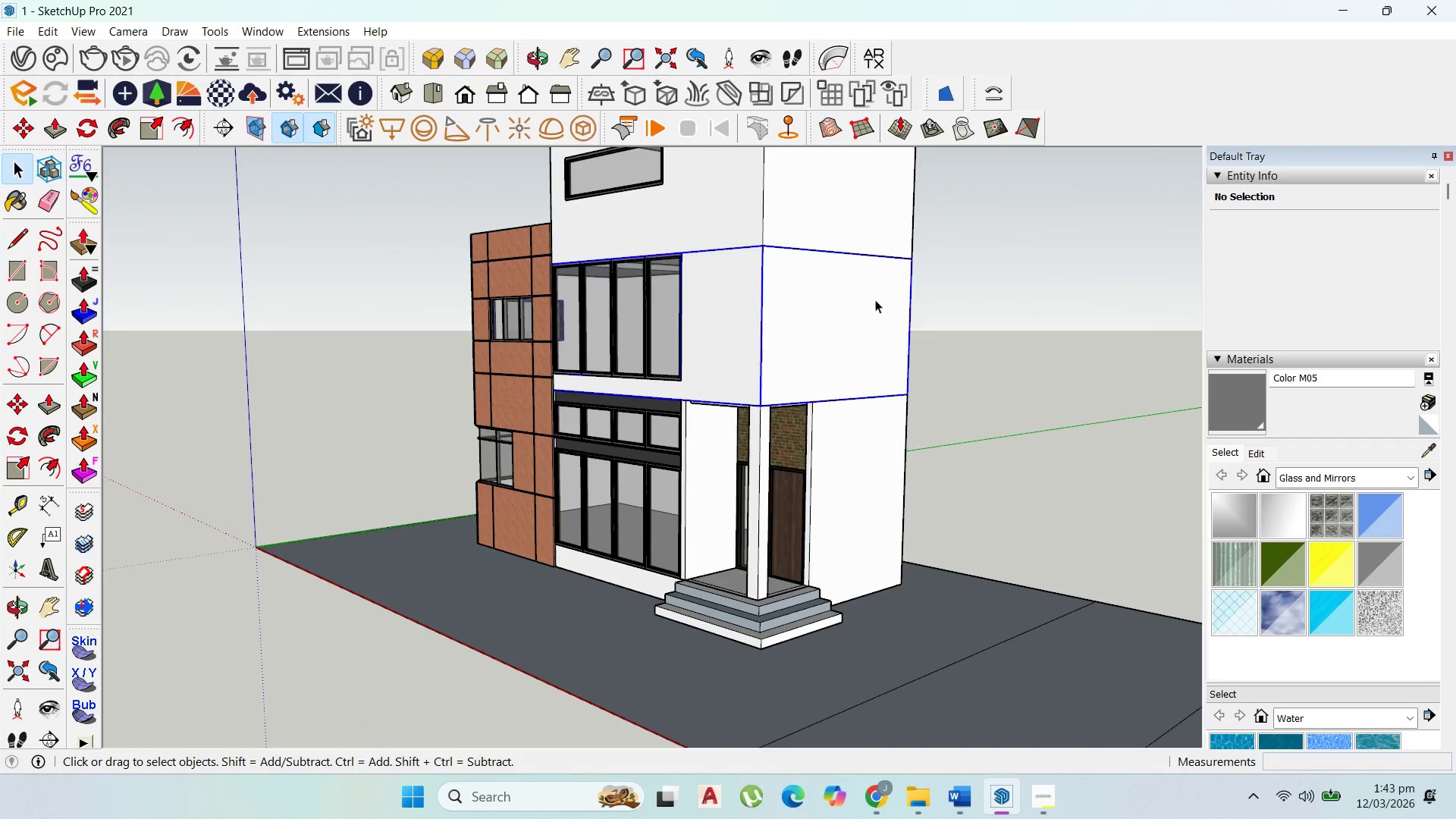 
scroll: coordinate [889, 335], scroll_direction: up, amount: 3.0
 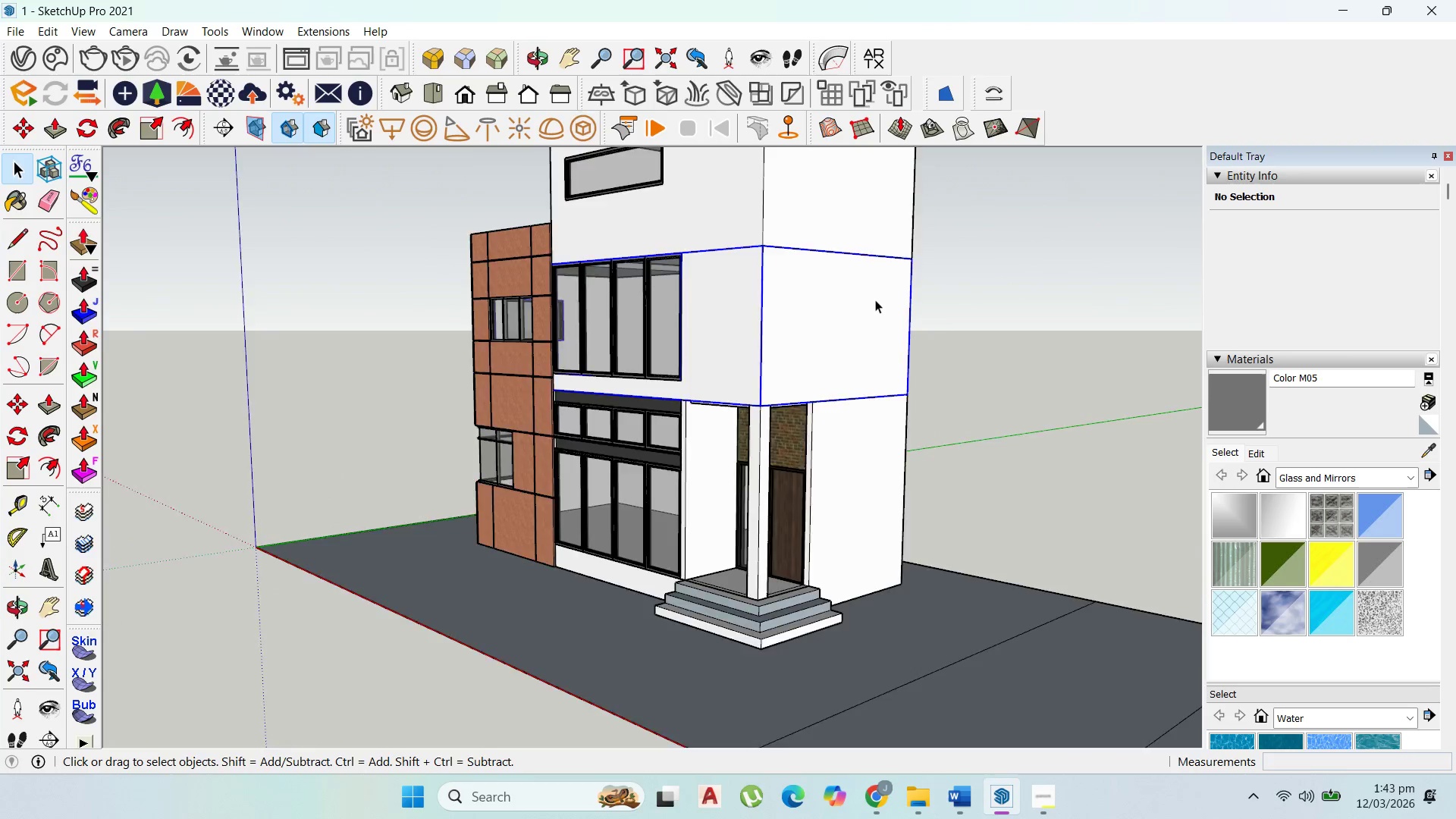 
double_click([875, 300])
 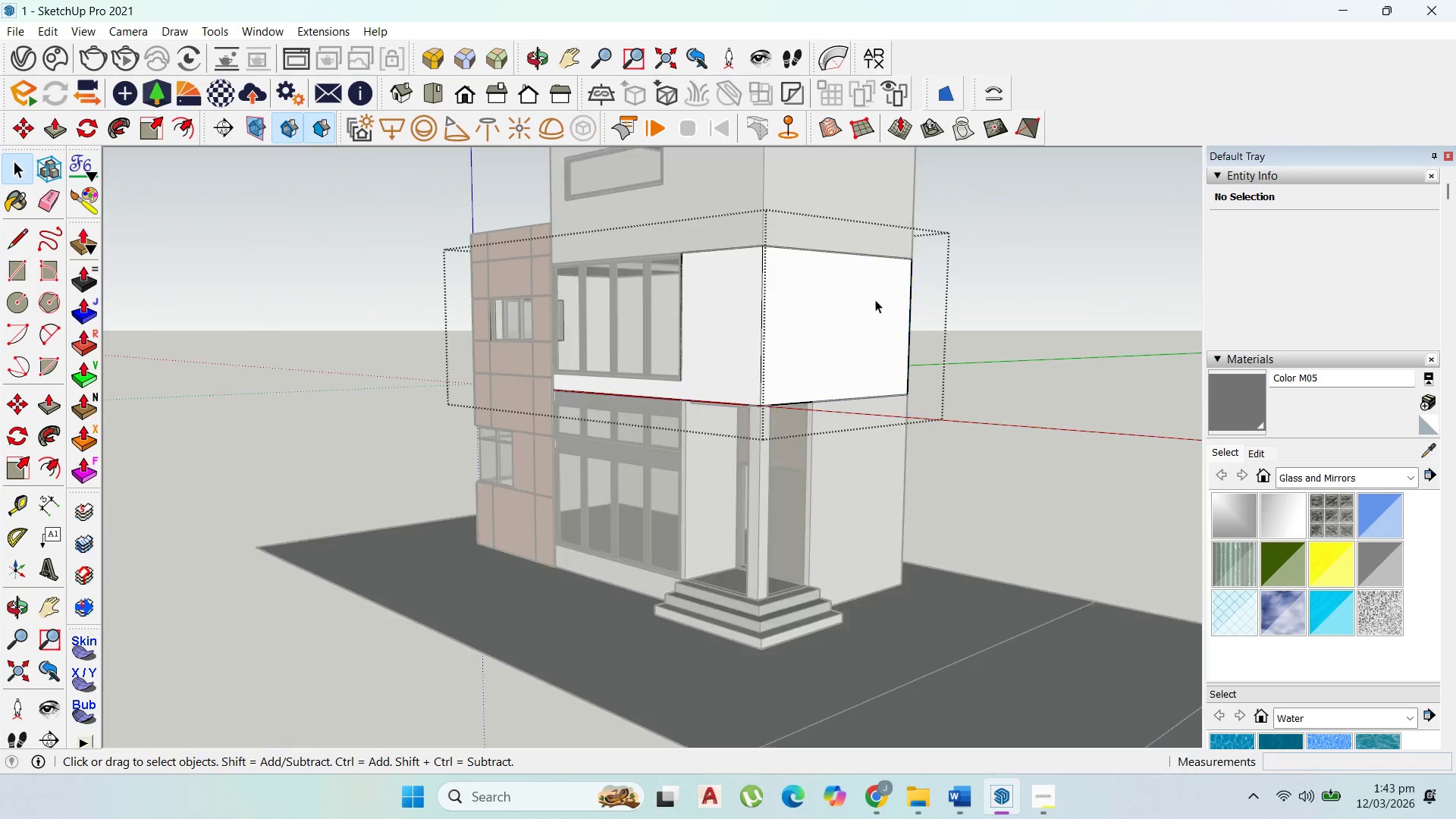 
triple_click([875, 300])
 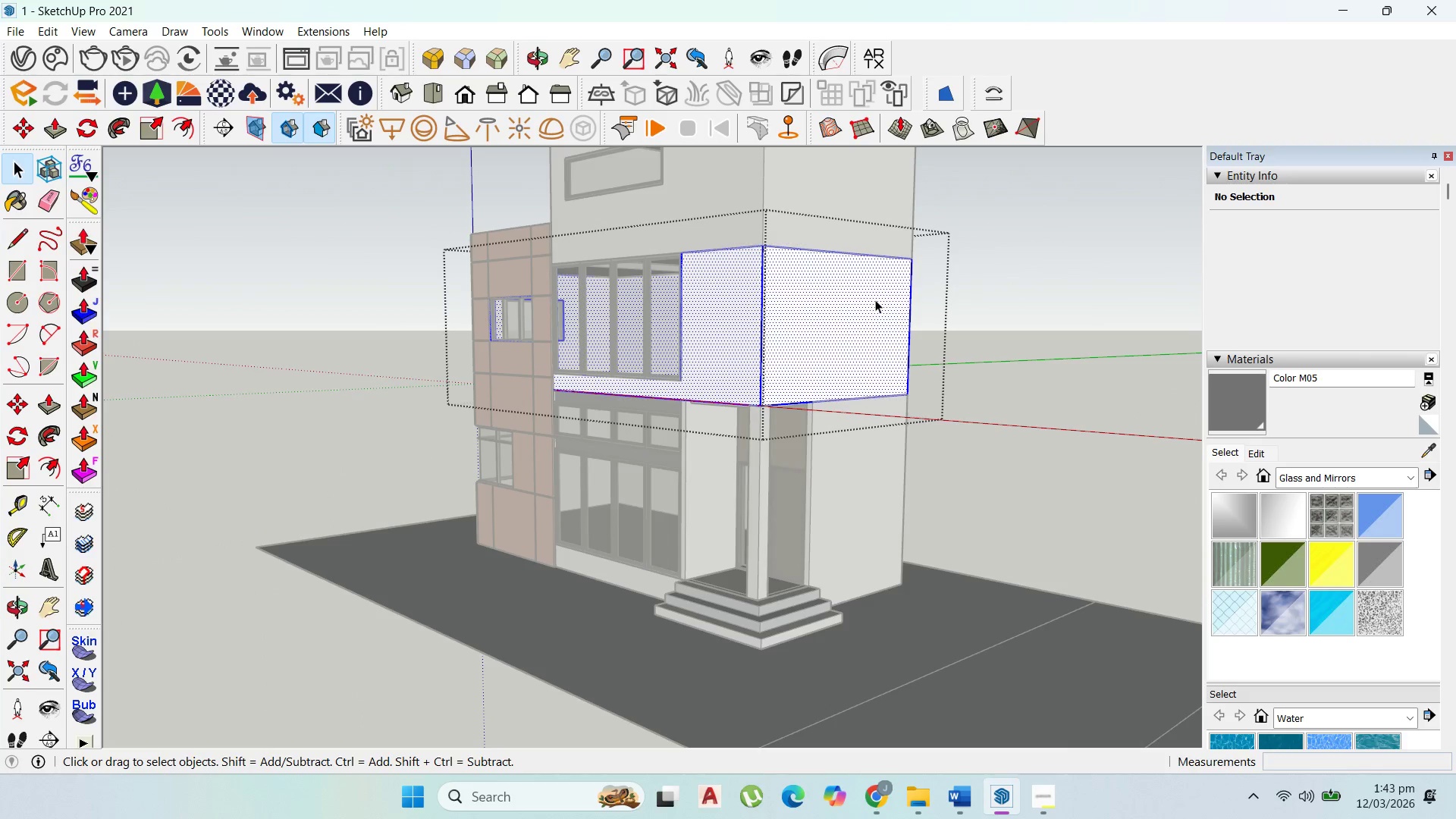 
triple_click([875, 300])
 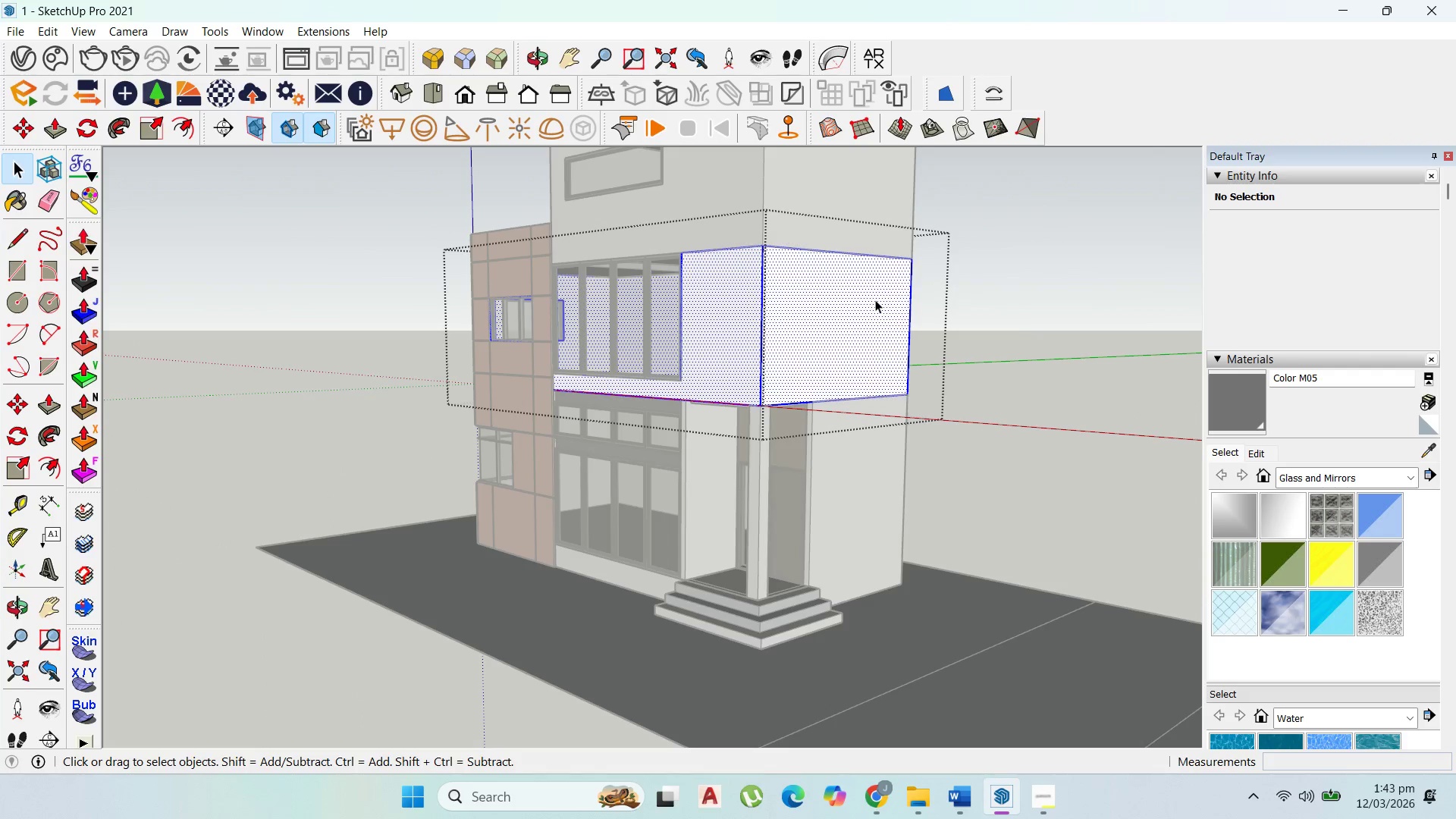 
triple_click([875, 300])
 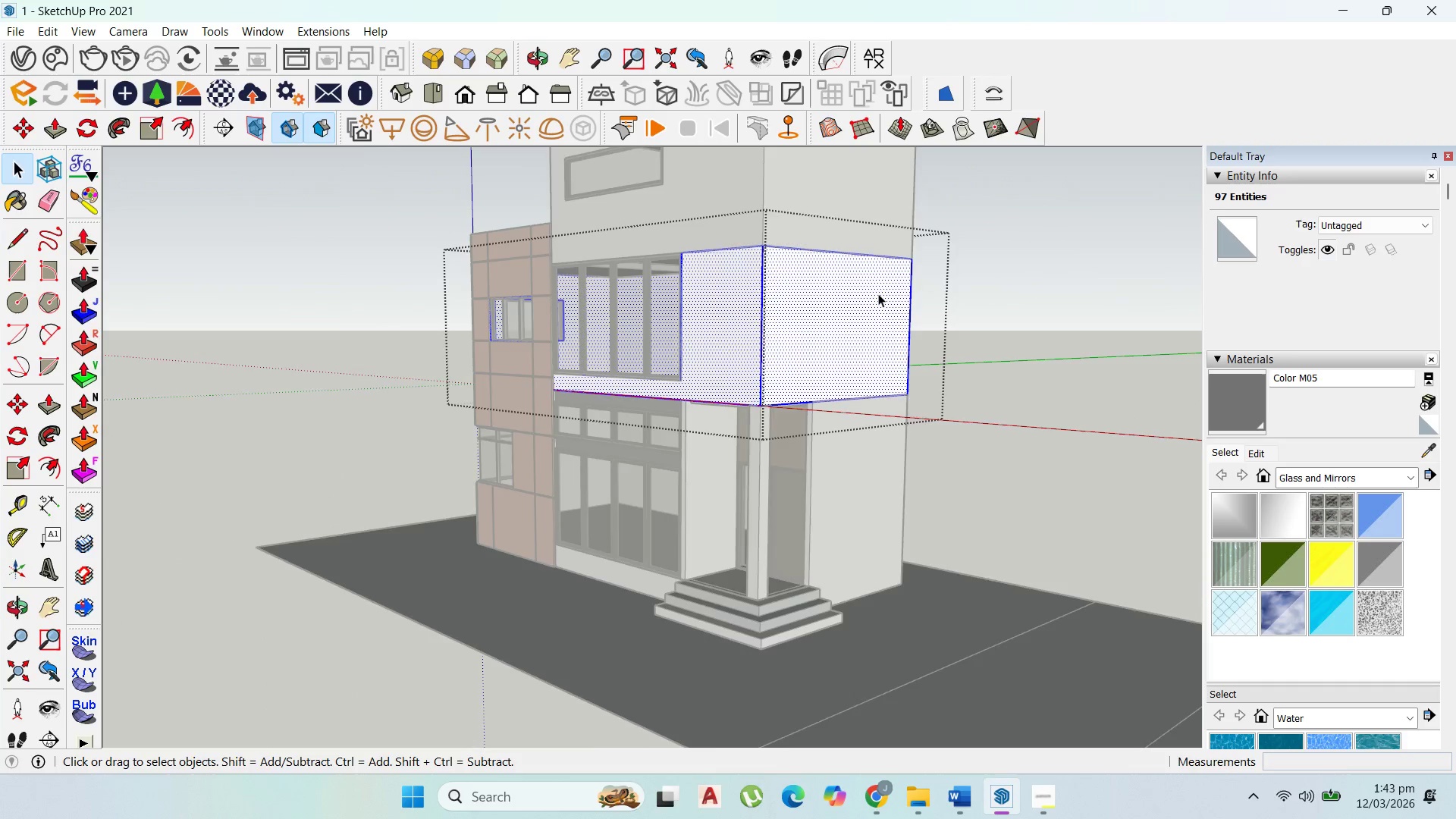 
scroll: coordinate [879, 293], scroll_direction: up, amount: 3.0
 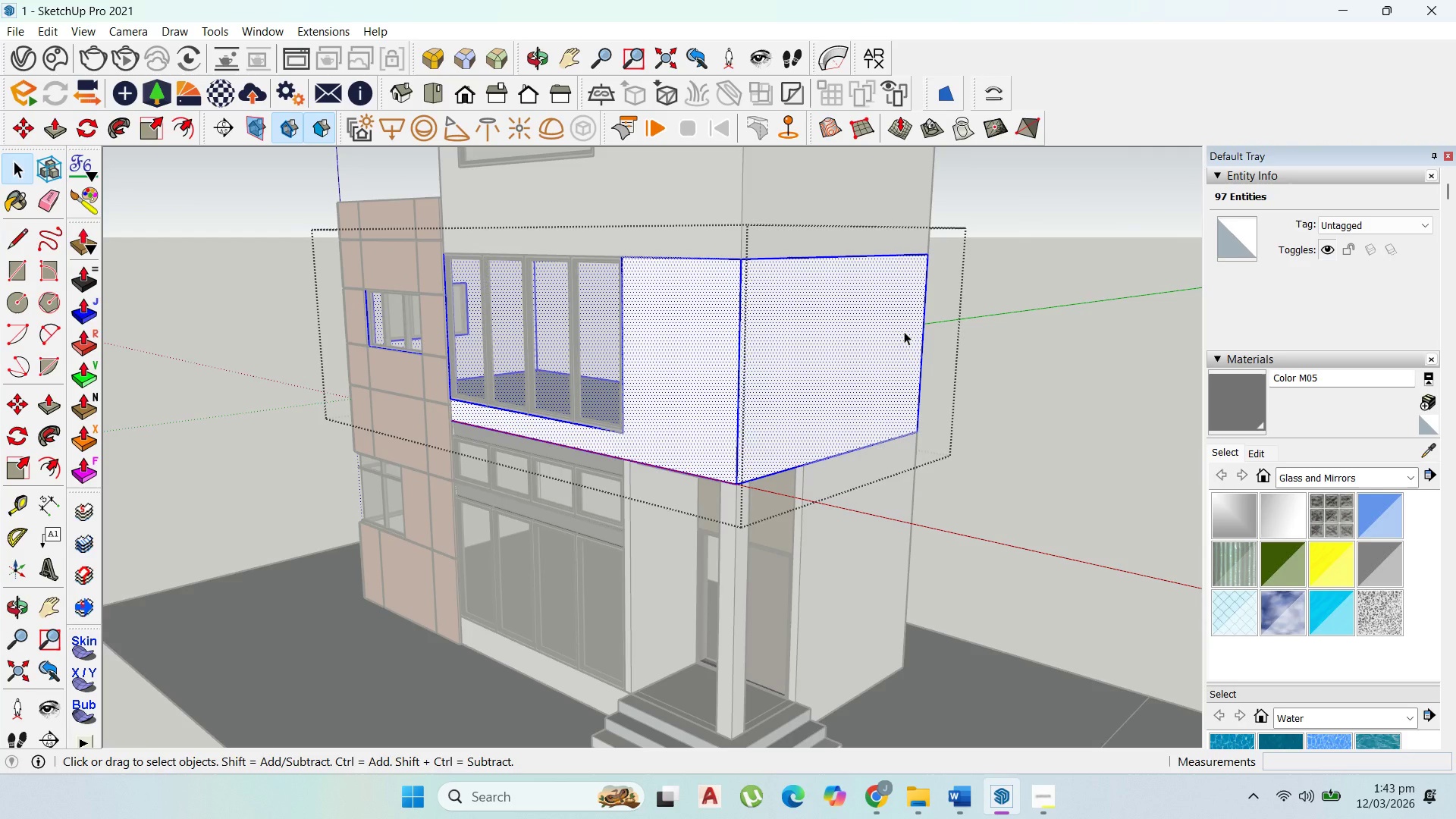 
wait(12.8)
 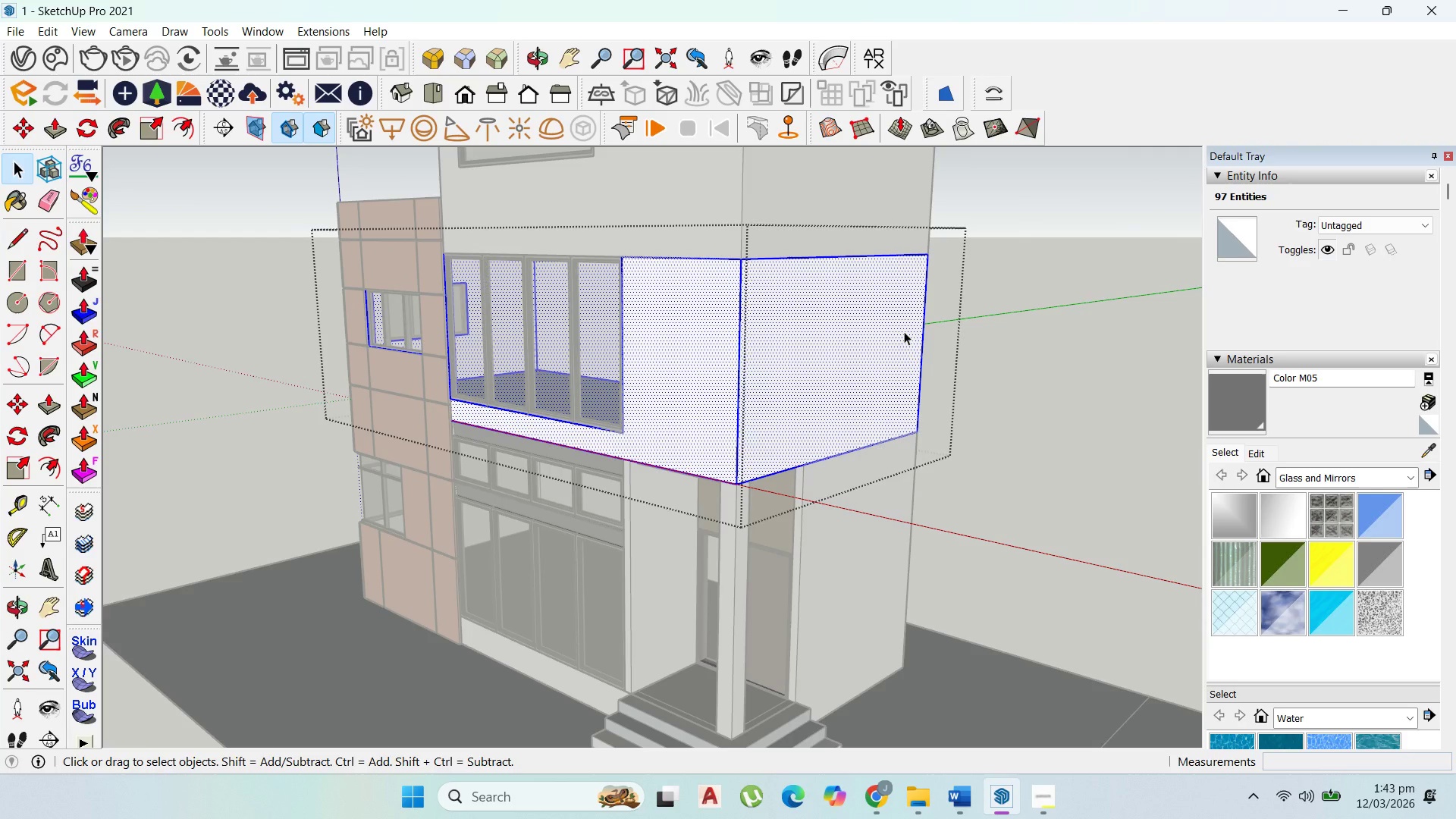 
left_click([20, 504])
 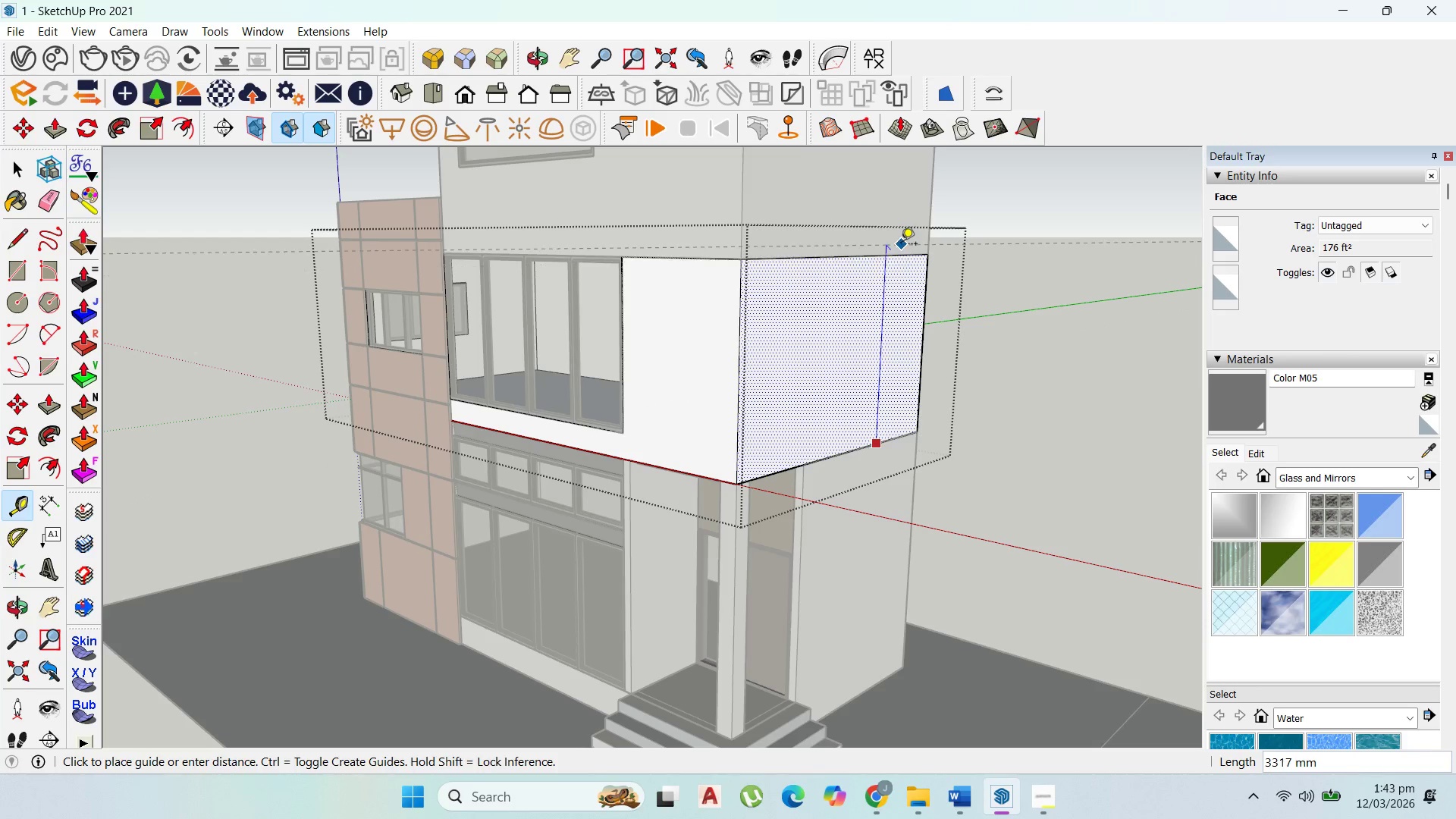 
left_click([901, 259])
 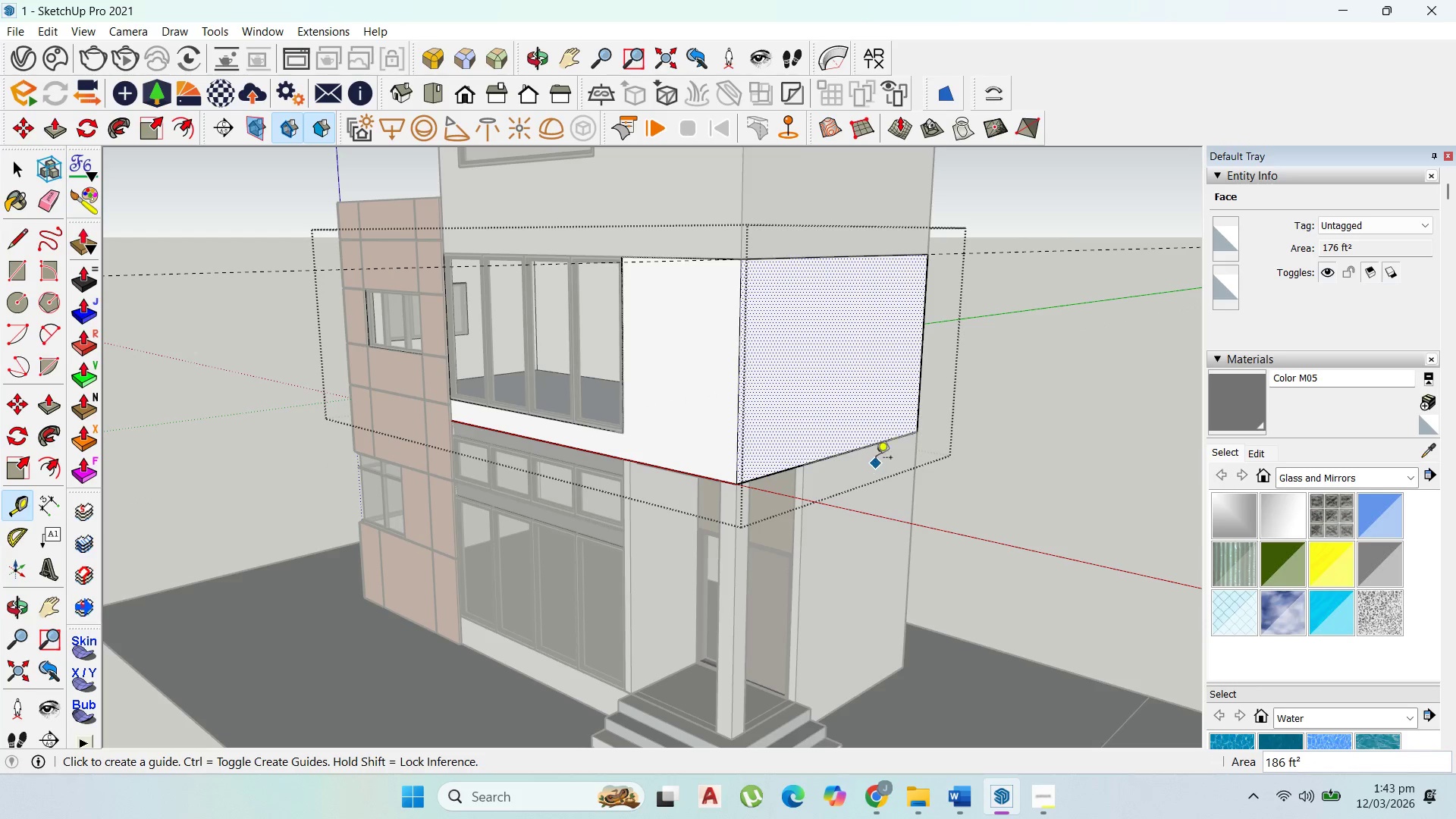 
left_click_drag(start_coordinate=[878, 445], to_coordinate=[880, 438])
 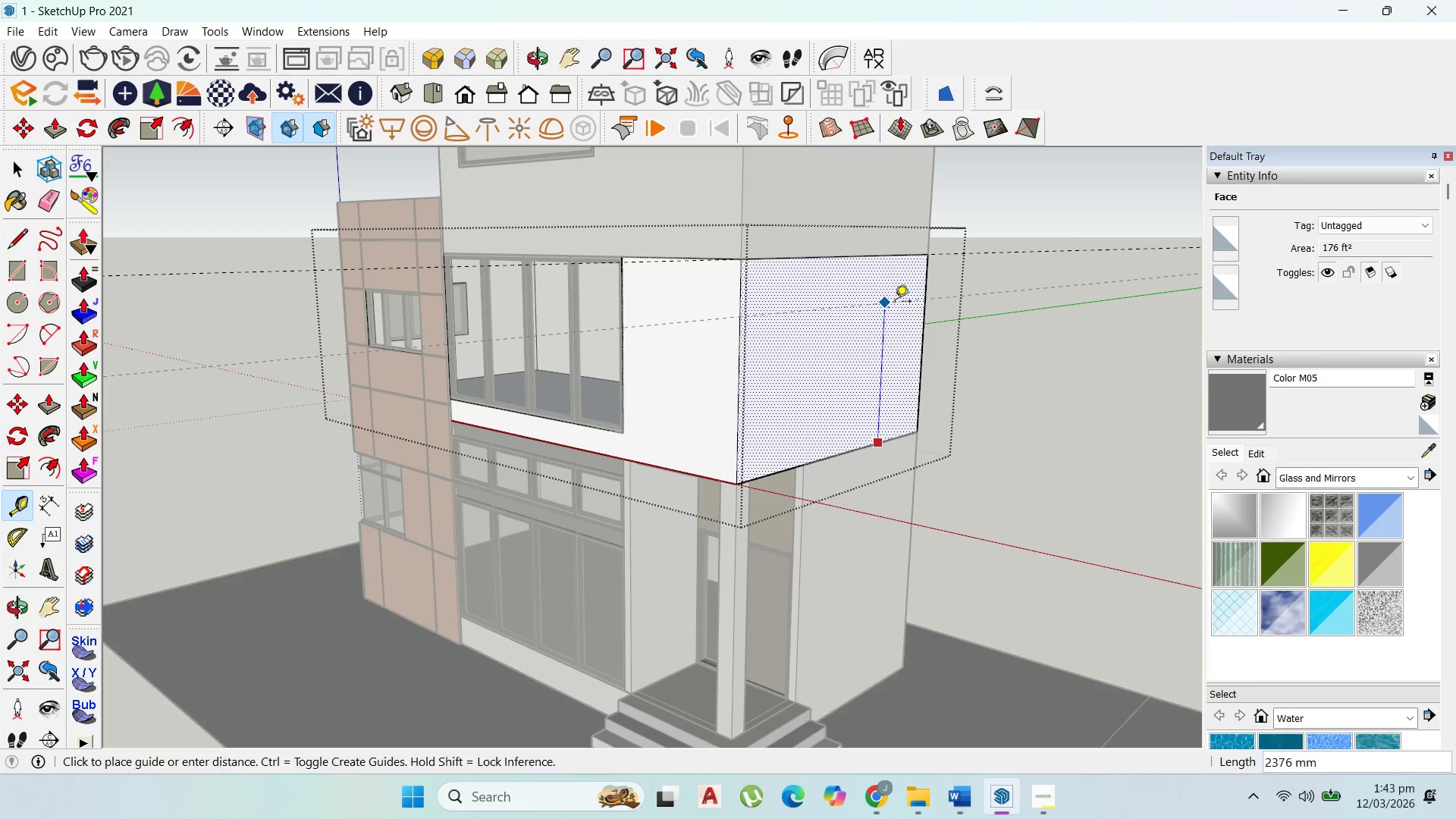 
left_click([895, 303])
 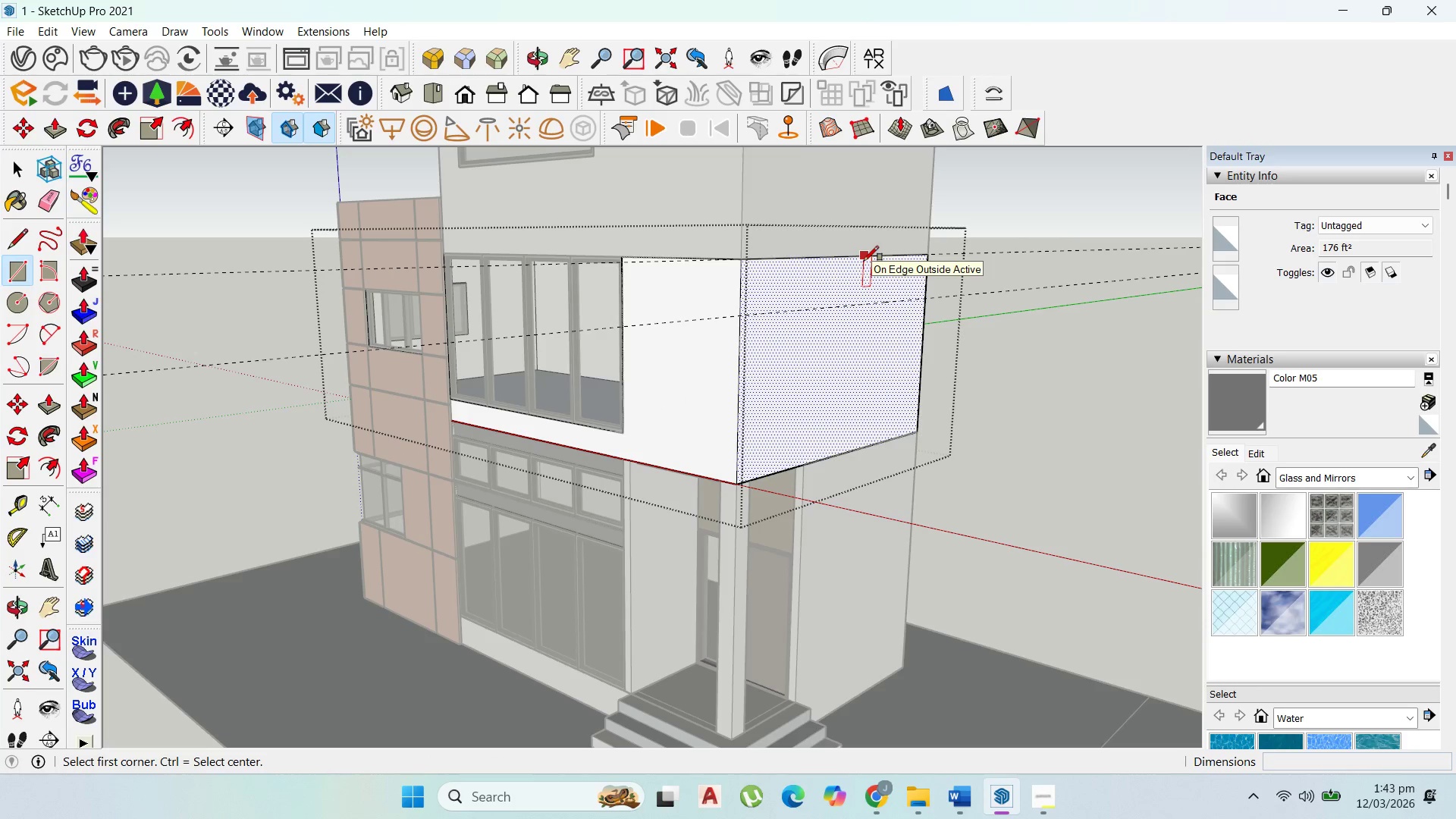 
wait(8.97)
 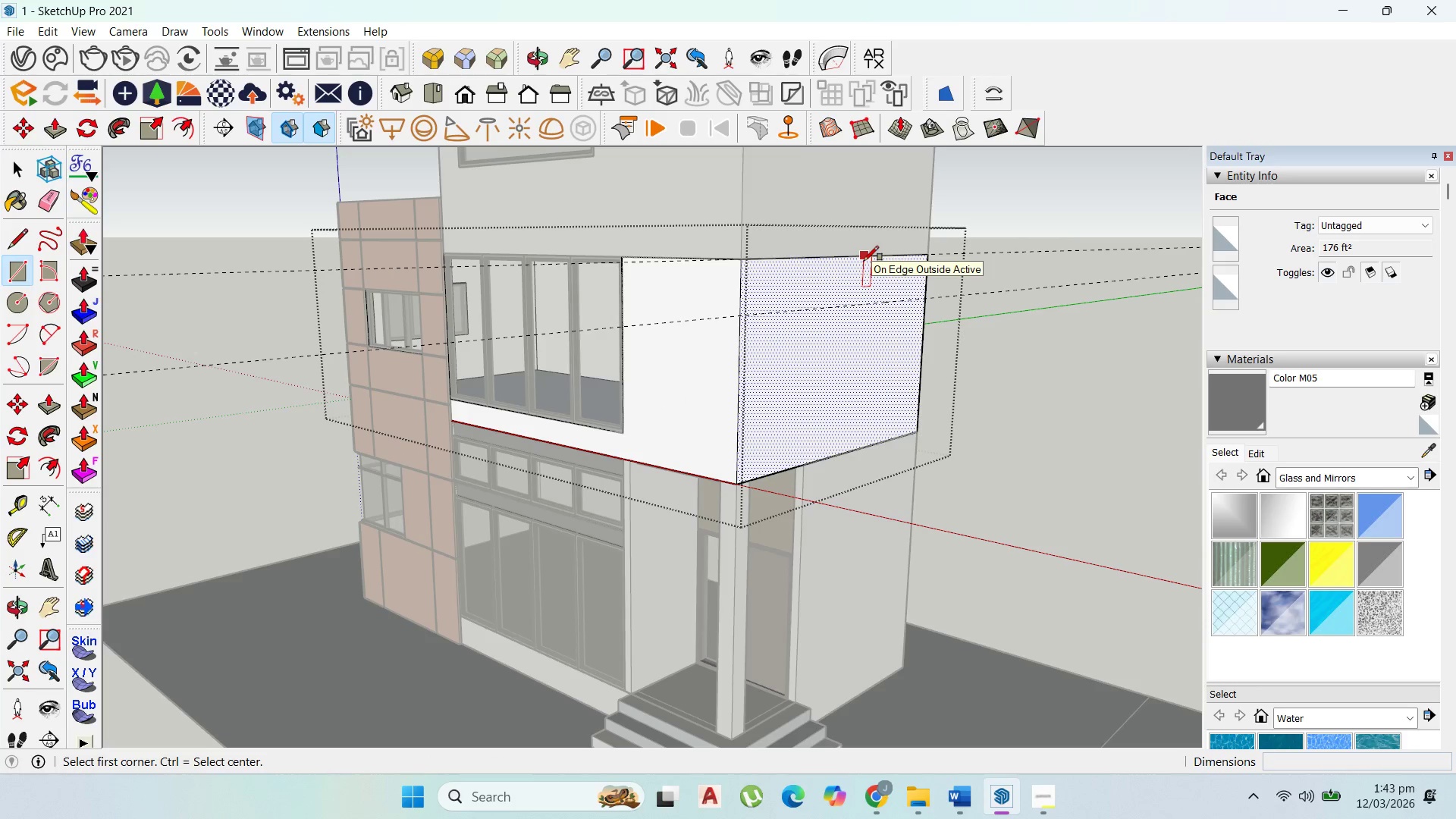 
scroll: coordinate [893, 289], scroll_direction: up, amount: 3.0
 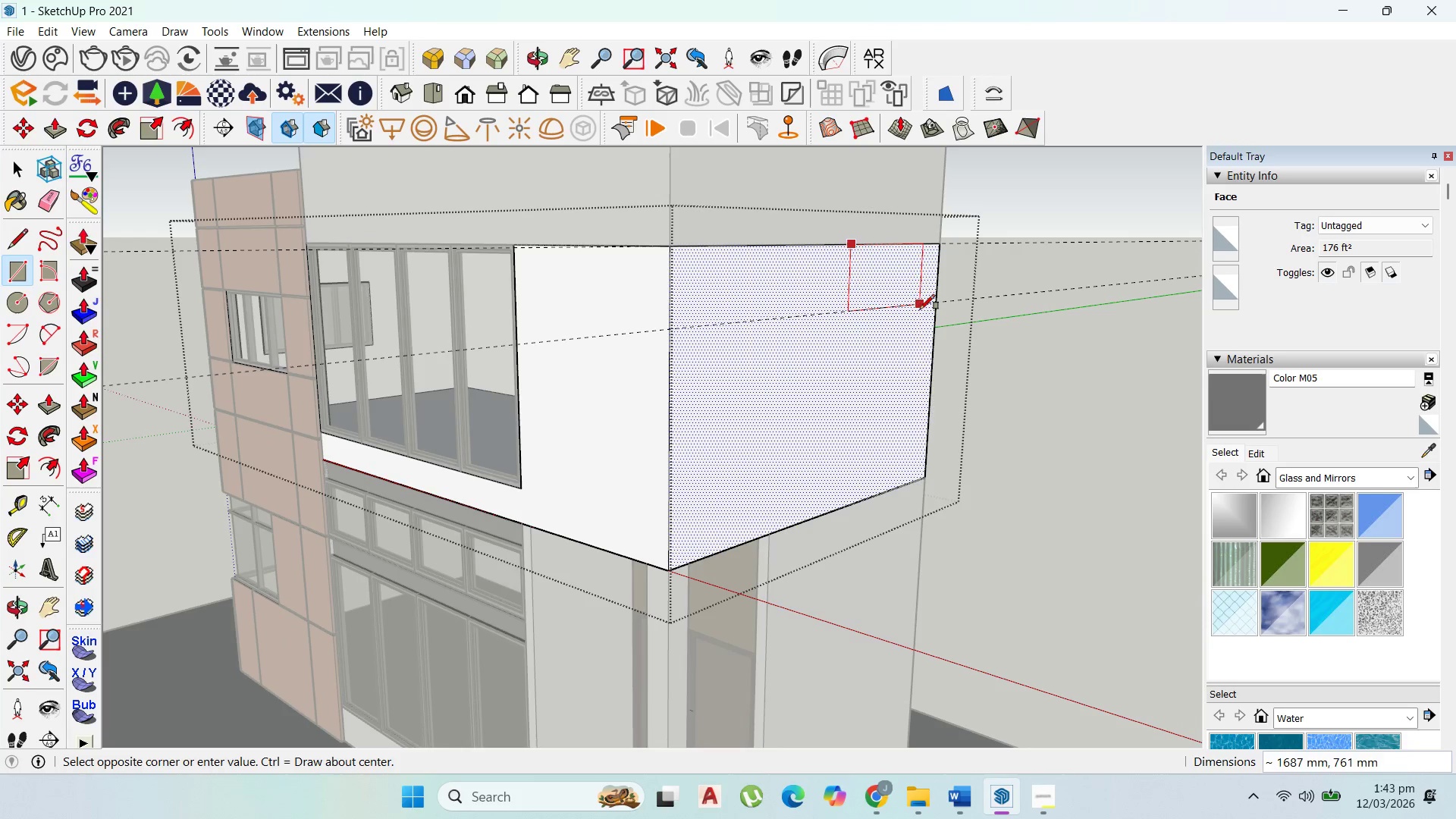 
left_click([921, 309])
 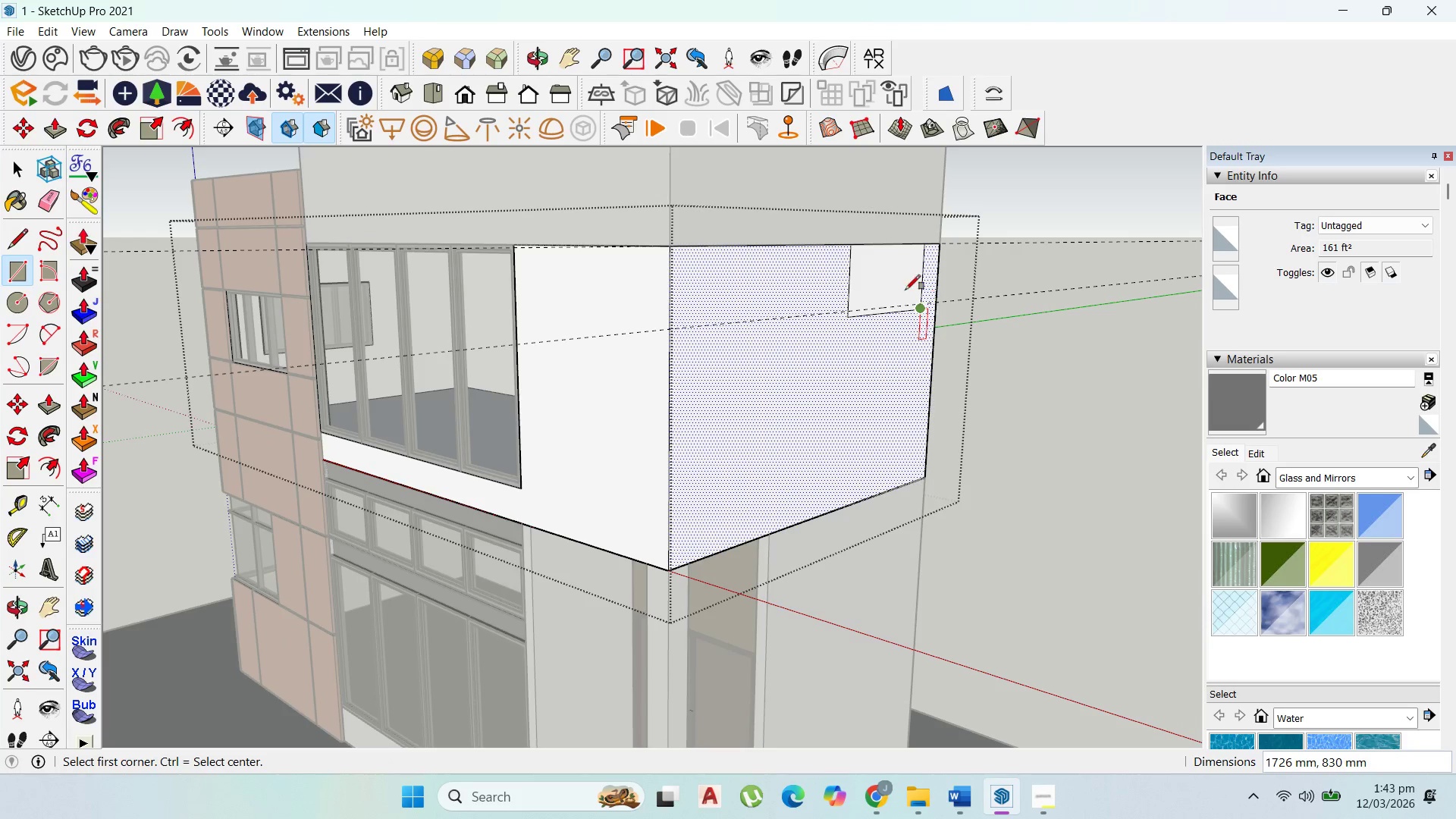 
key(Control+Z)
 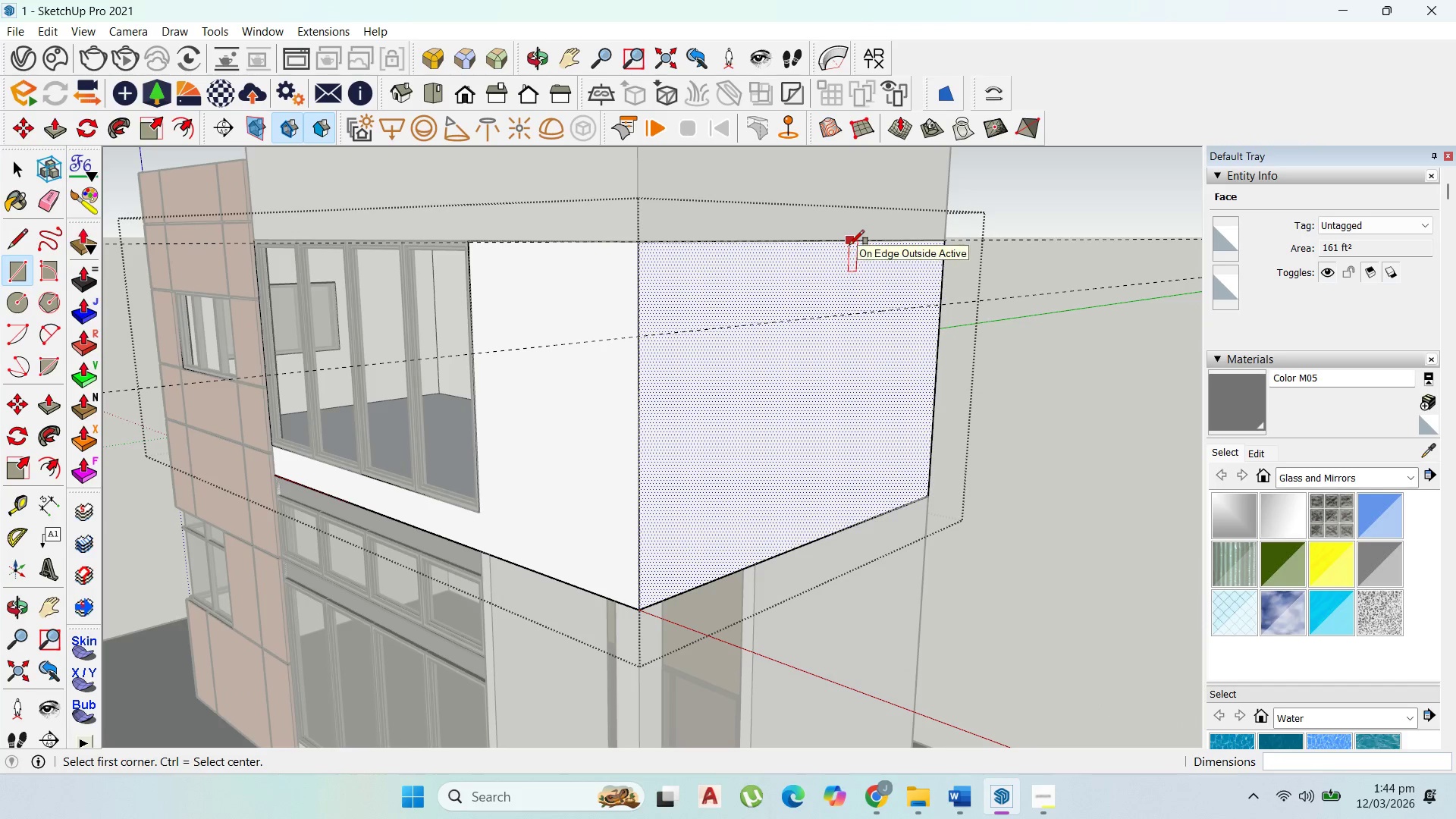 
scroll: coordinate [890, 278], scroll_direction: up, amount: 1.0
 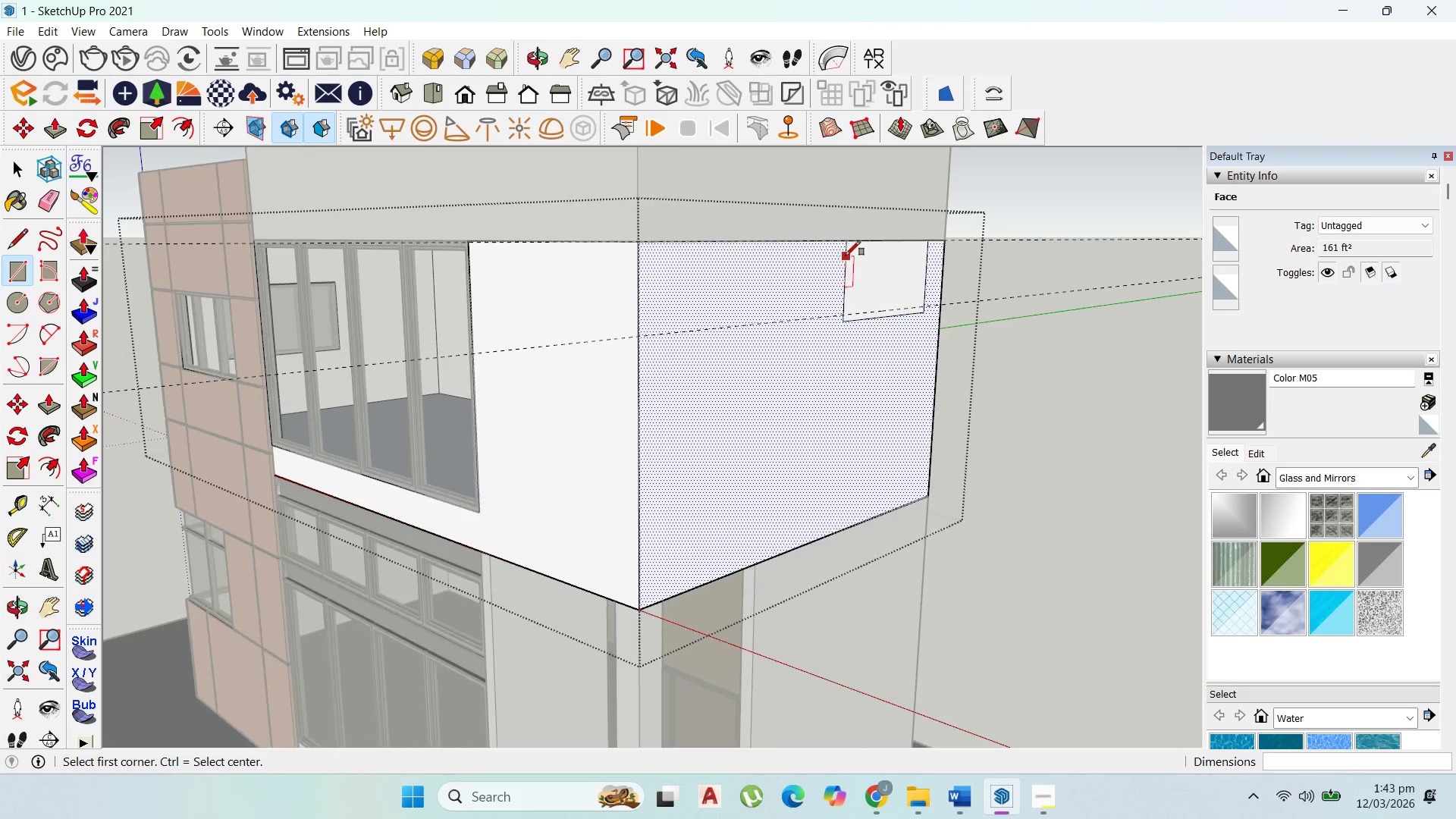 
left_click_drag(start_coordinate=[849, 245], to_coordinate=[855, 246])
 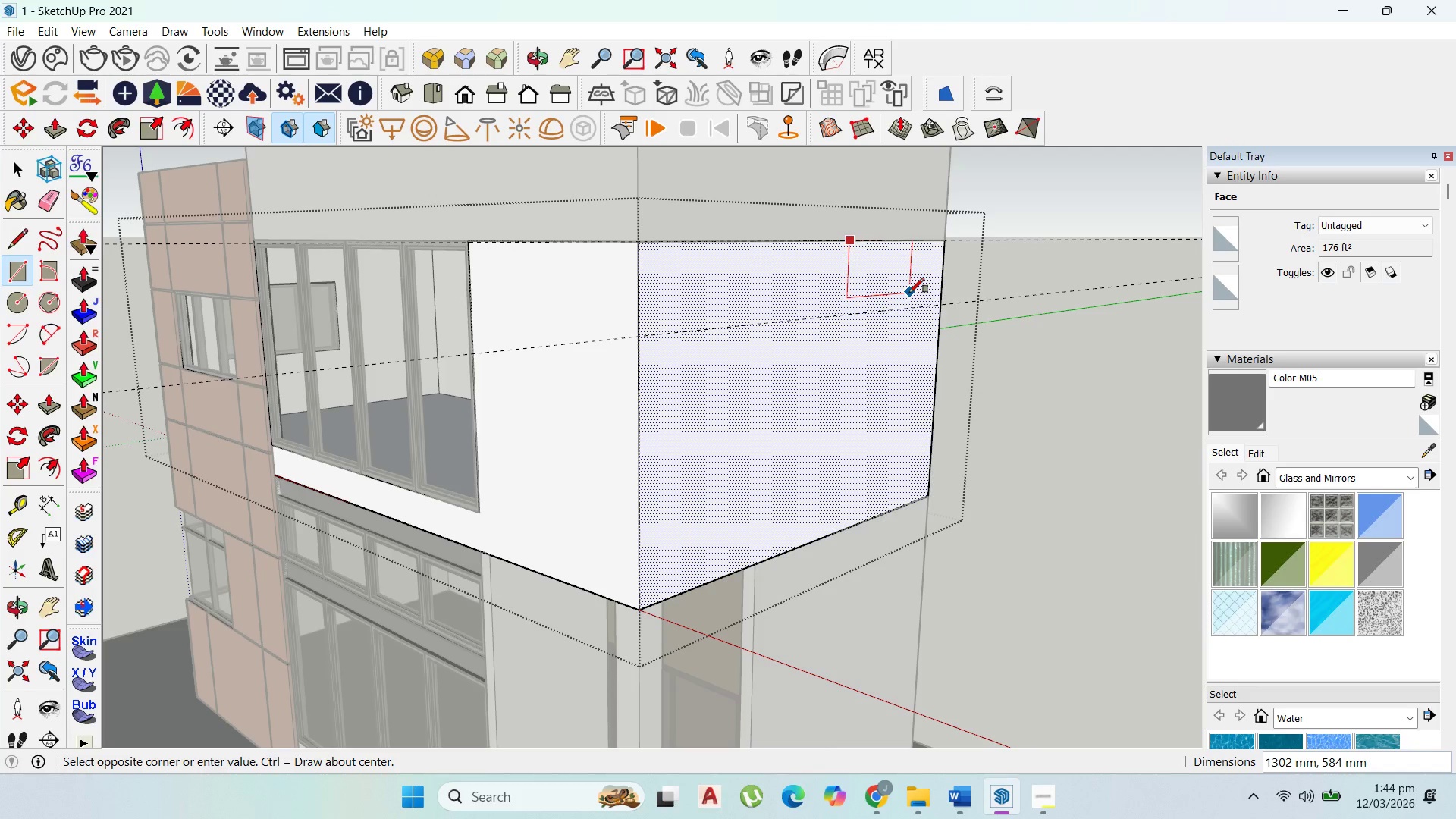 
wait(13.14)
 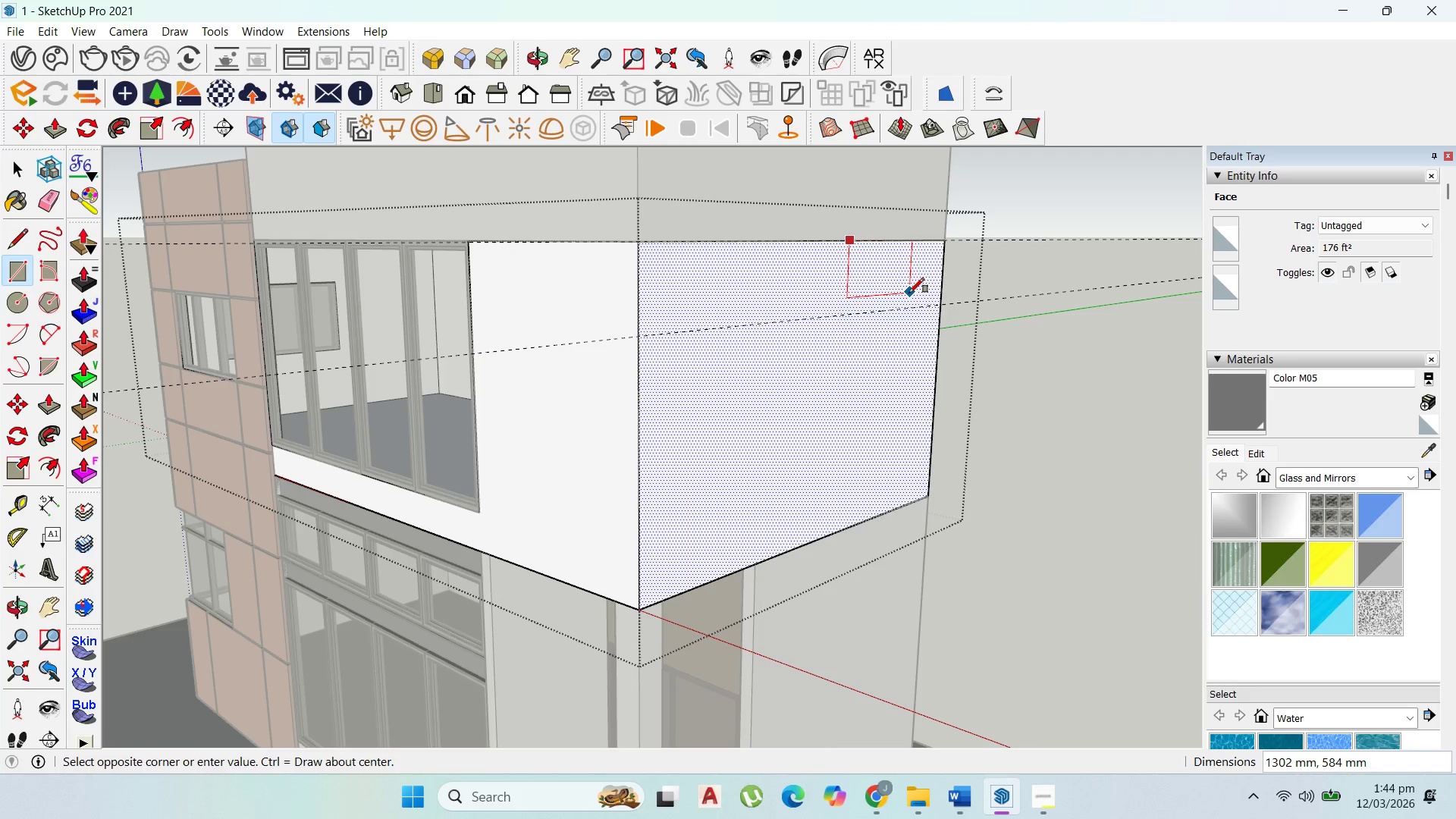 
left_click([914, 312])
 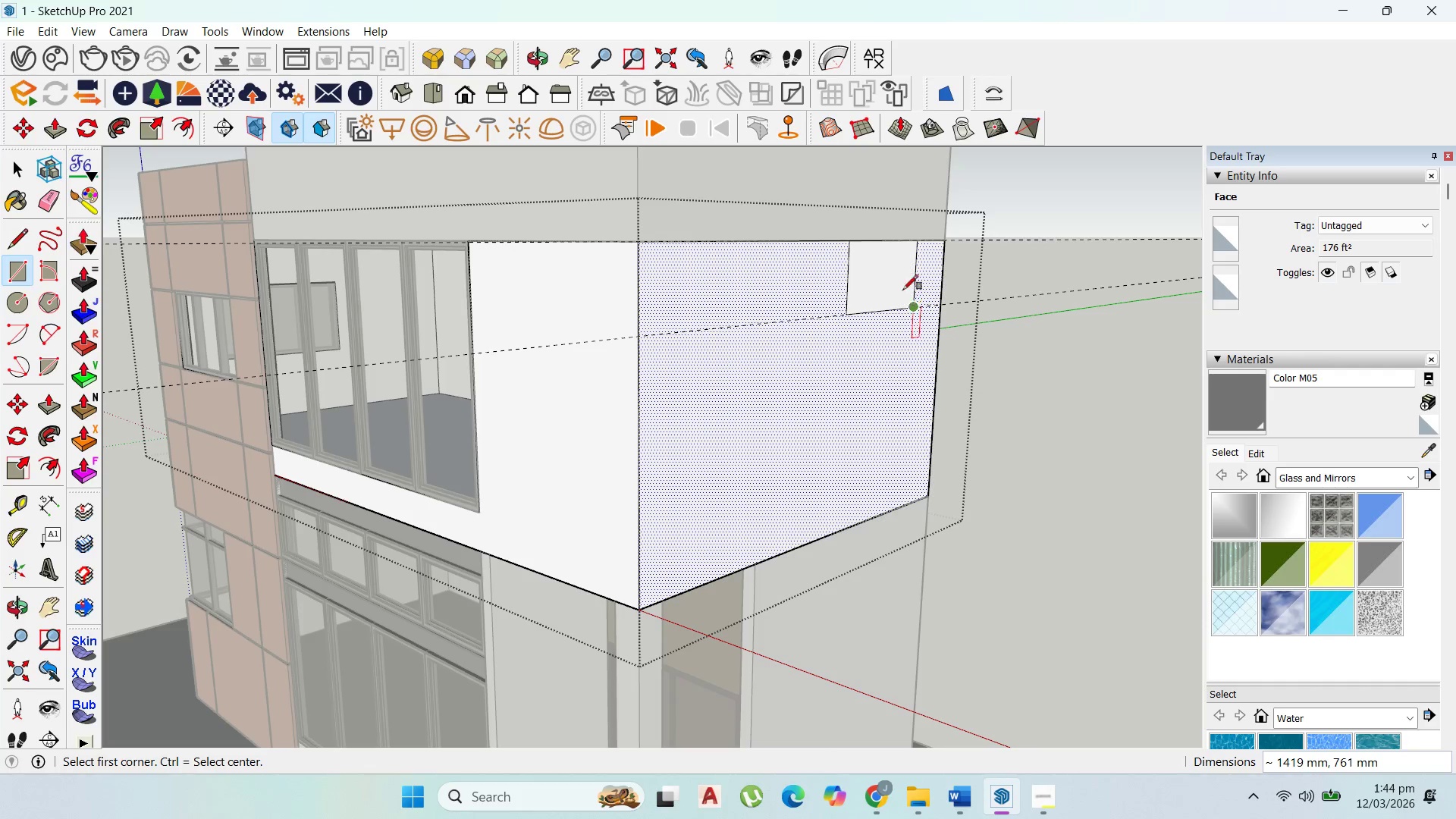 
scroll: coordinate [892, 286], scroll_direction: up, amount: 6.0
 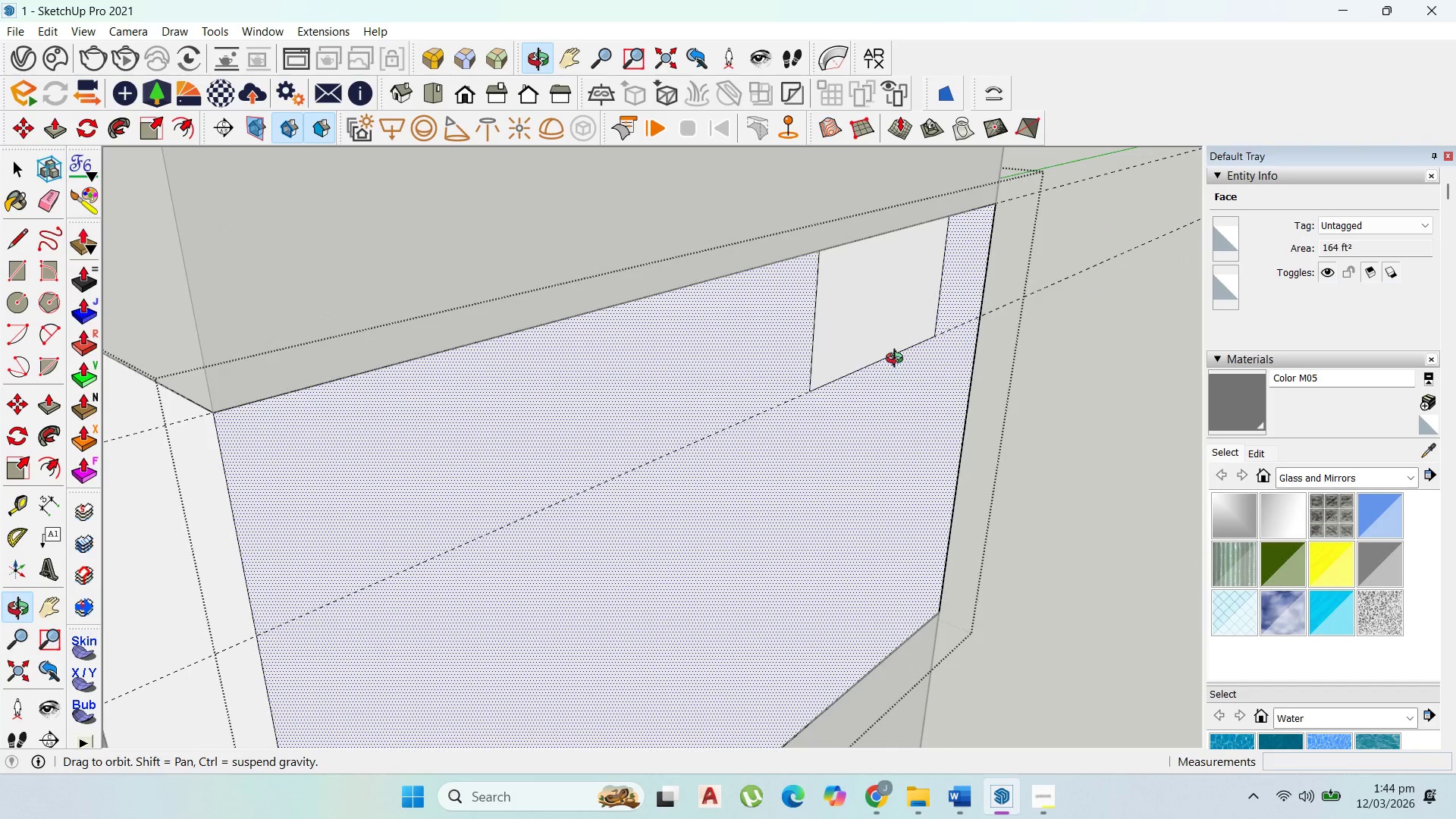 
key(P)
 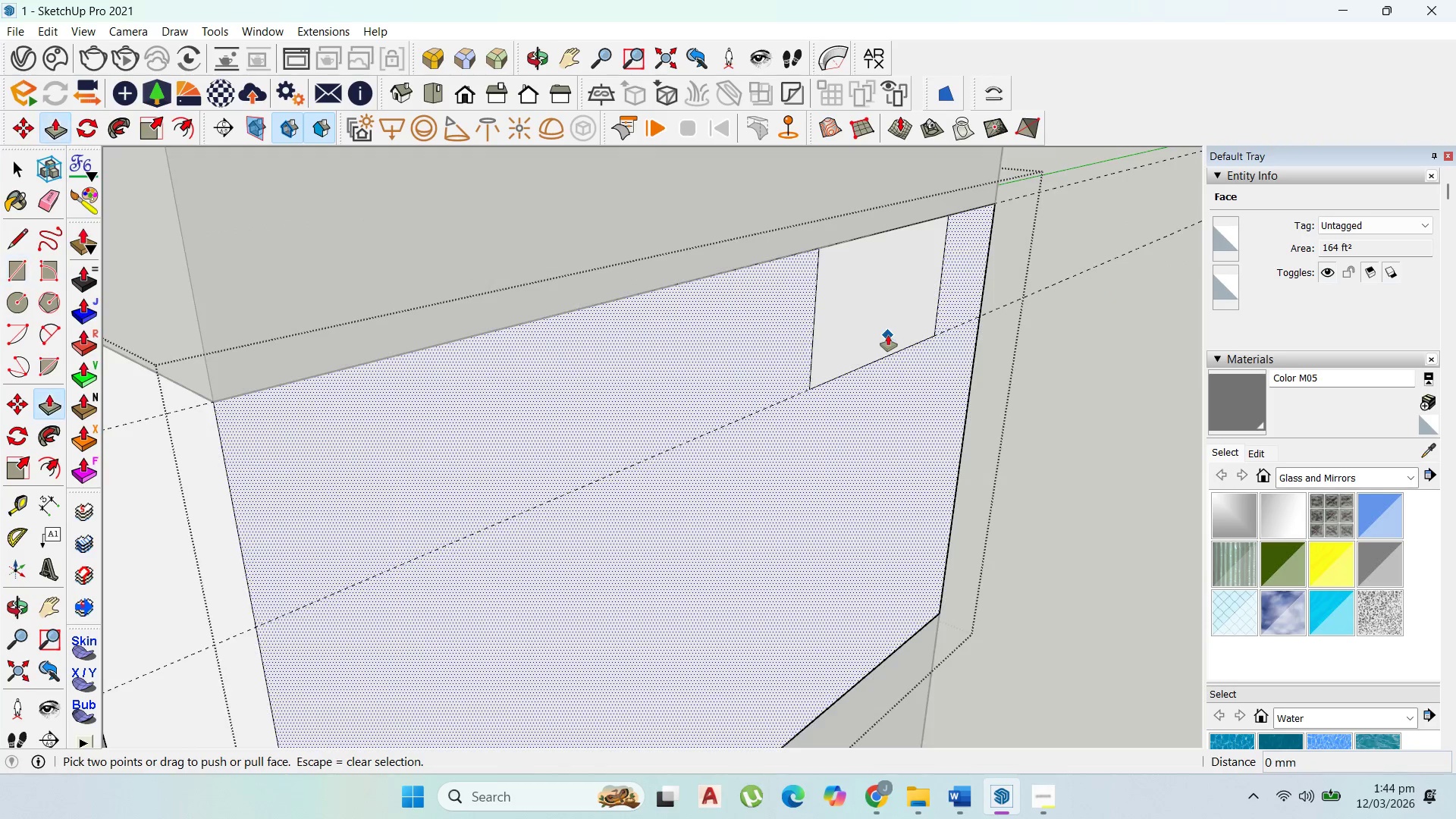 
key(Escape)
 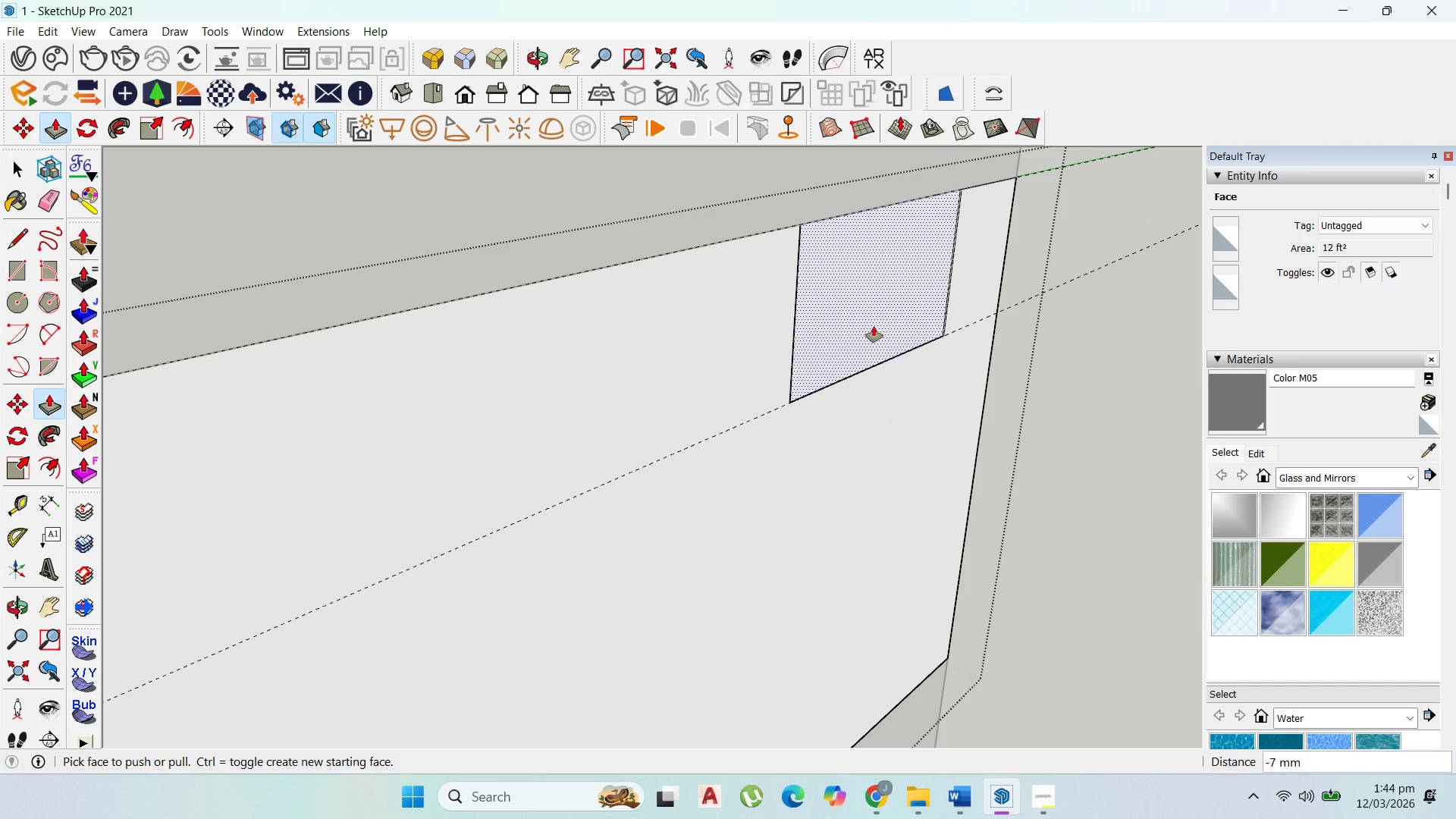 
scroll: coordinate [888, 335], scroll_direction: up, amount: 2.0
 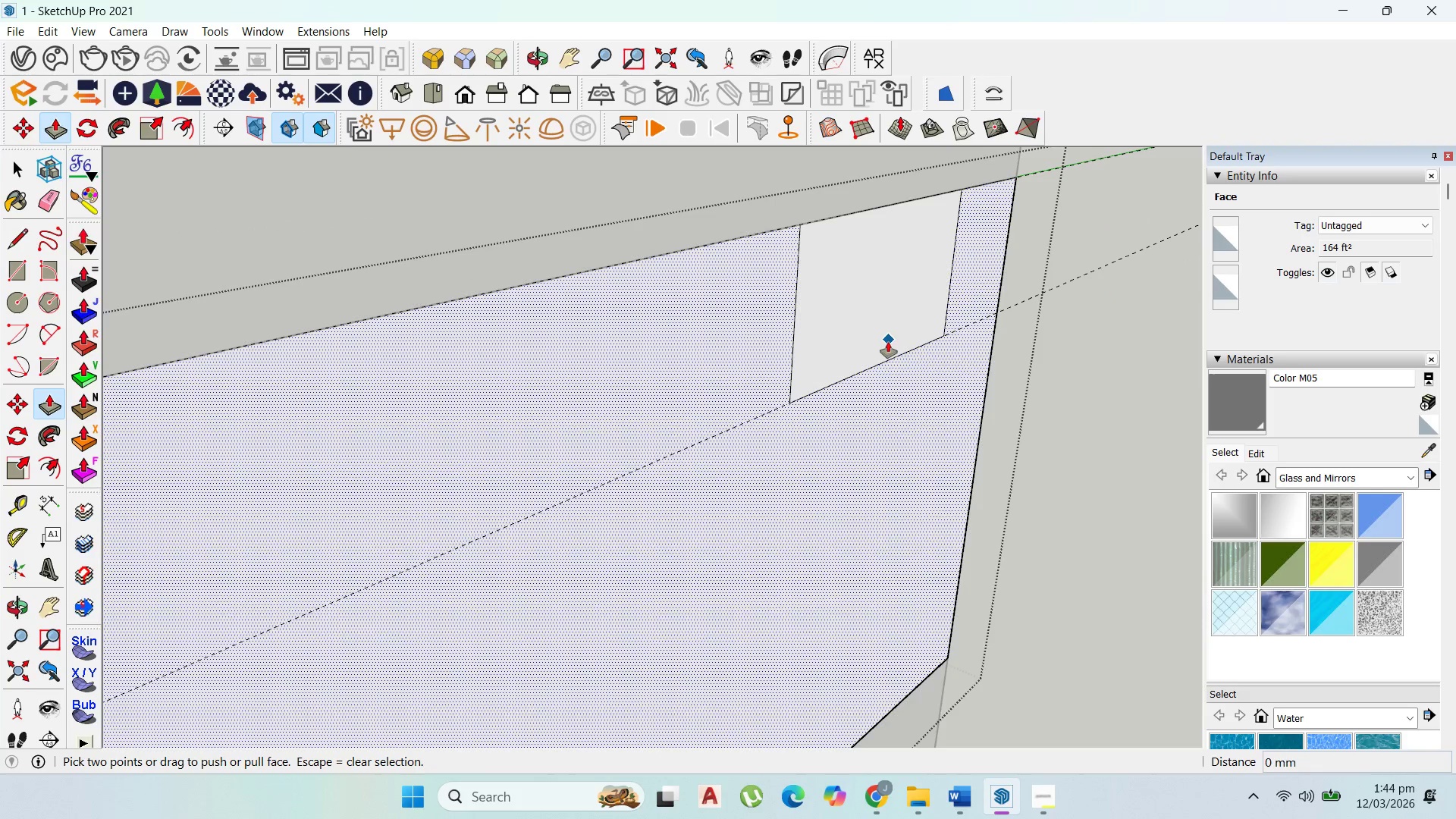 
left_click_drag(start_coordinate=[873, 319], to_coordinate=[843, 250])
 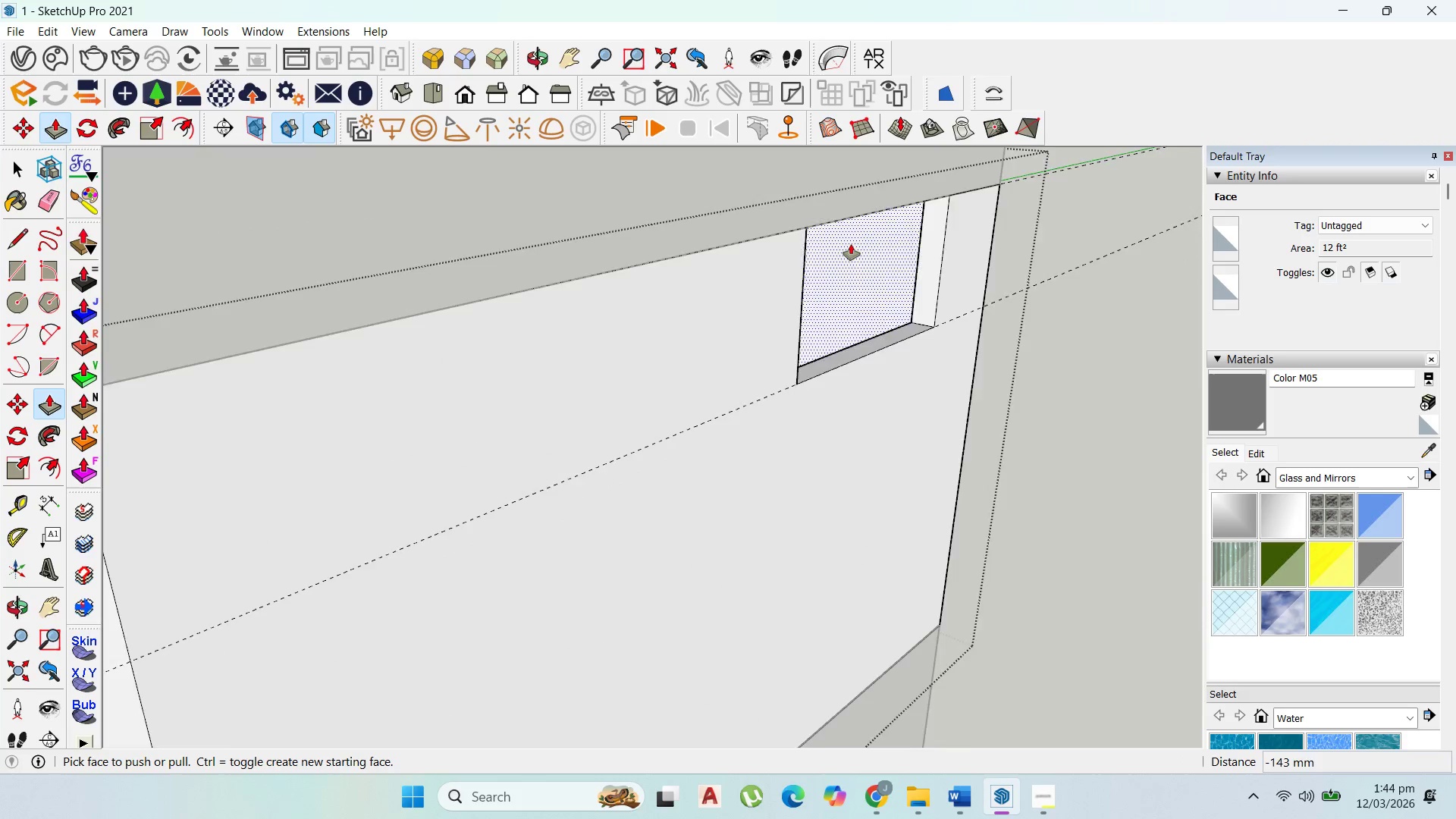 
key(Control+Z)
 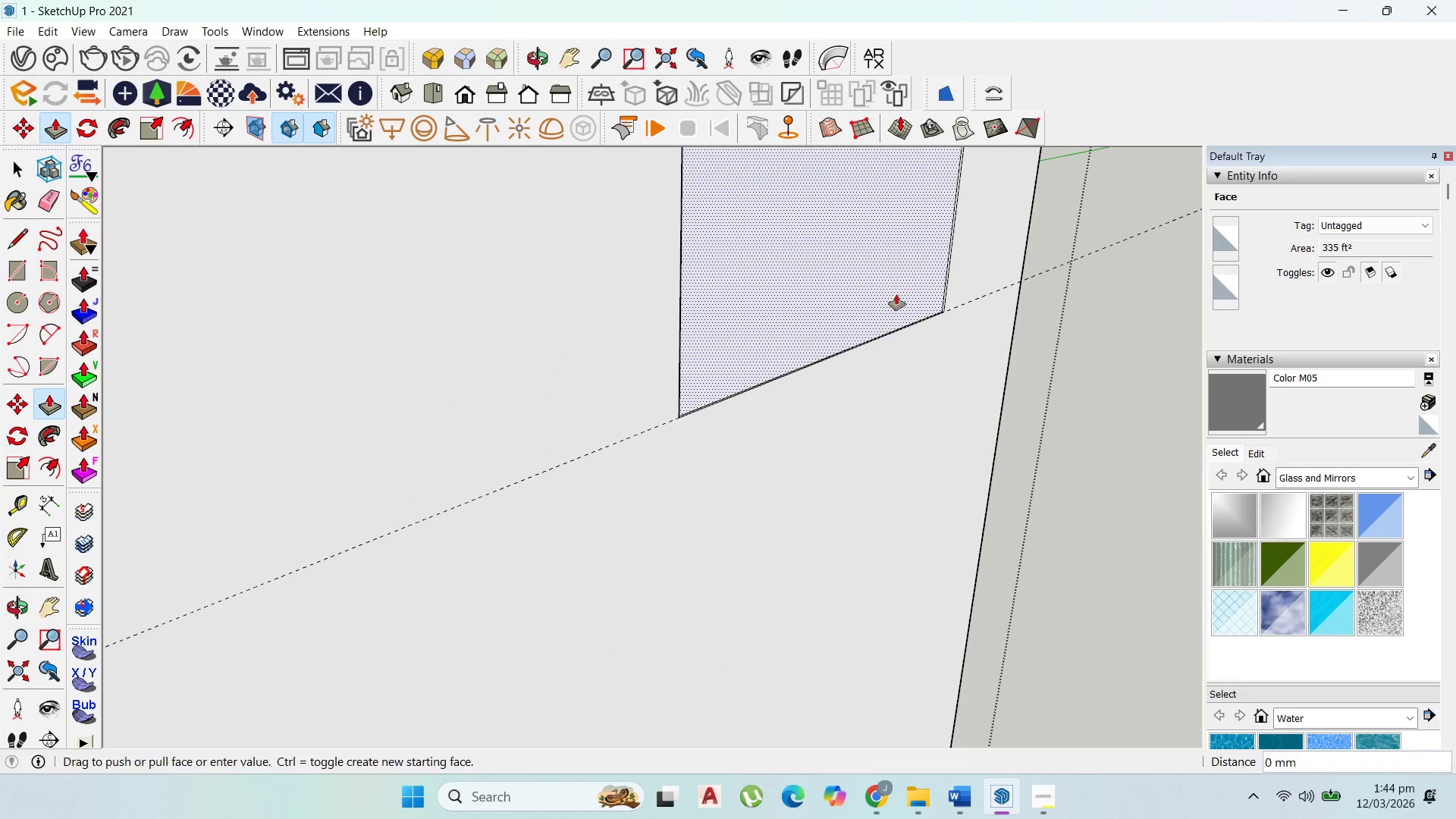 
scroll: coordinate [887, 274], scroll_direction: up, amount: 3.0
 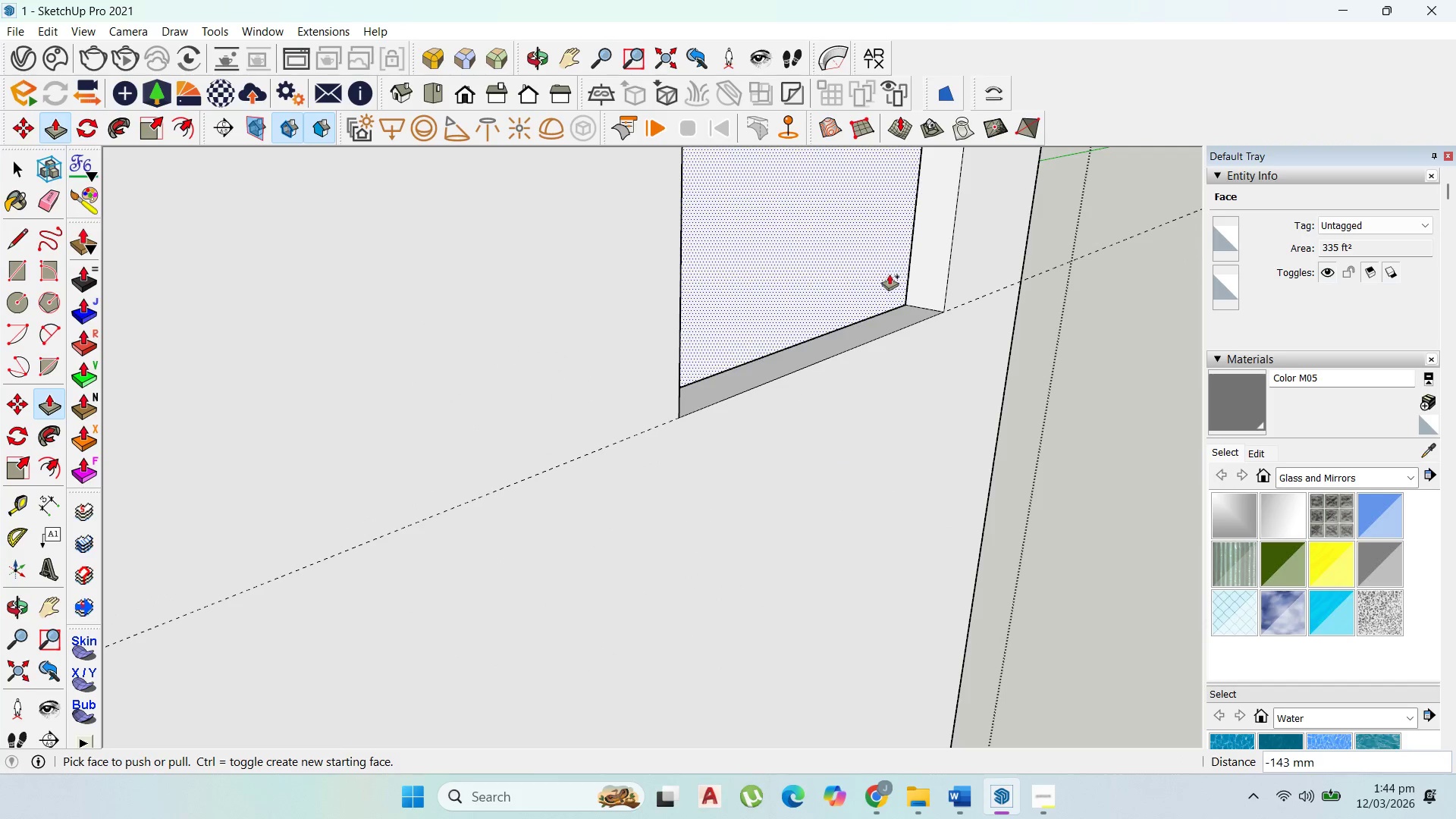 
left_click([896, 294])
 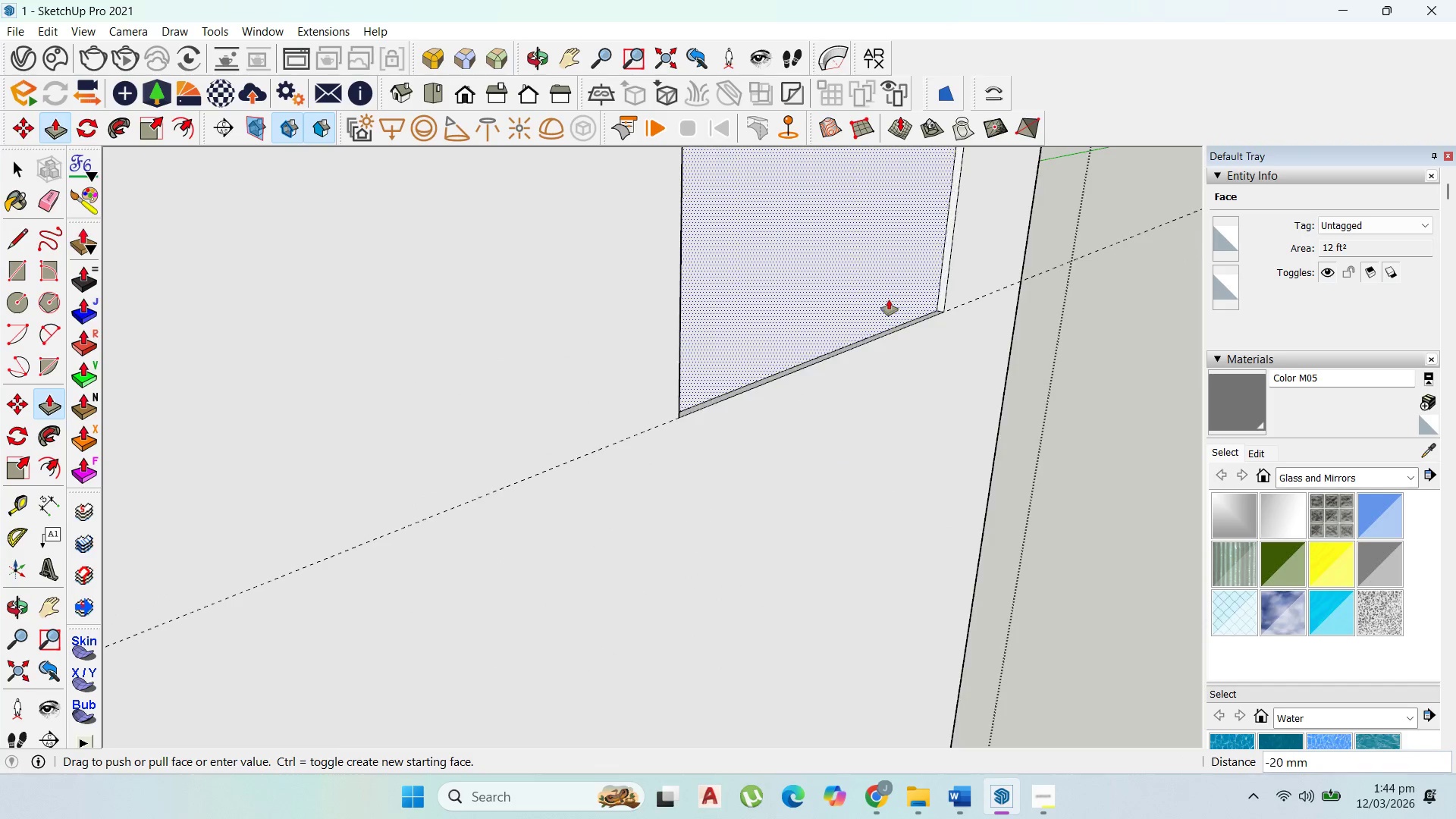 
scroll: coordinate [890, 300], scroll_direction: up, amount: 4.0
 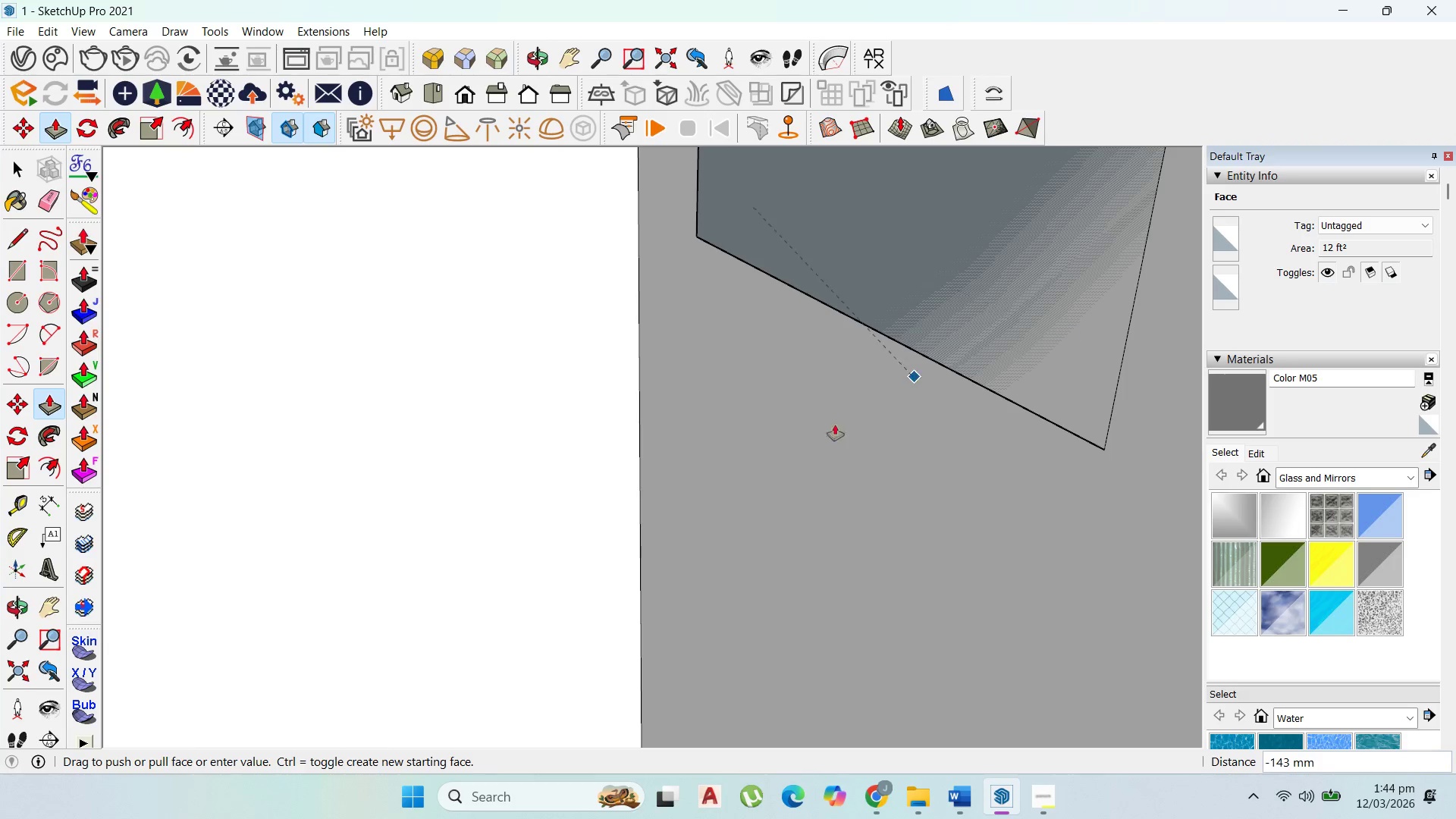 
left_click([830, 438])
 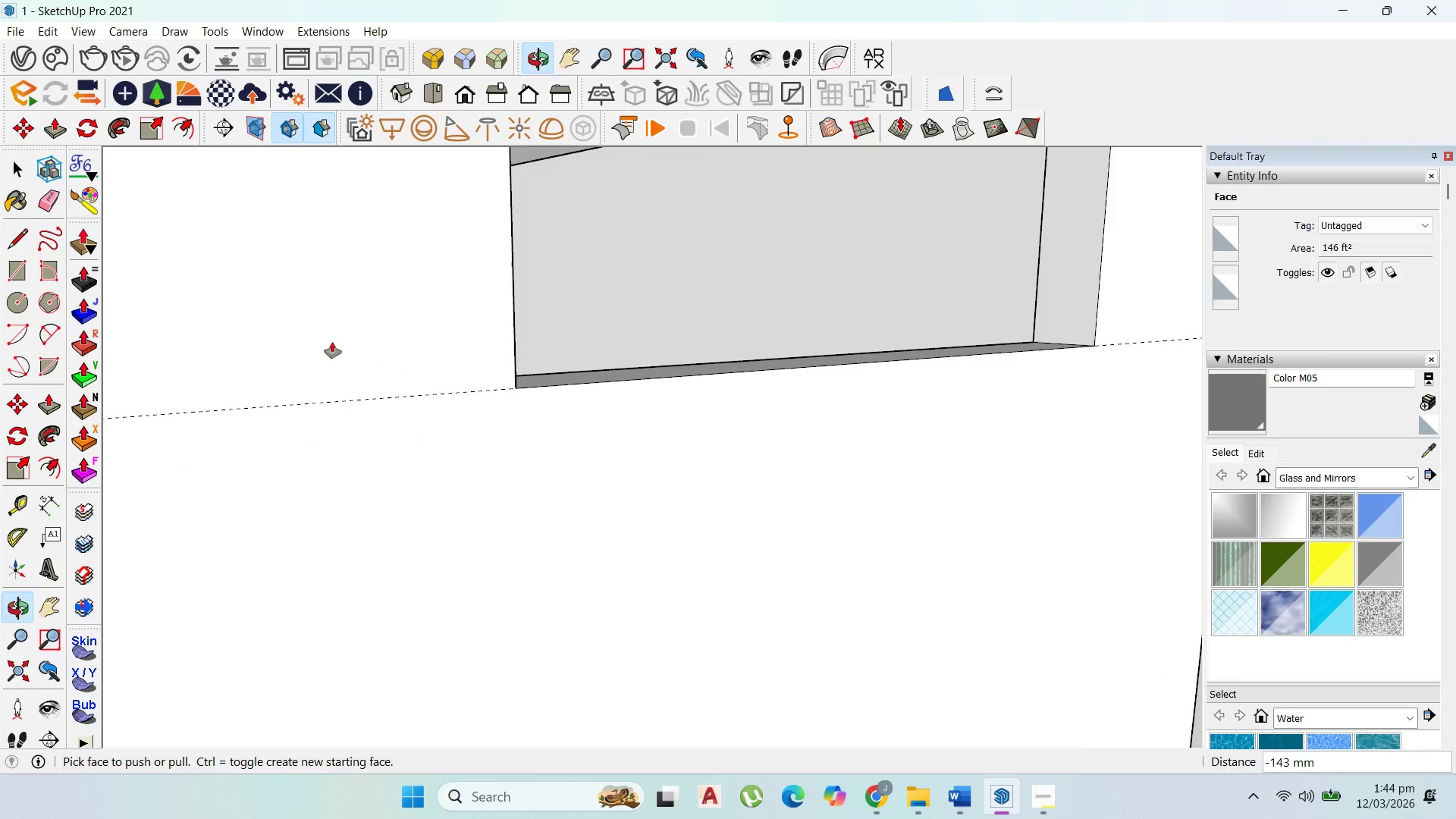 
scroll: coordinate [505, 472], scroll_direction: down, amount: 15.0
 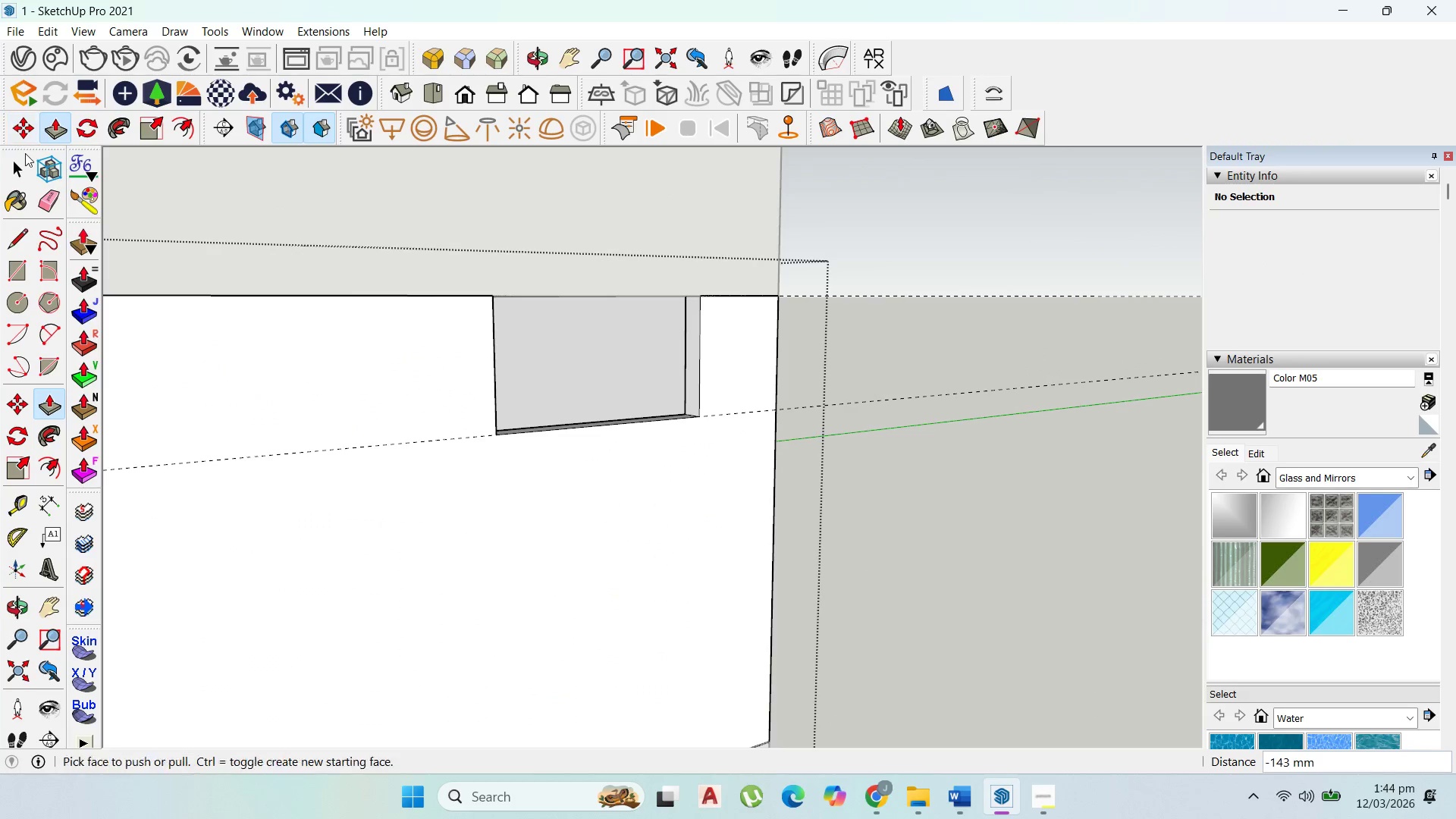 
left_click_drag(start_coordinate=[24, 159], to_coordinate=[32, 168])
 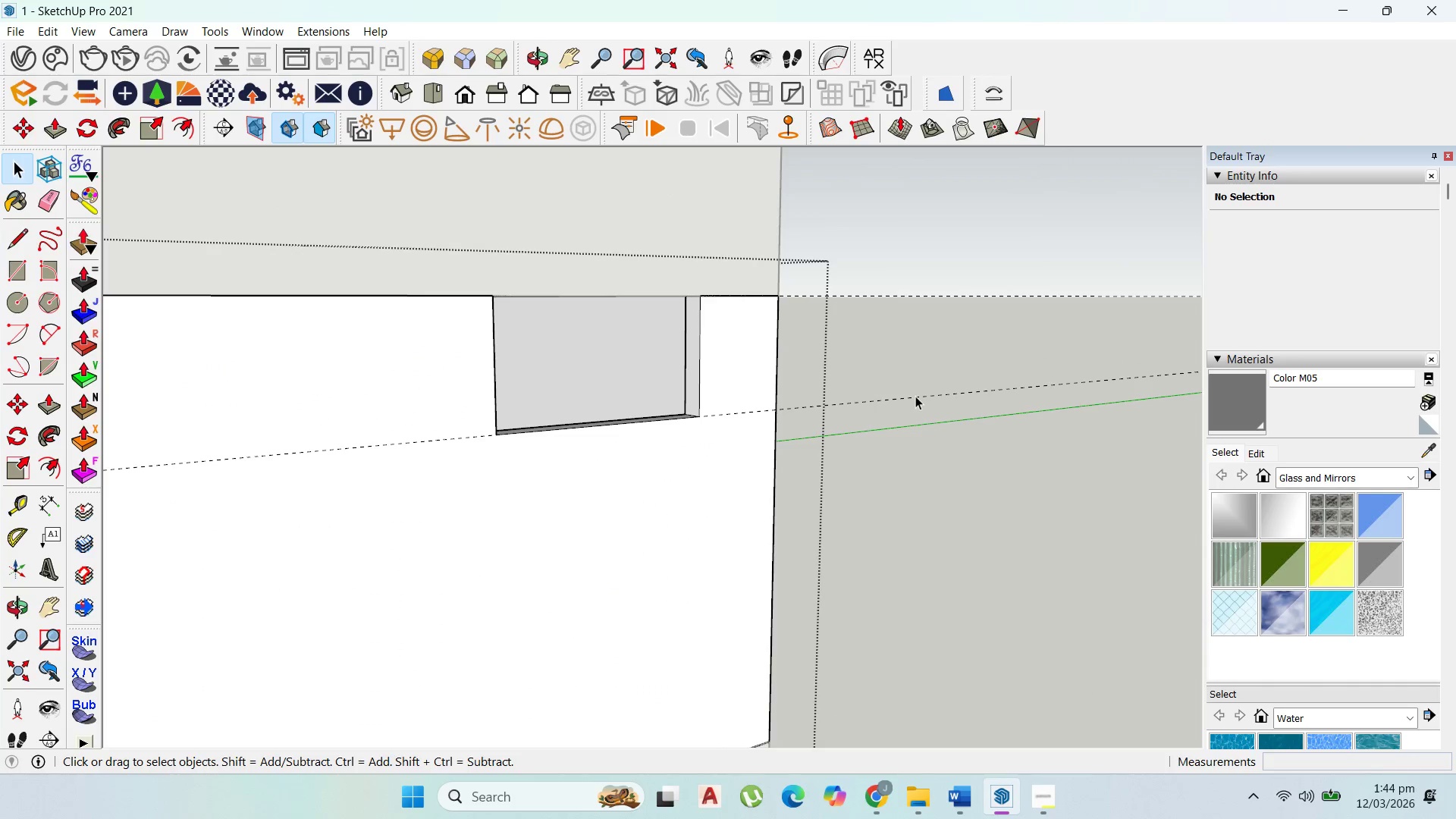 
left_click([915, 396])
 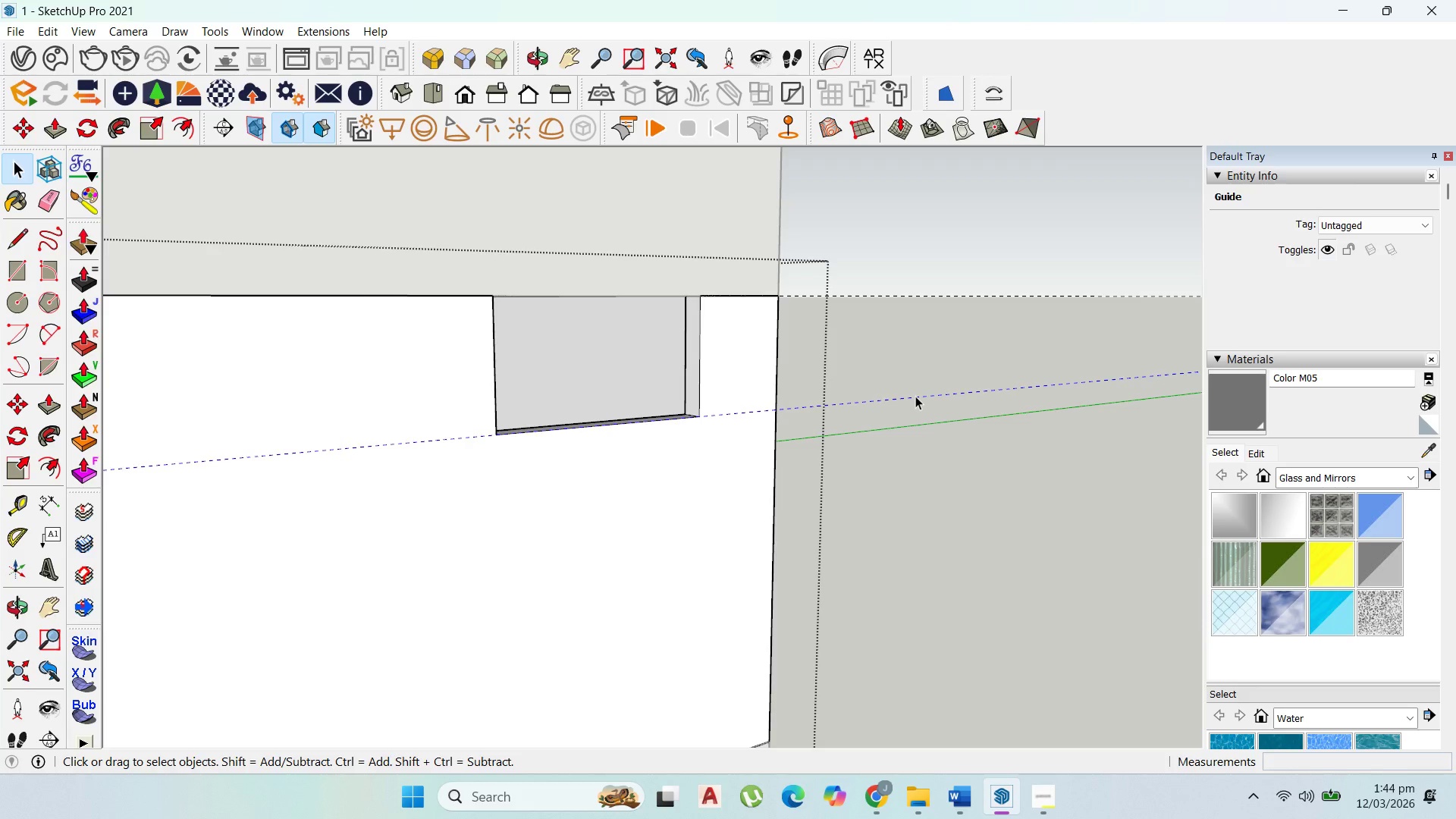 
key(Delete)
 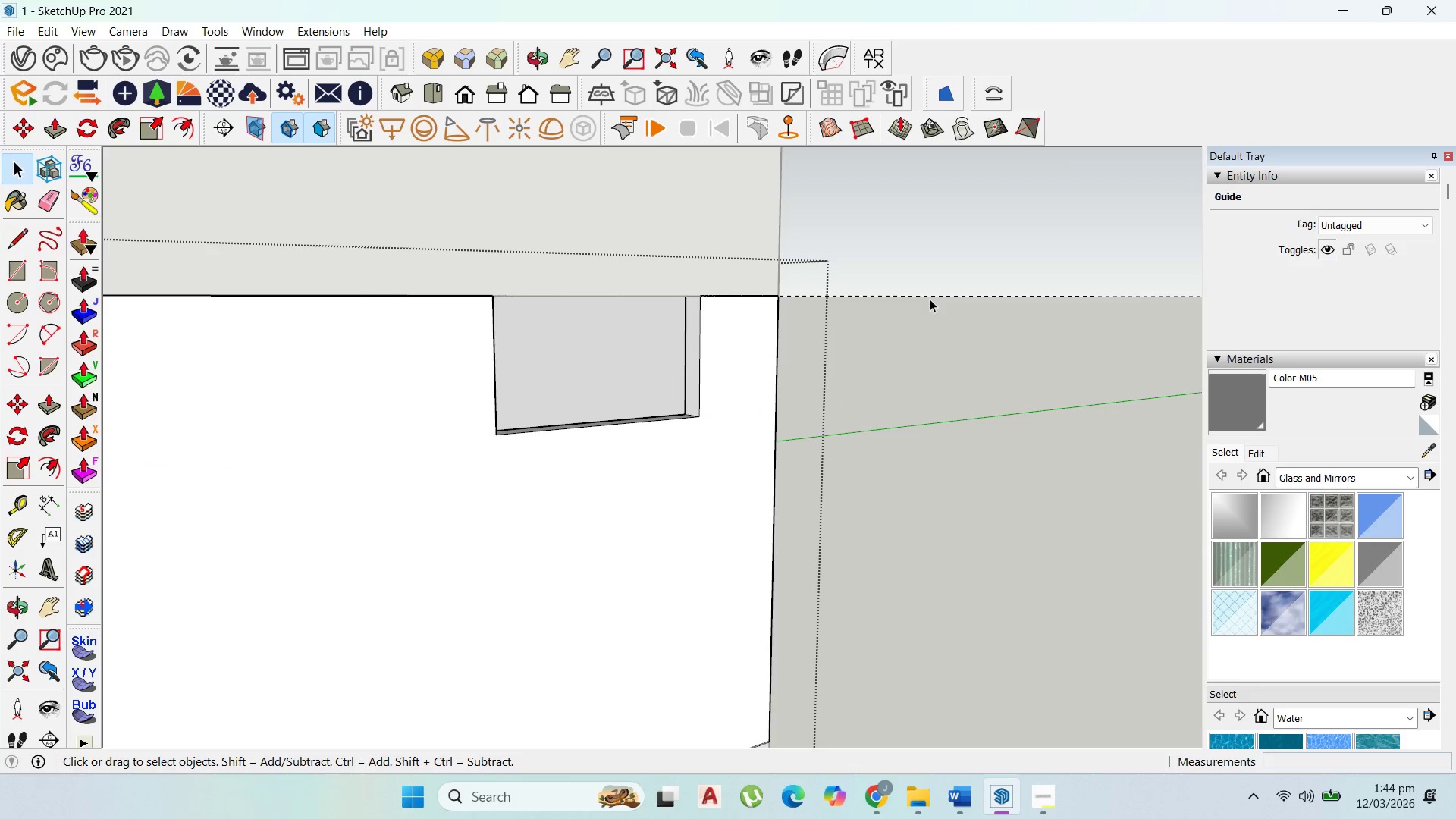 
left_click([930, 295])
 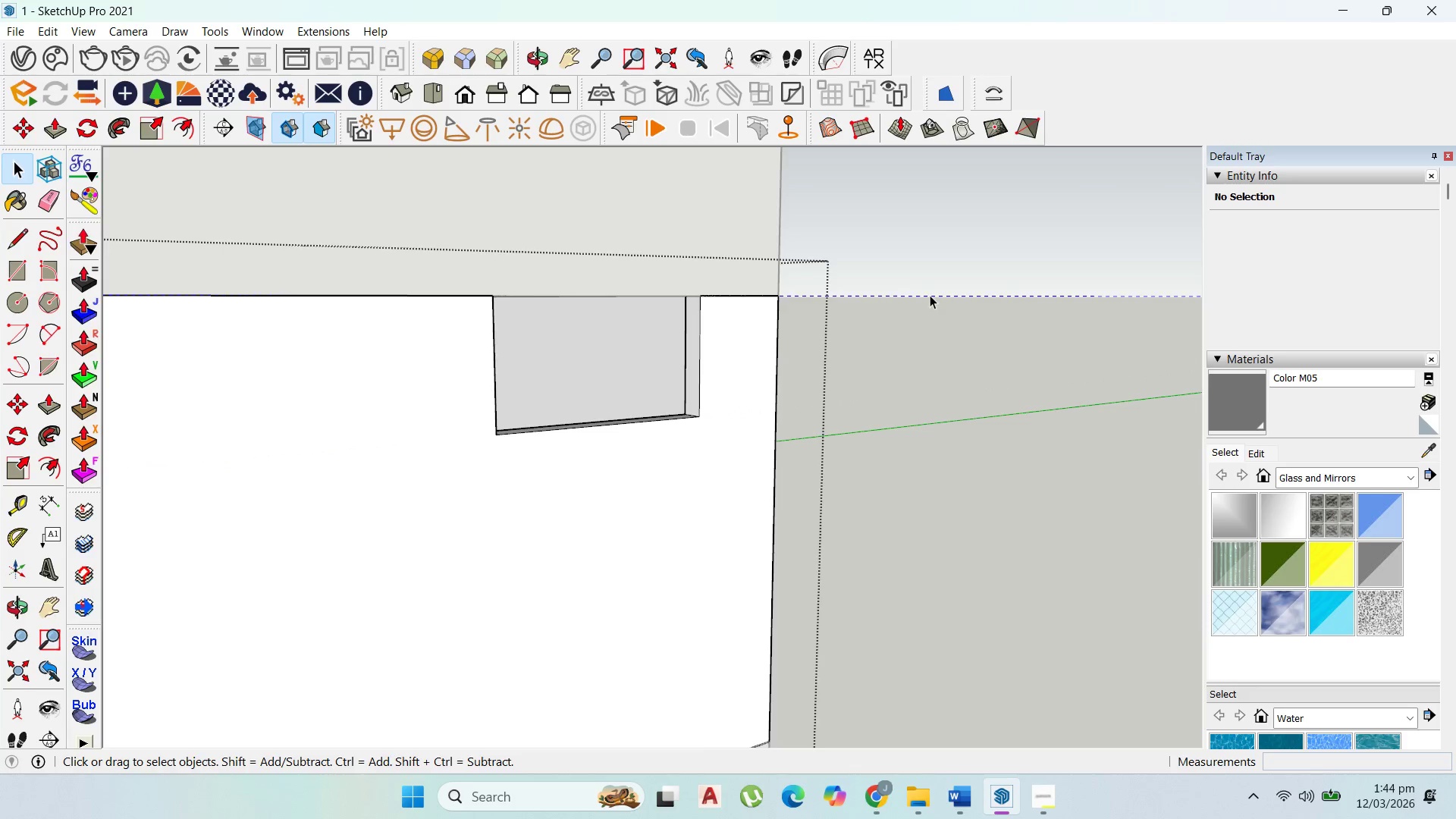 
key(Delete)
 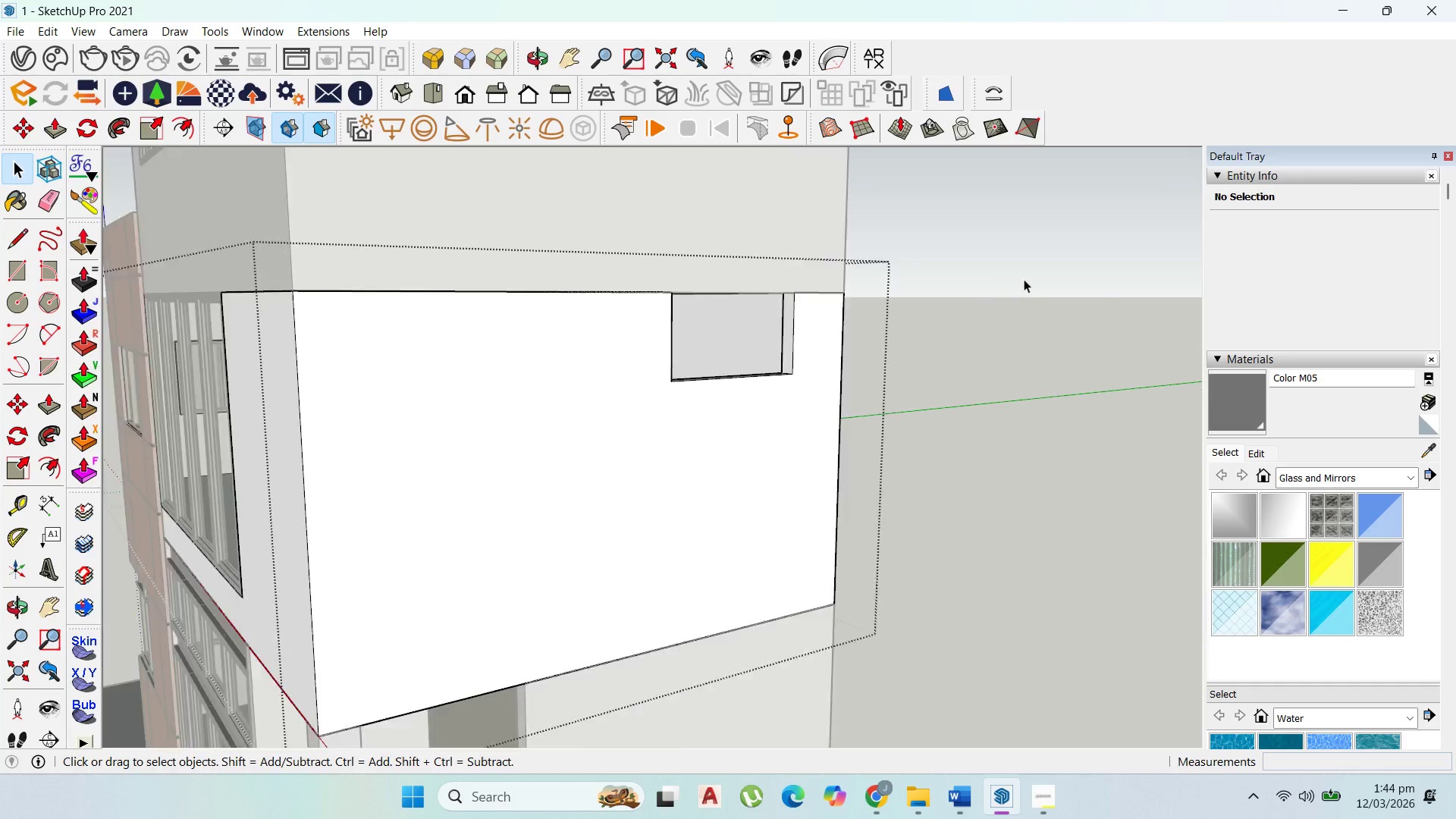 
key(Escape)
 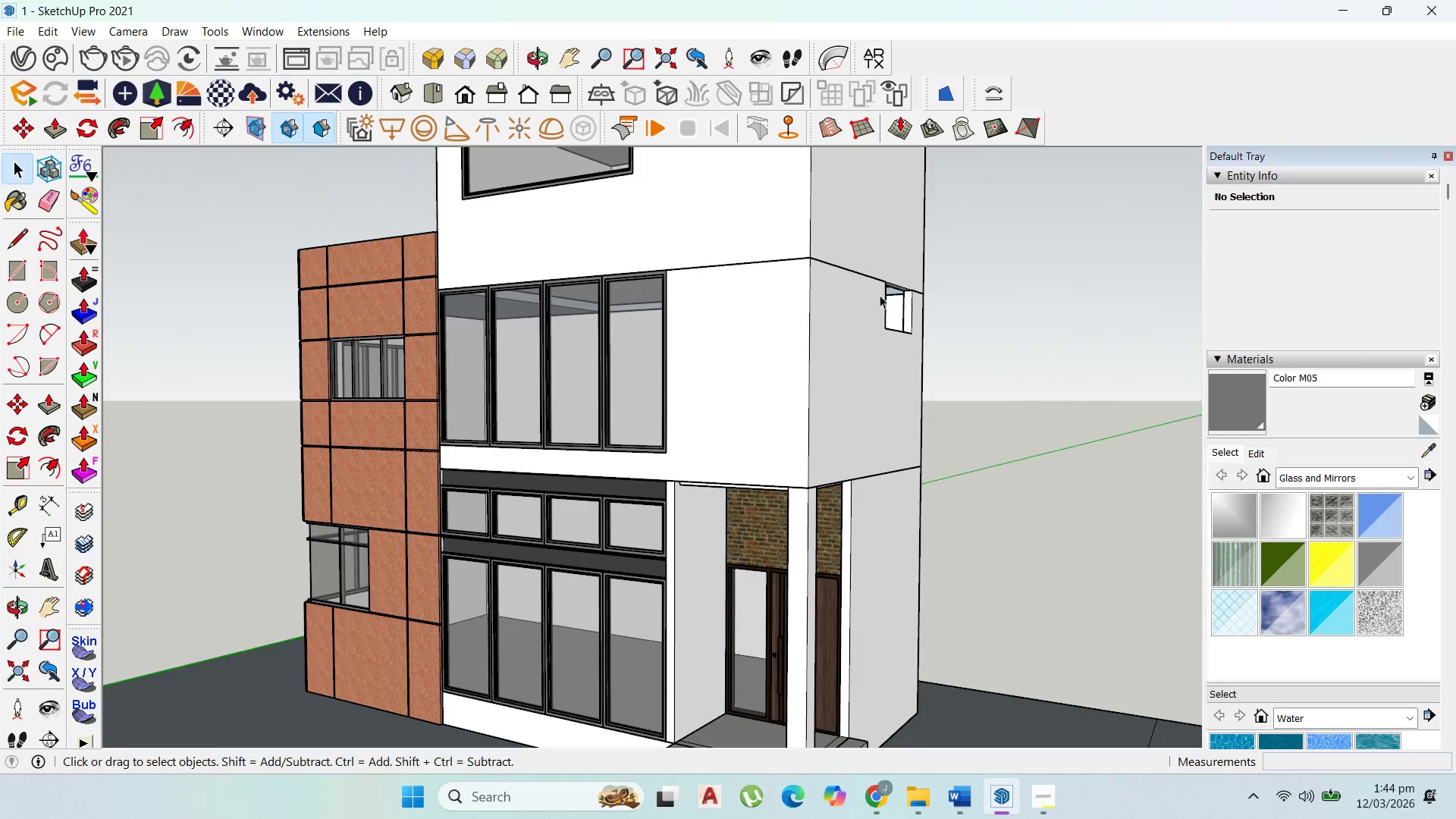 
scroll: coordinate [1021, 318], scroll_direction: down, amount: 10.0
 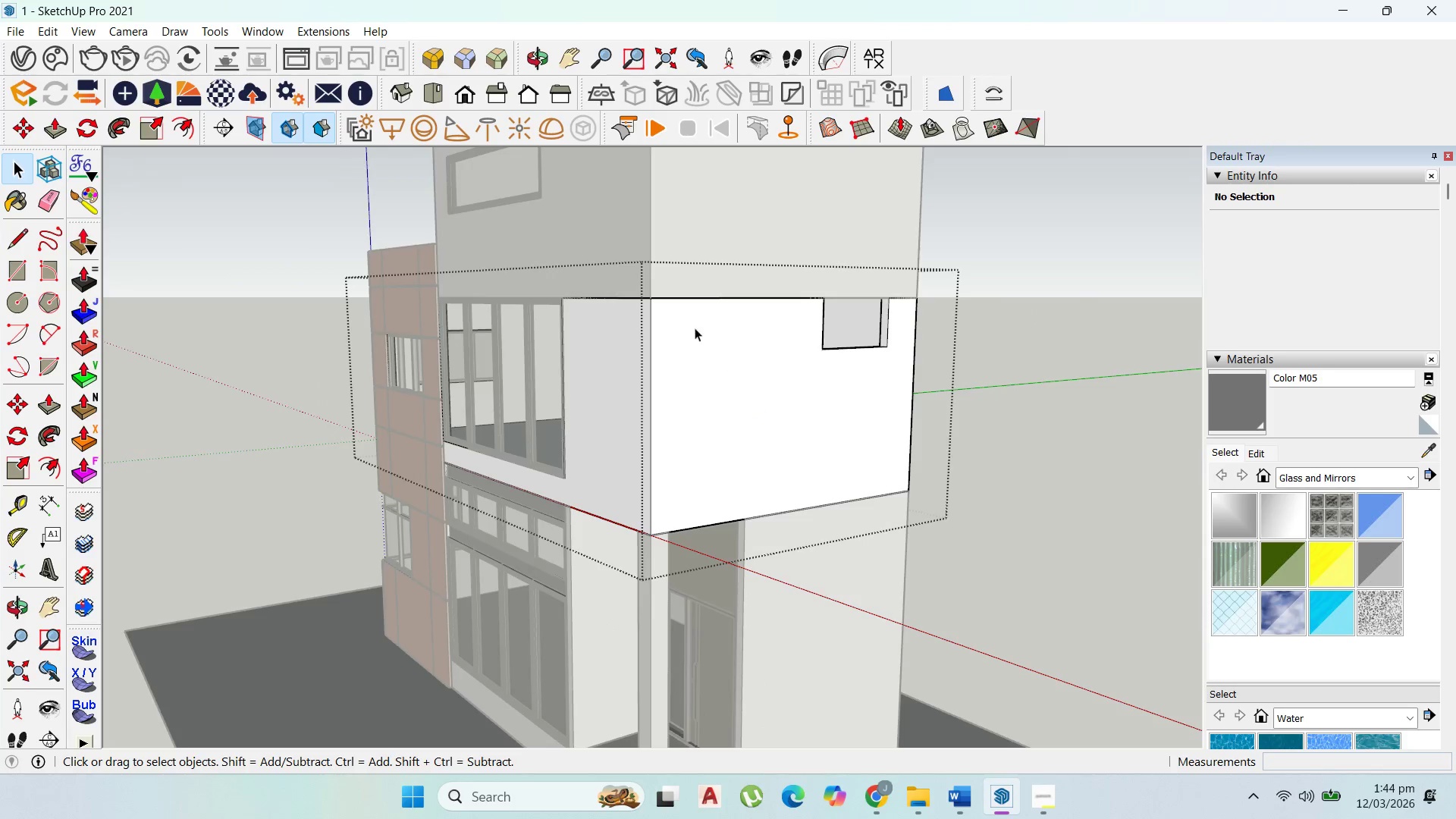 
left_click([652, 321])
 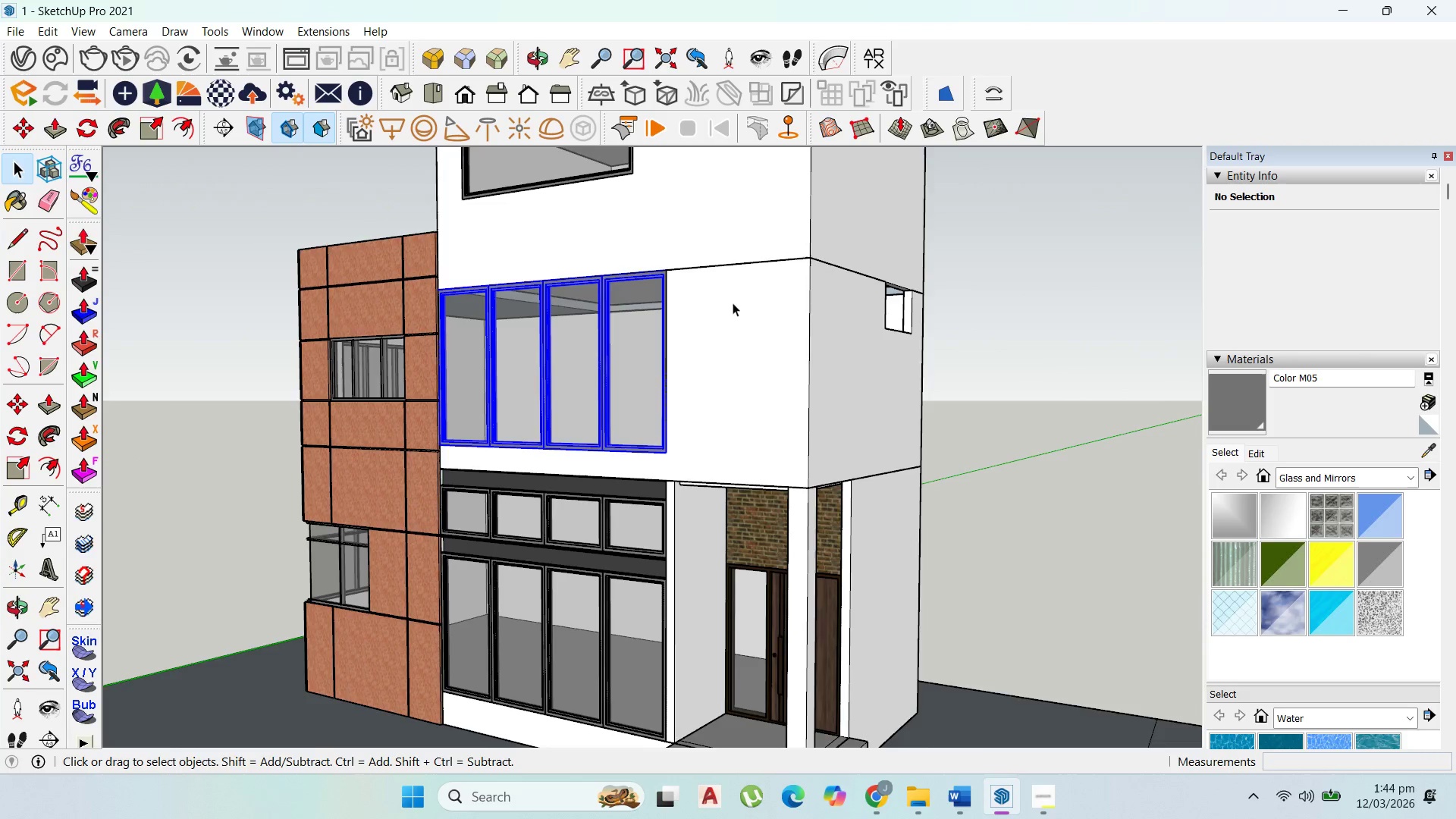 
scroll: coordinate [765, 284], scroll_direction: down, amount: 7.0
 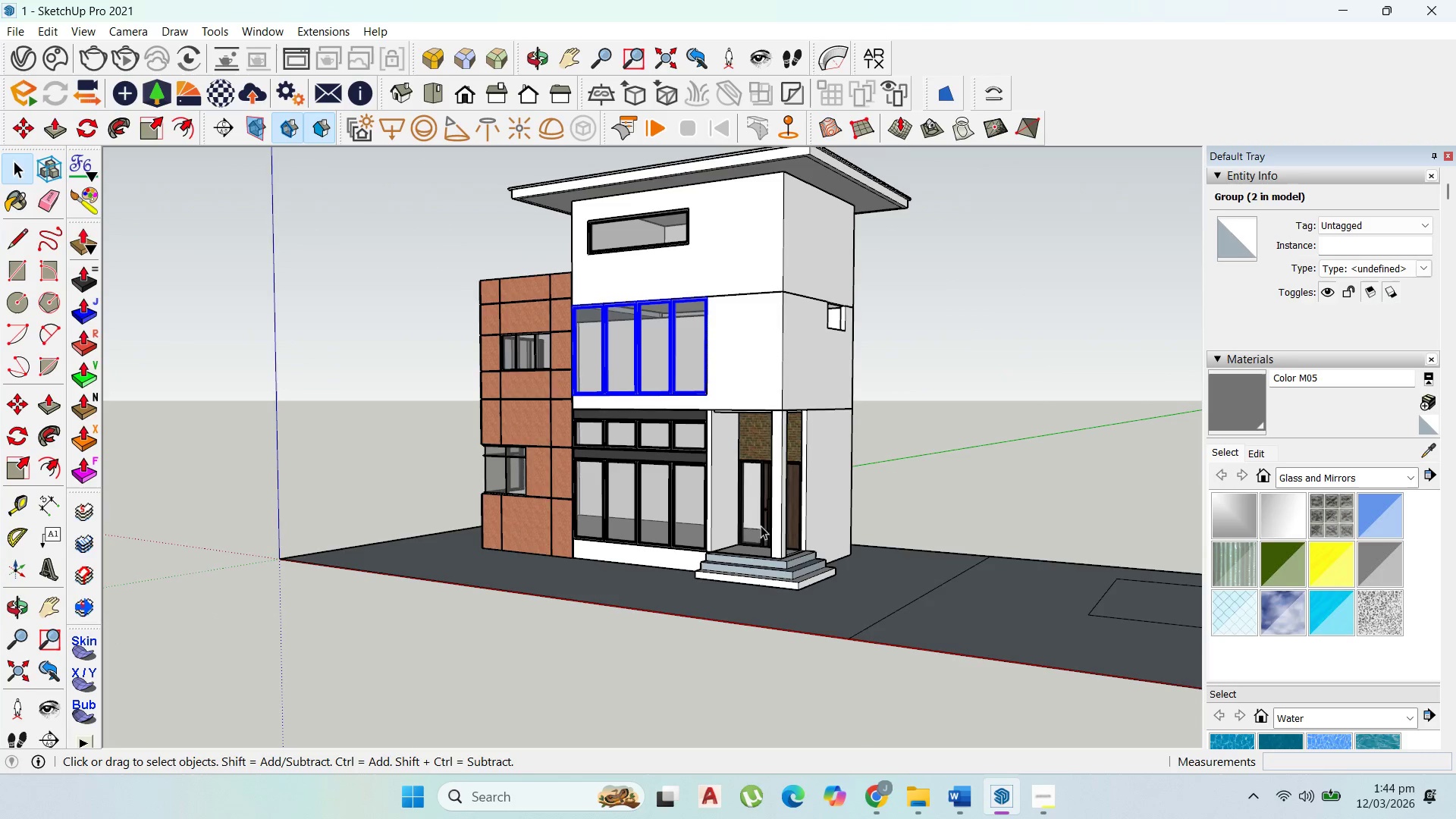 
scroll: coordinate [677, 433], scroll_direction: up, amount: 5.0
 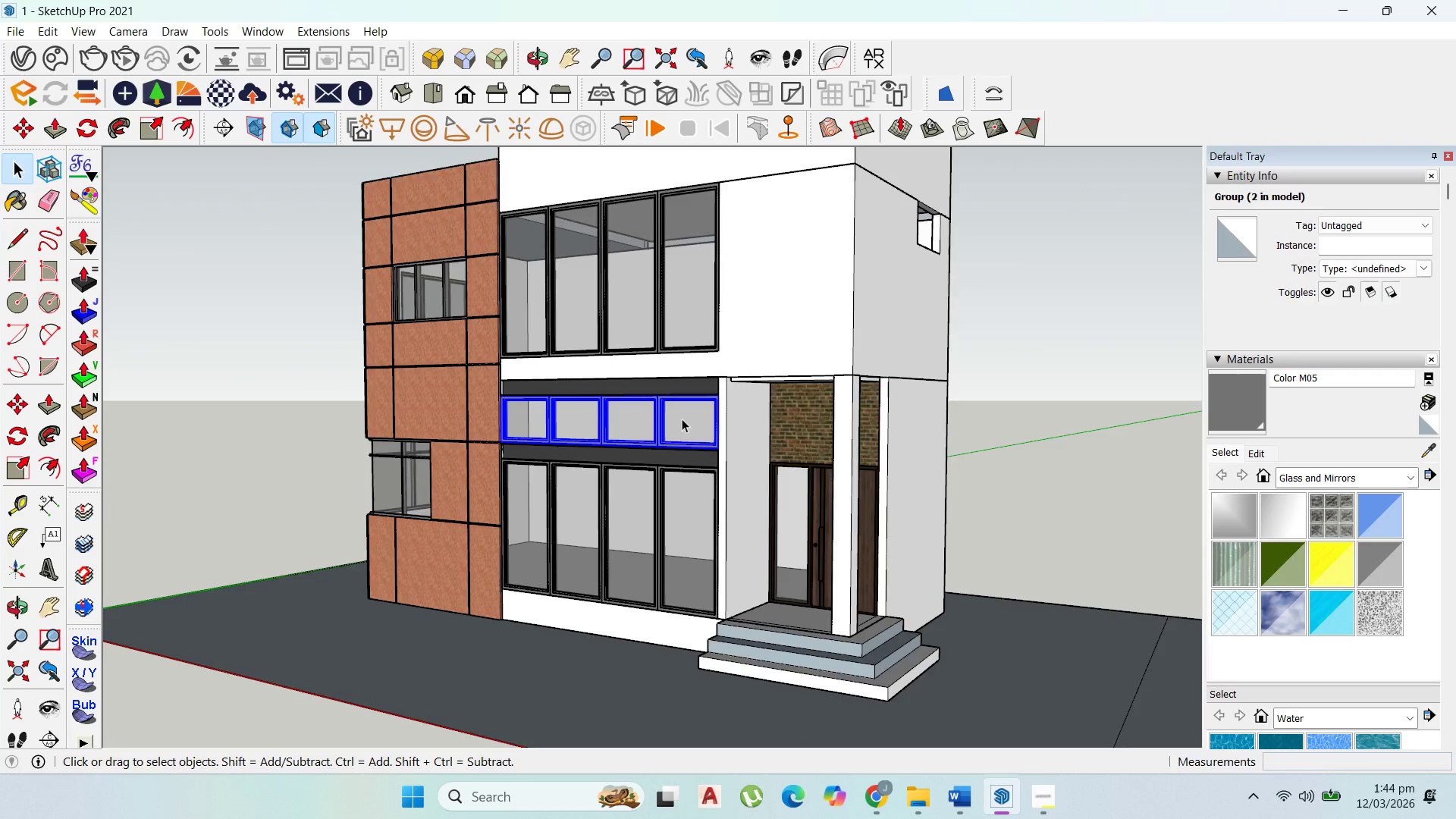 
double_click([682, 419])
 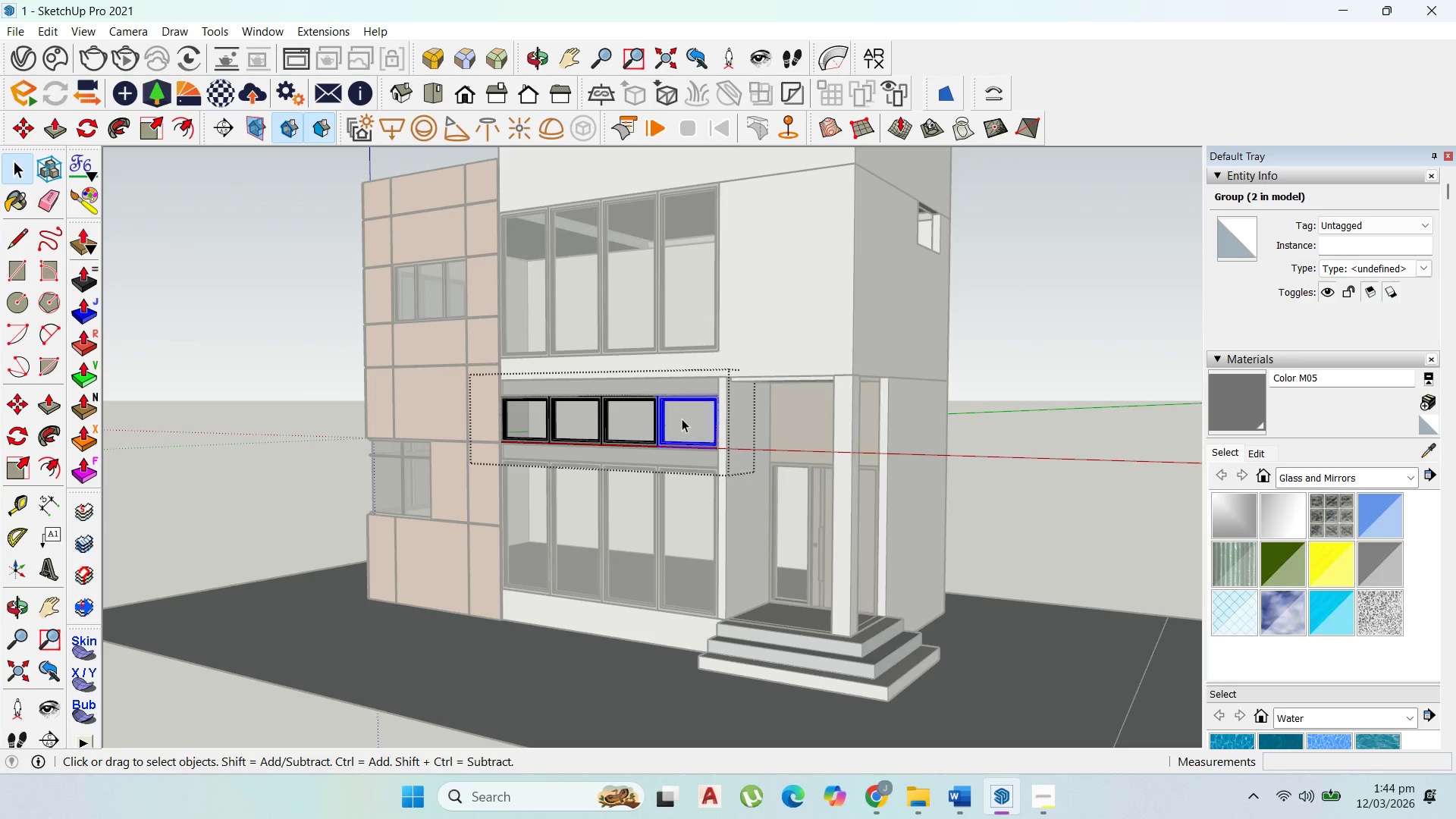 
triple_click([682, 419])
 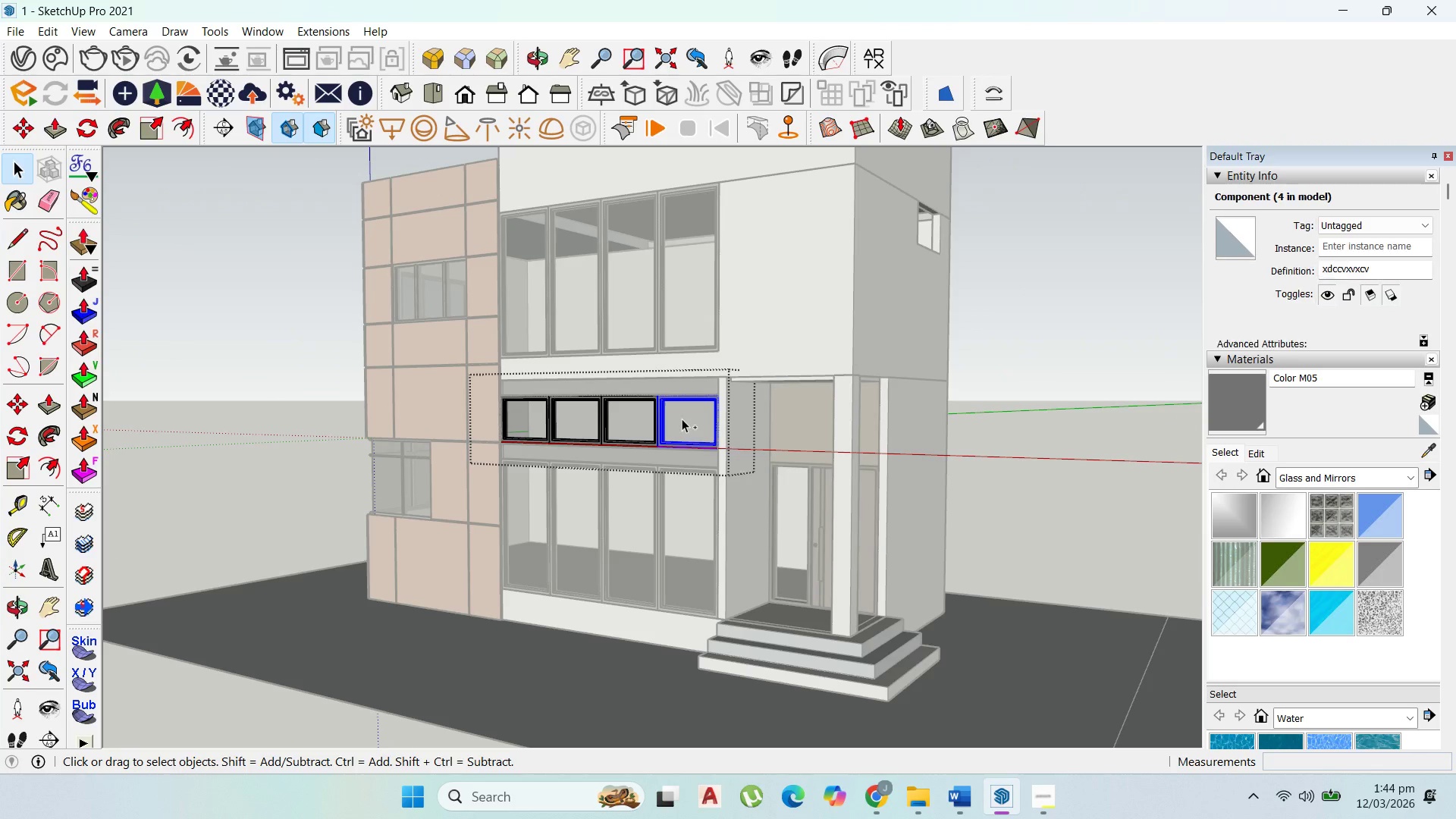 
key(Control+C)
 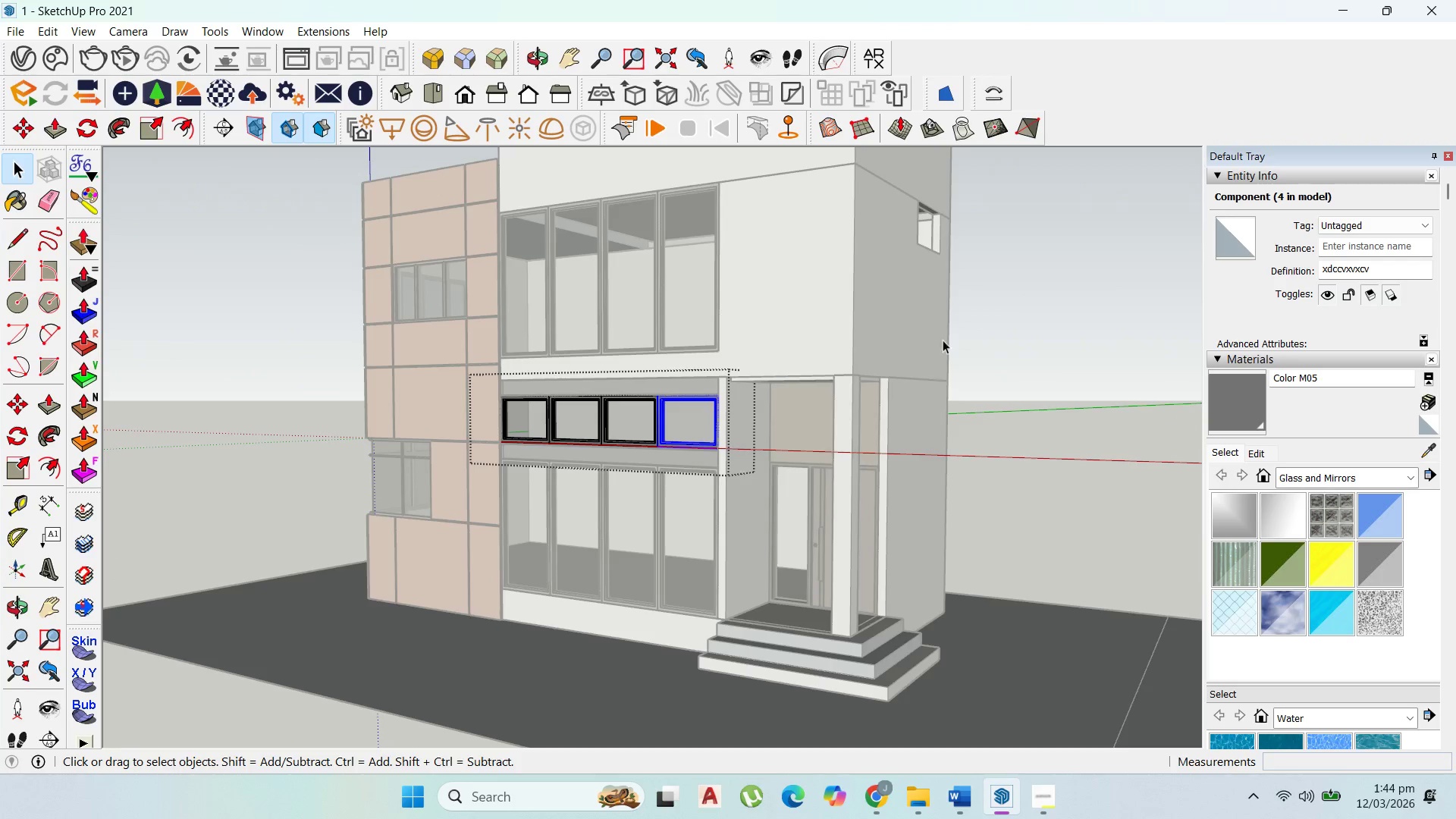 
key(Escape)
 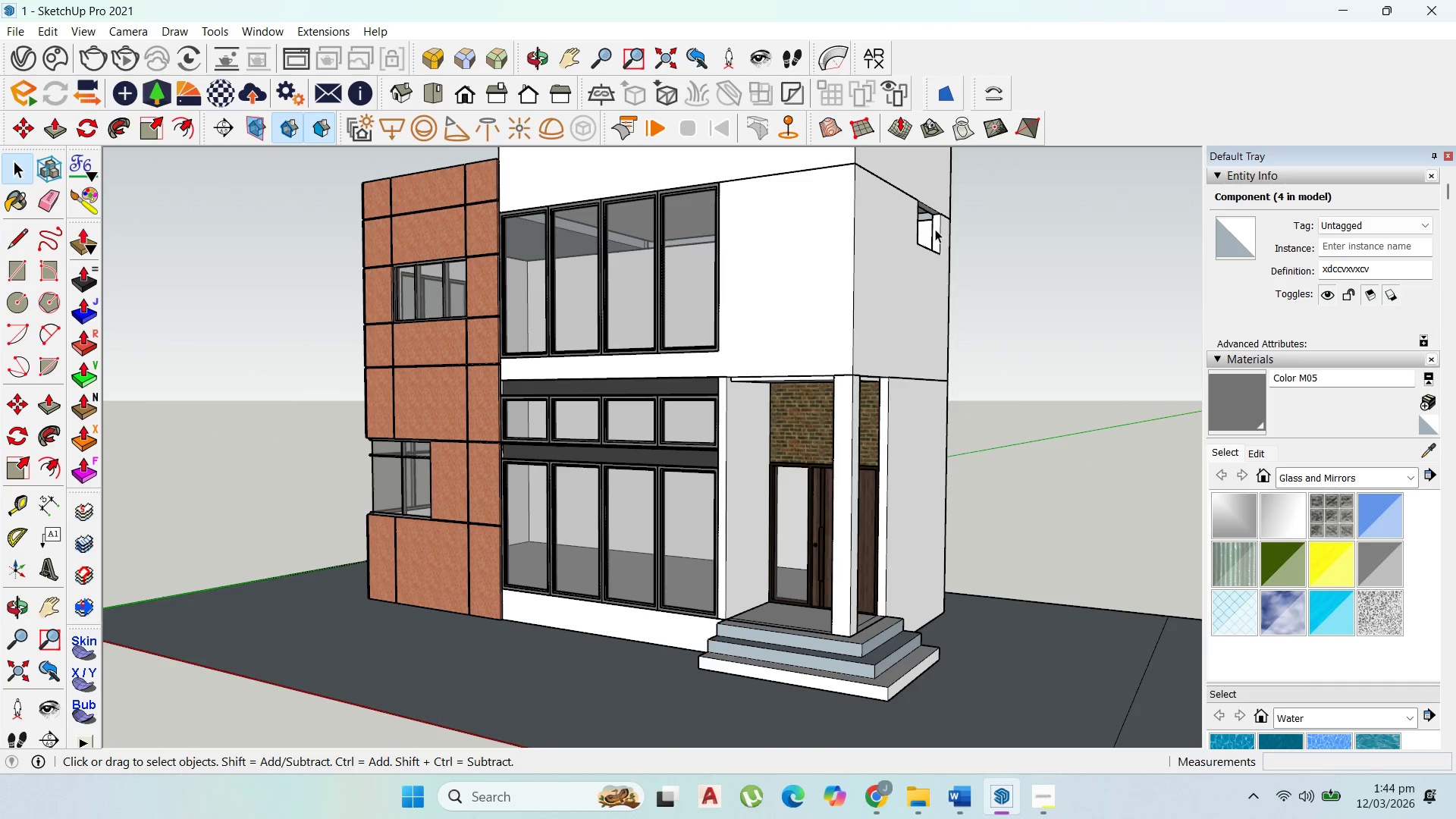 
key(Escape)
 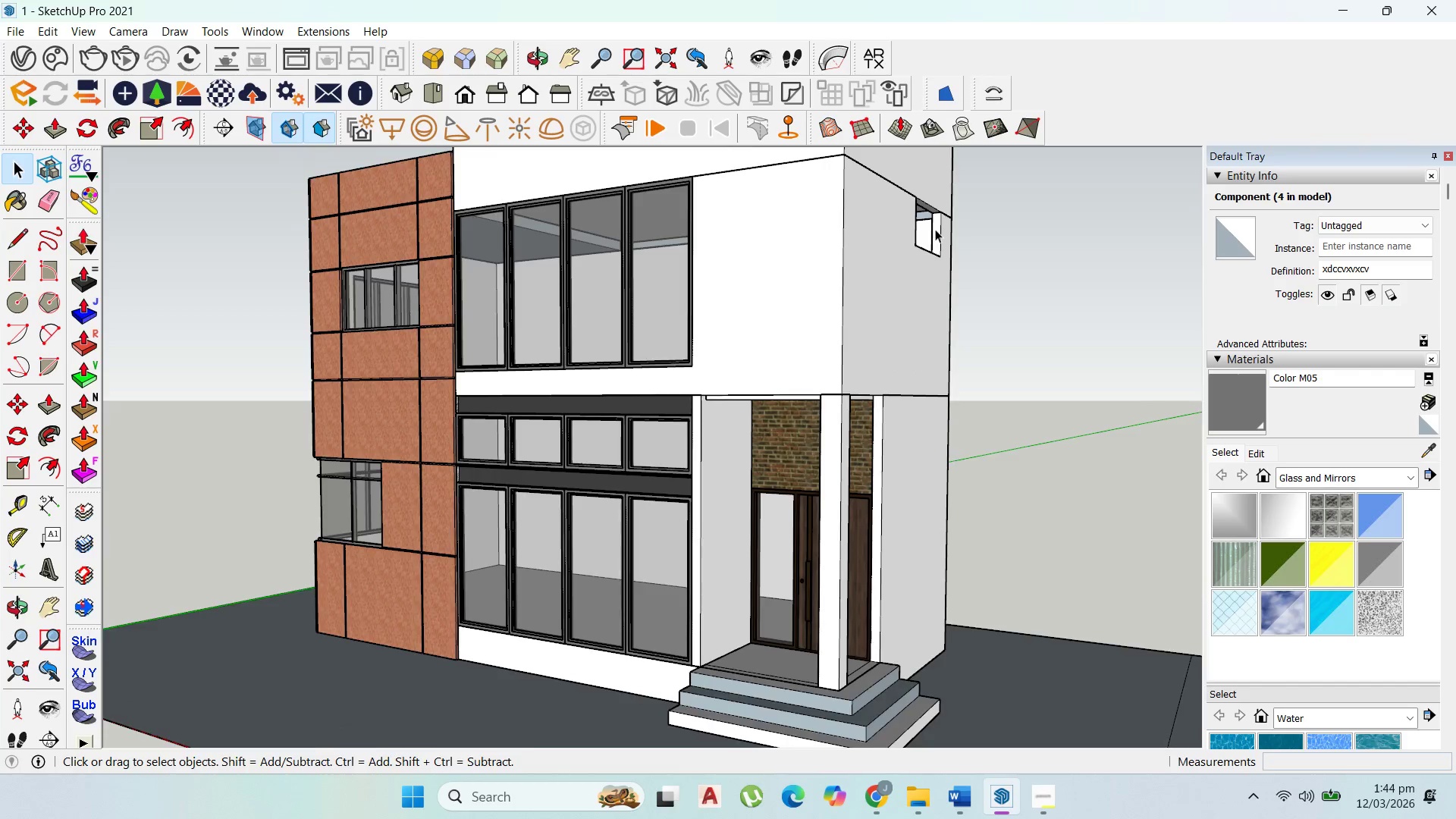 
key(Escape)
 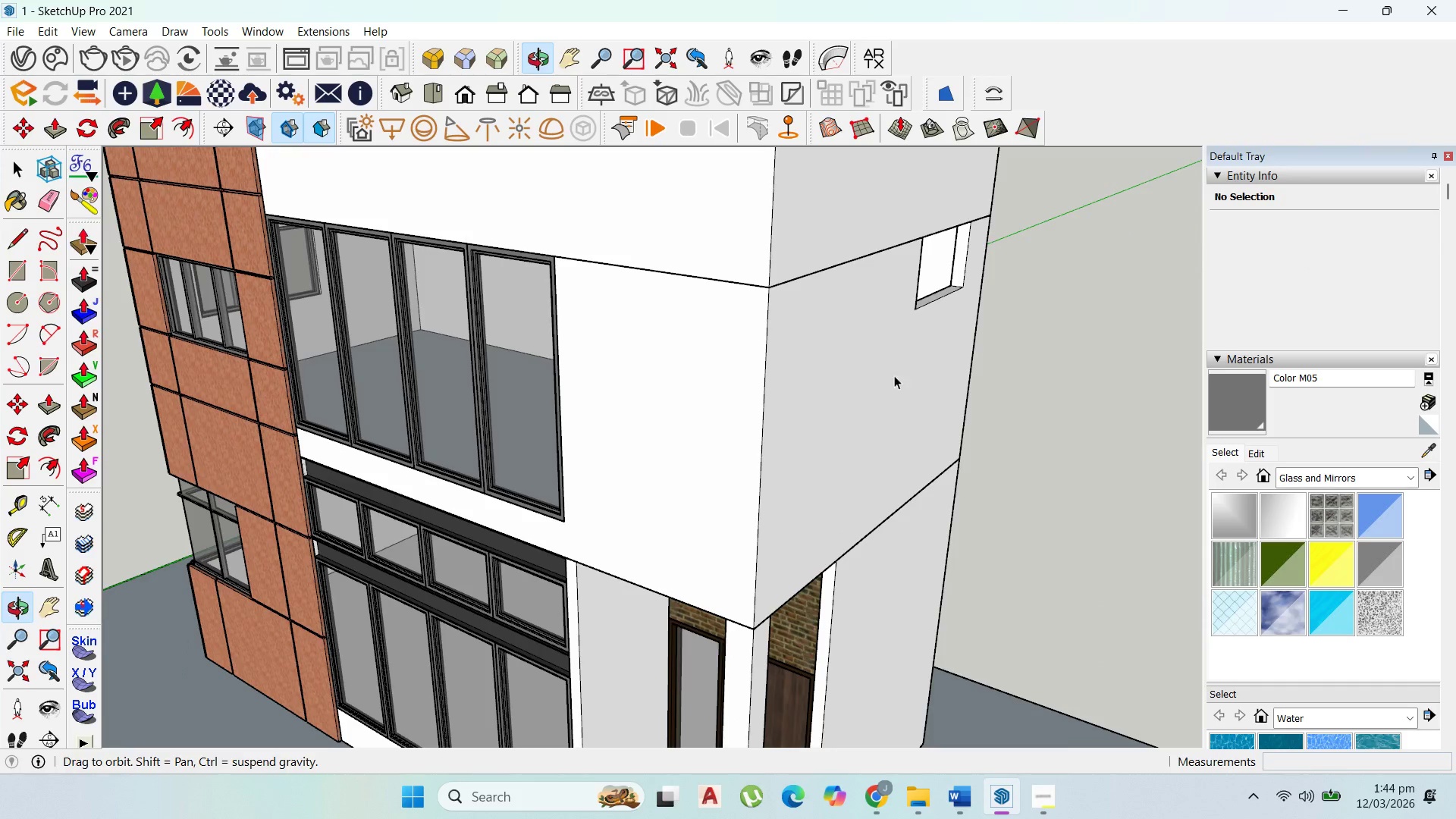 
scroll: coordinate [935, 229], scroll_direction: up, amount: 4.0
 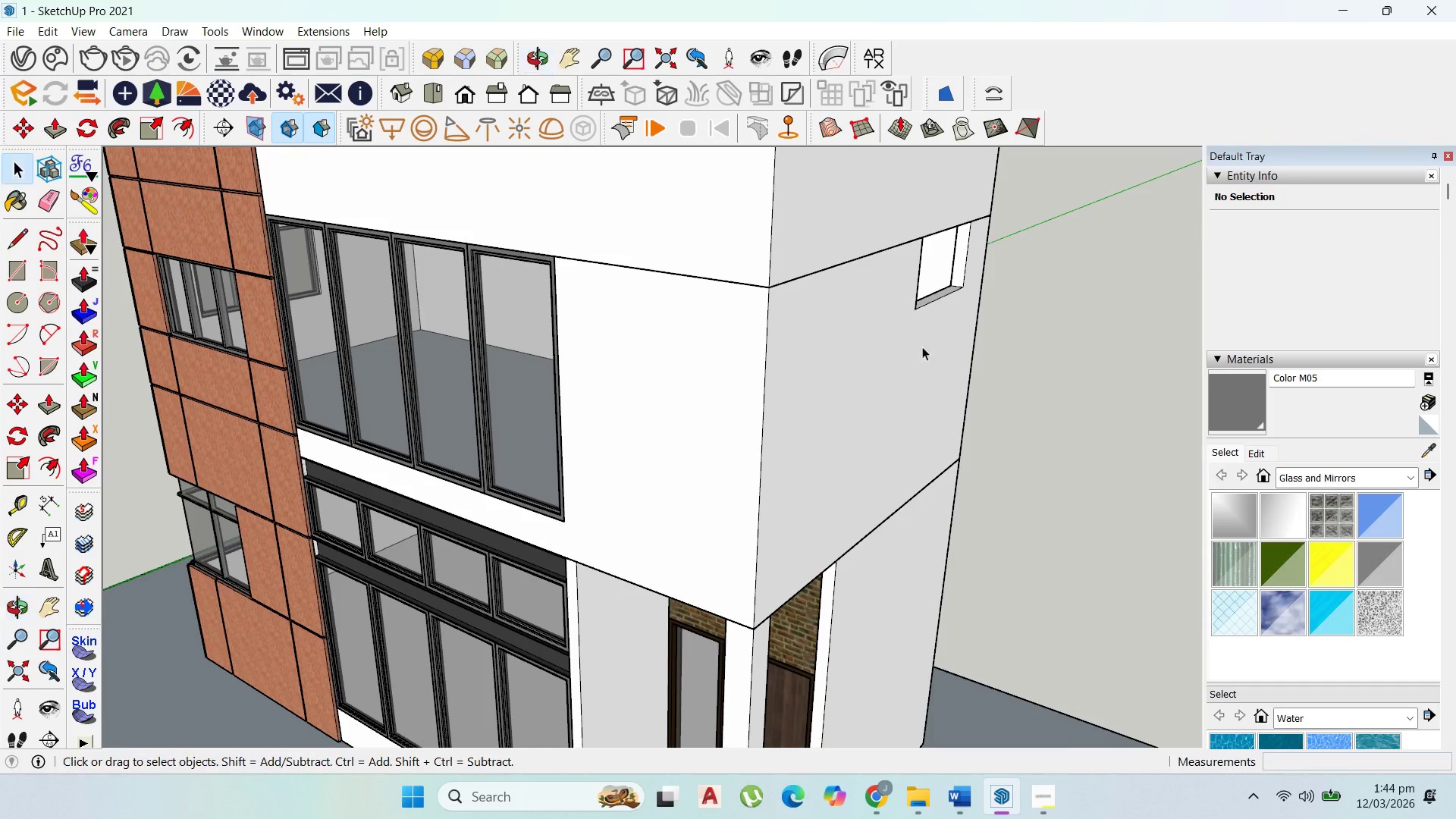 
key(Control+V)
 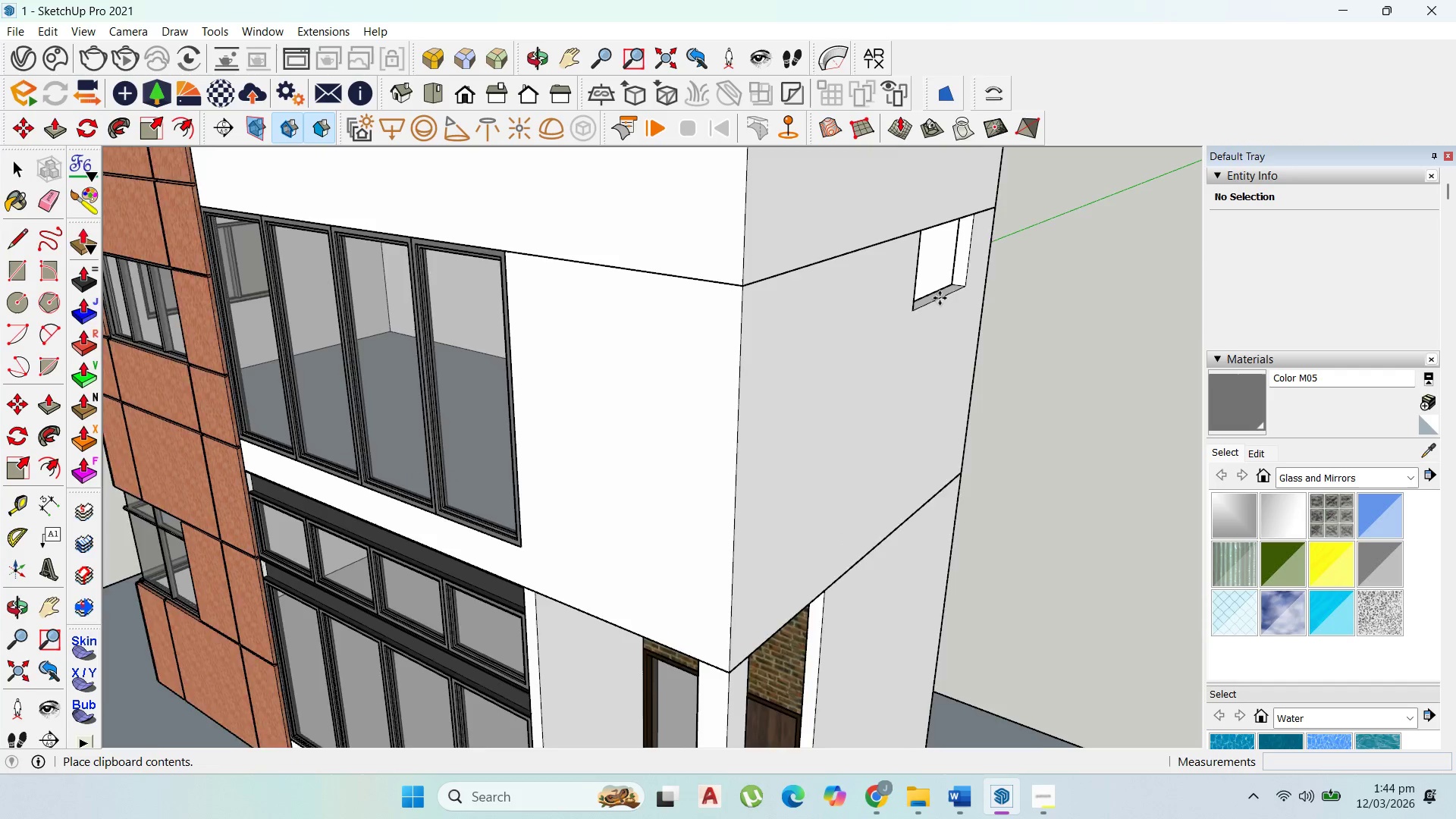 
scroll: coordinate [930, 306], scroll_direction: up, amount: 3.0
 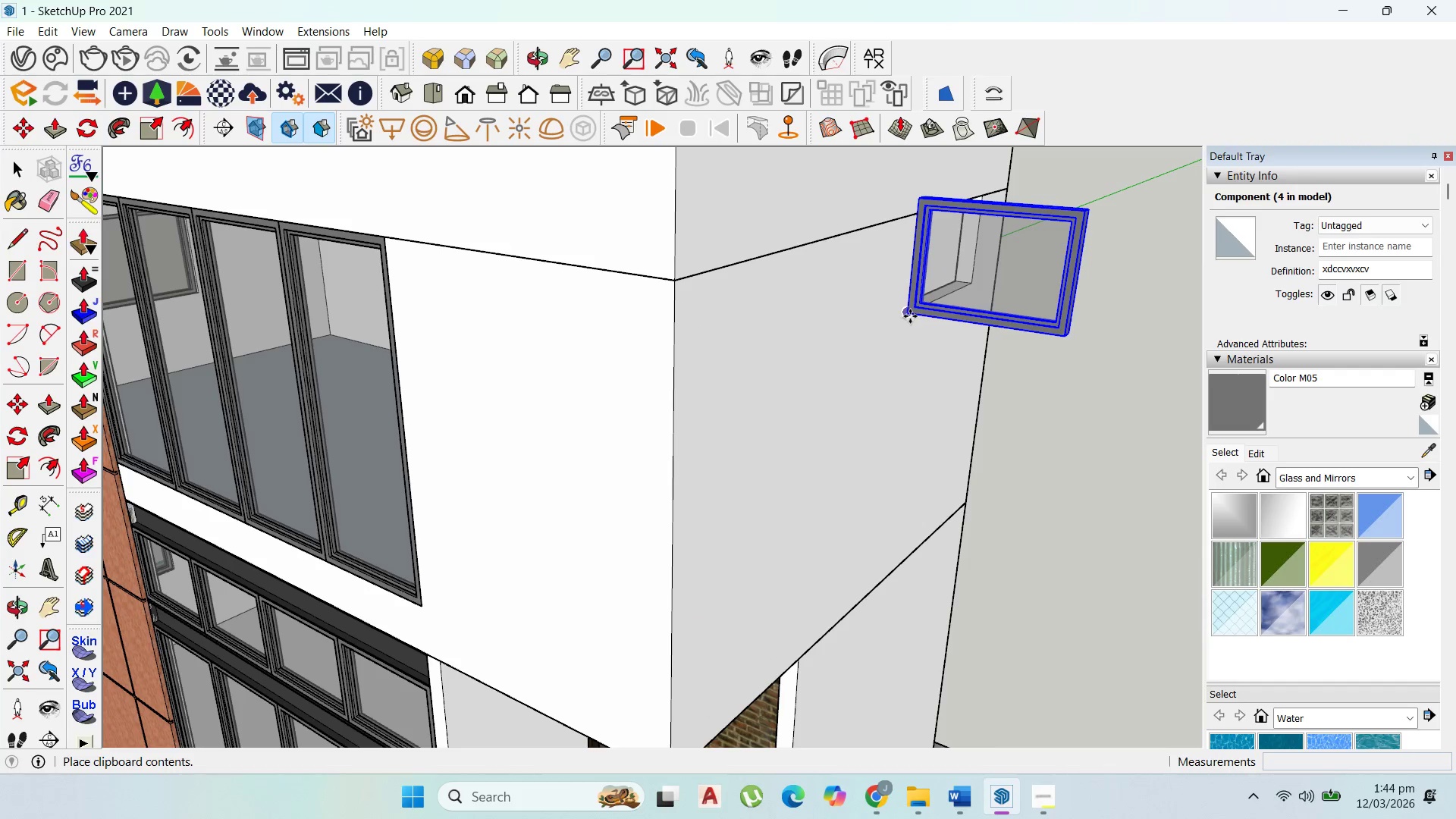 
left_click([910, 316])
 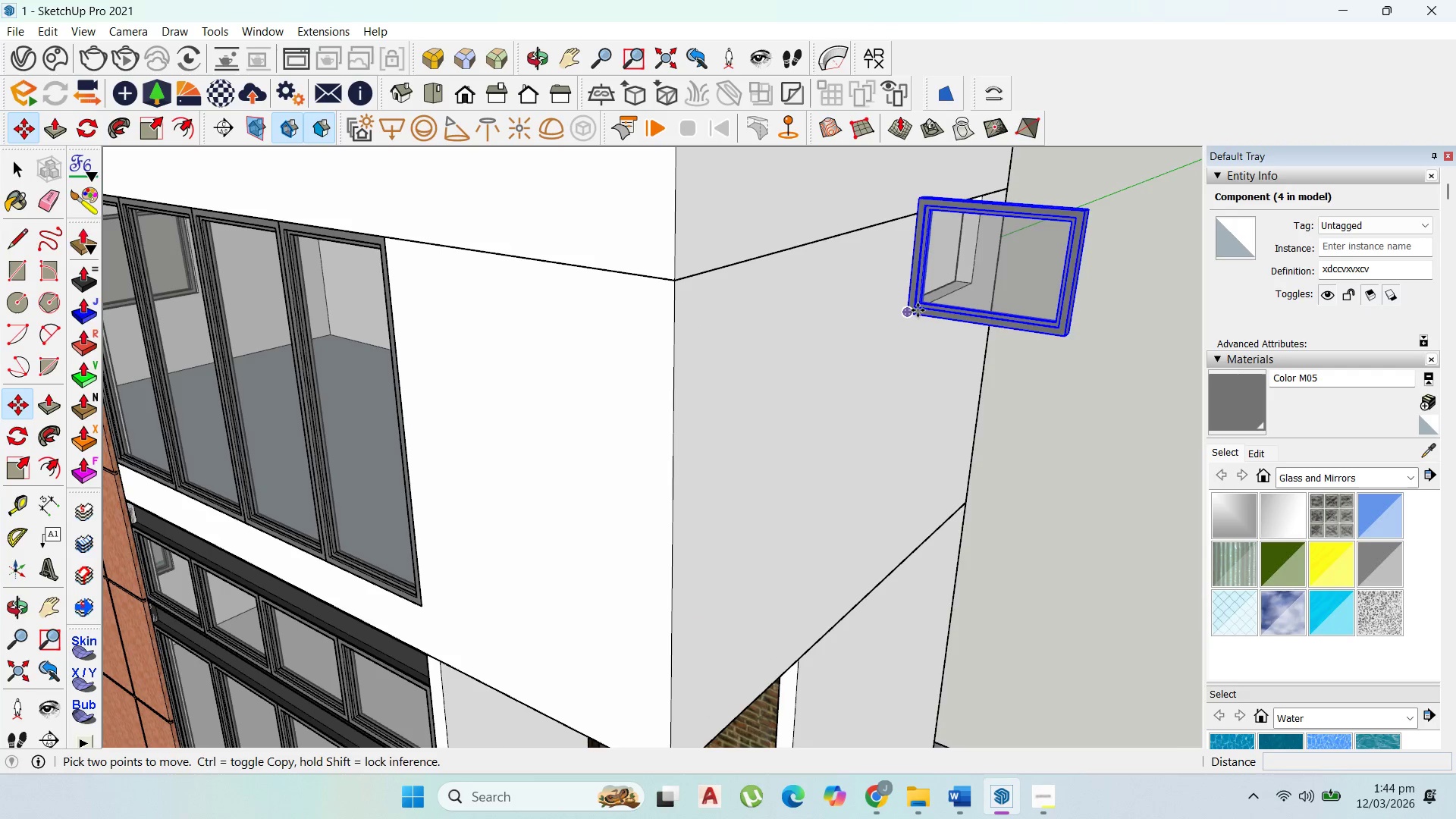 
right_click([918, 310])
 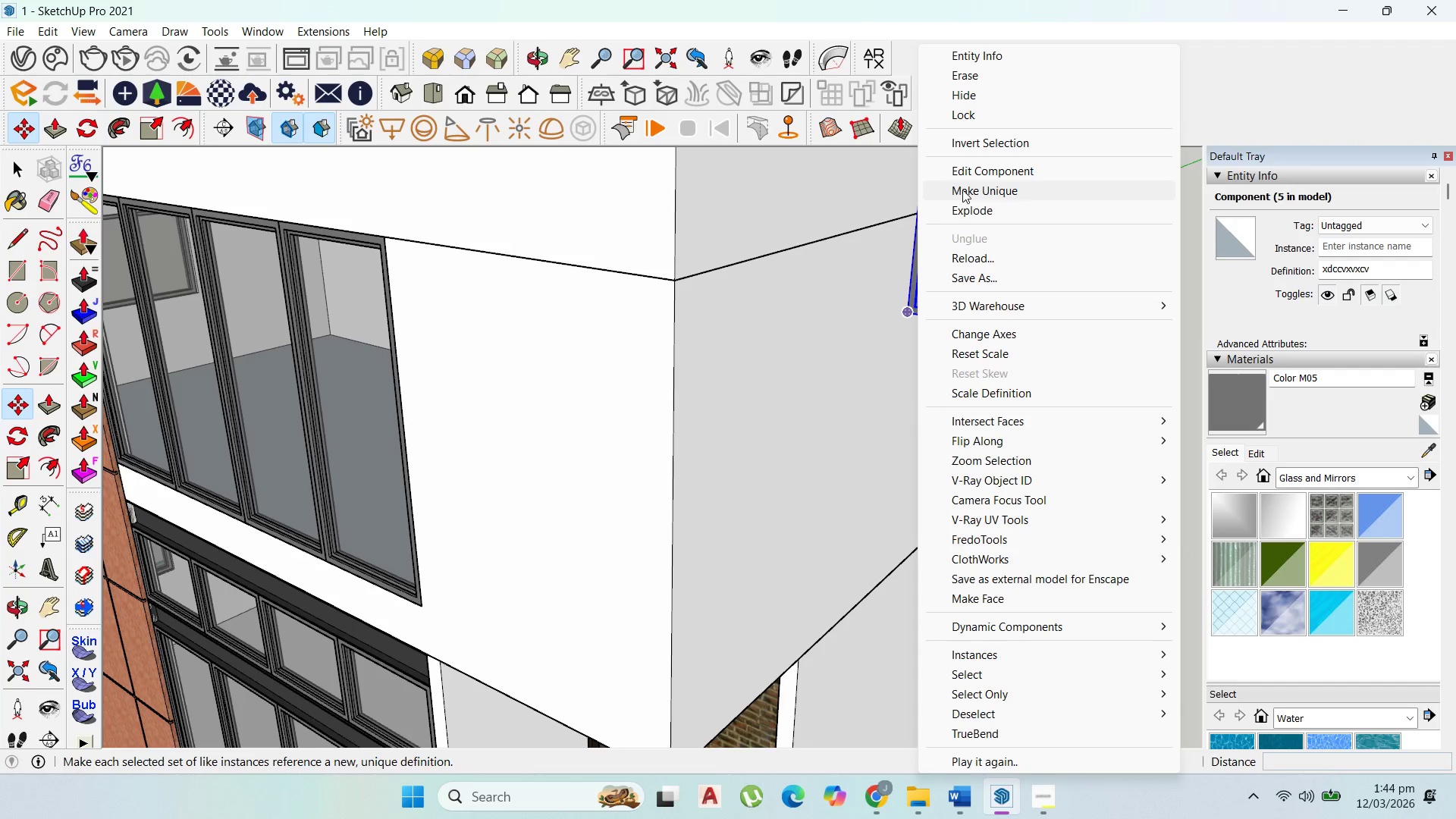 
left_click([964, 190])
 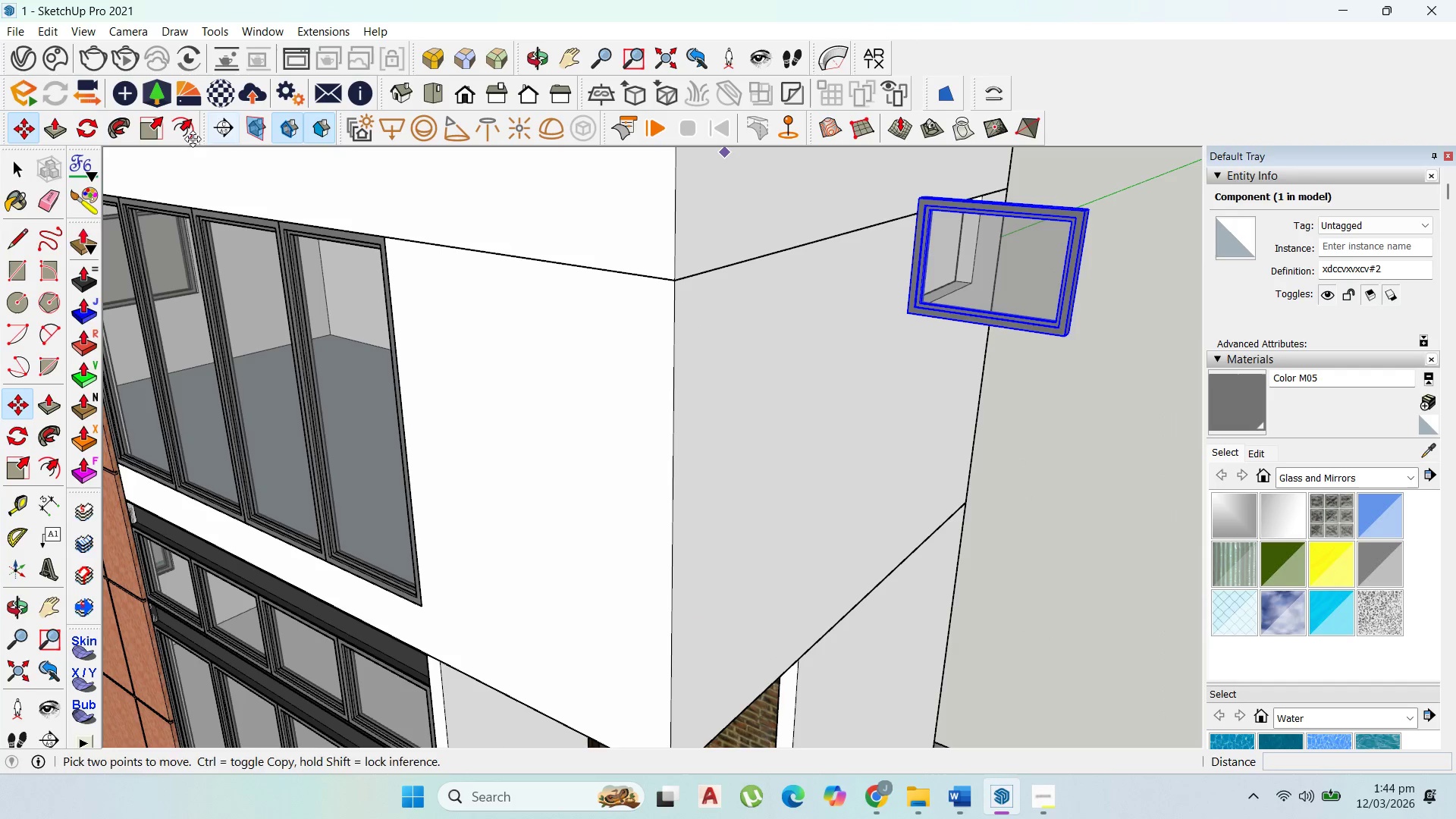 
left_click_drag(start_coordinate=[140, 122], to_coordinate=[148, 122])
 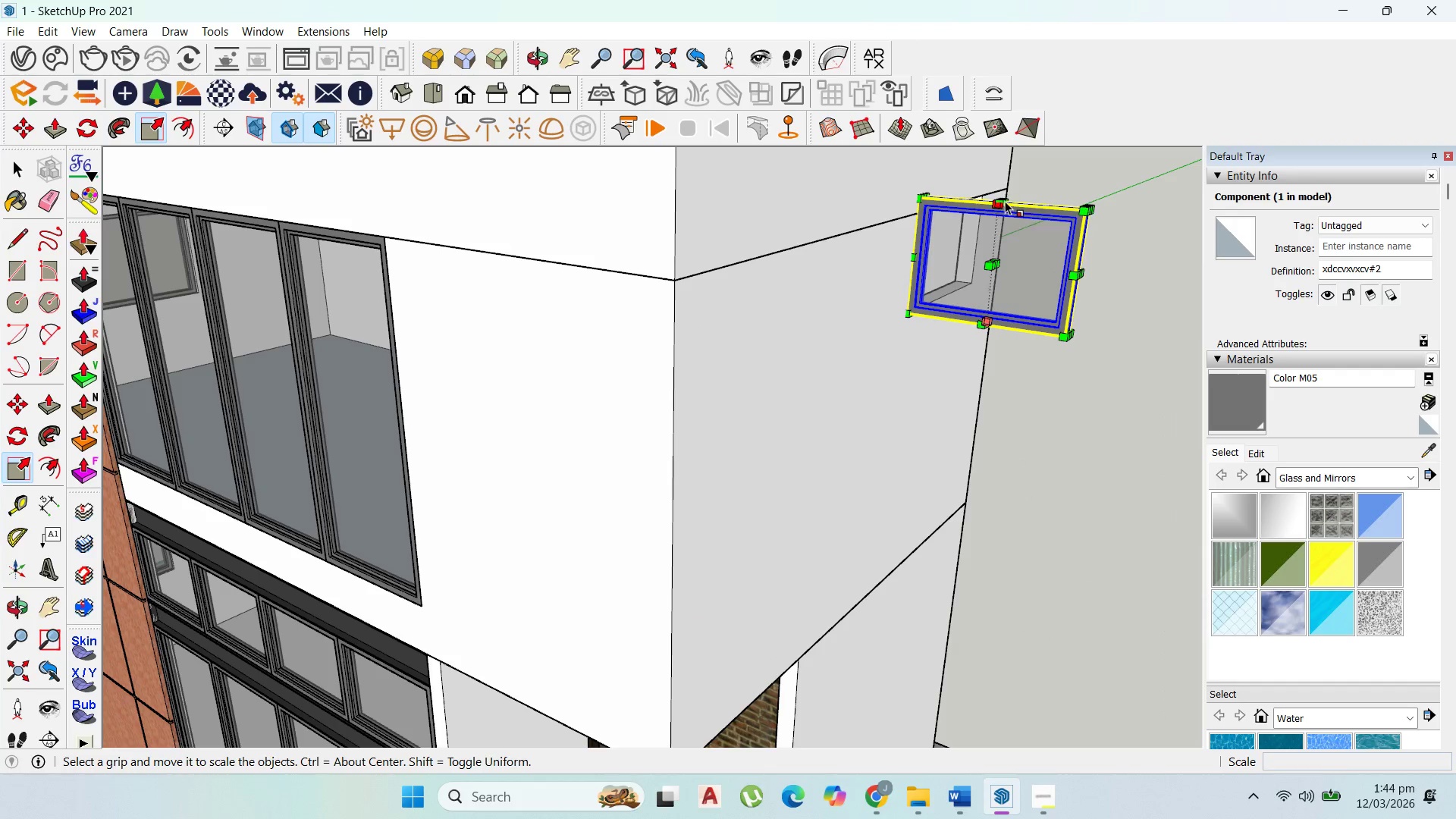 
scroll: coordinate [1005, 199], scroll_direction: up, amount: 2.0
 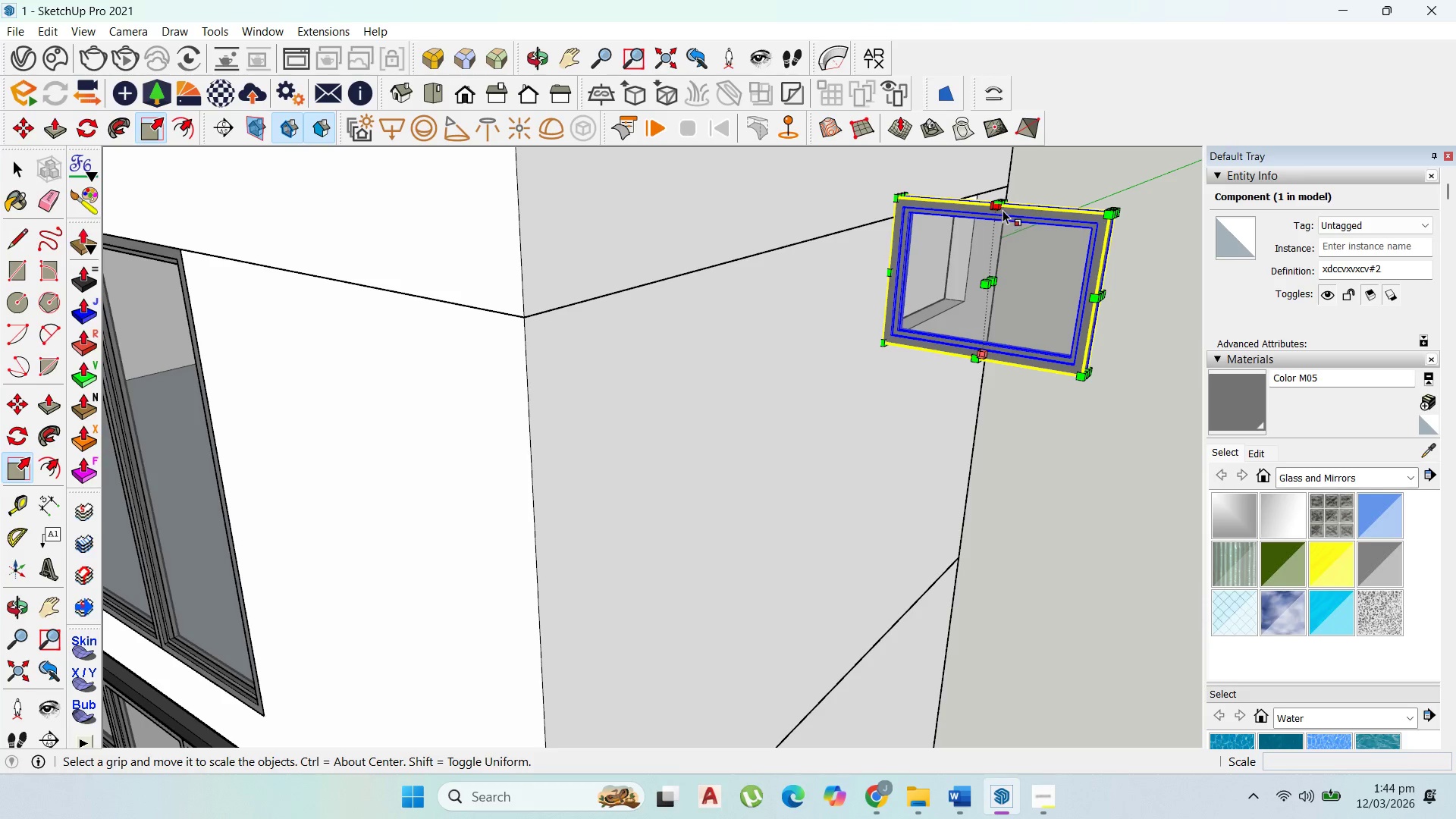 
left_click([1004, 197])
 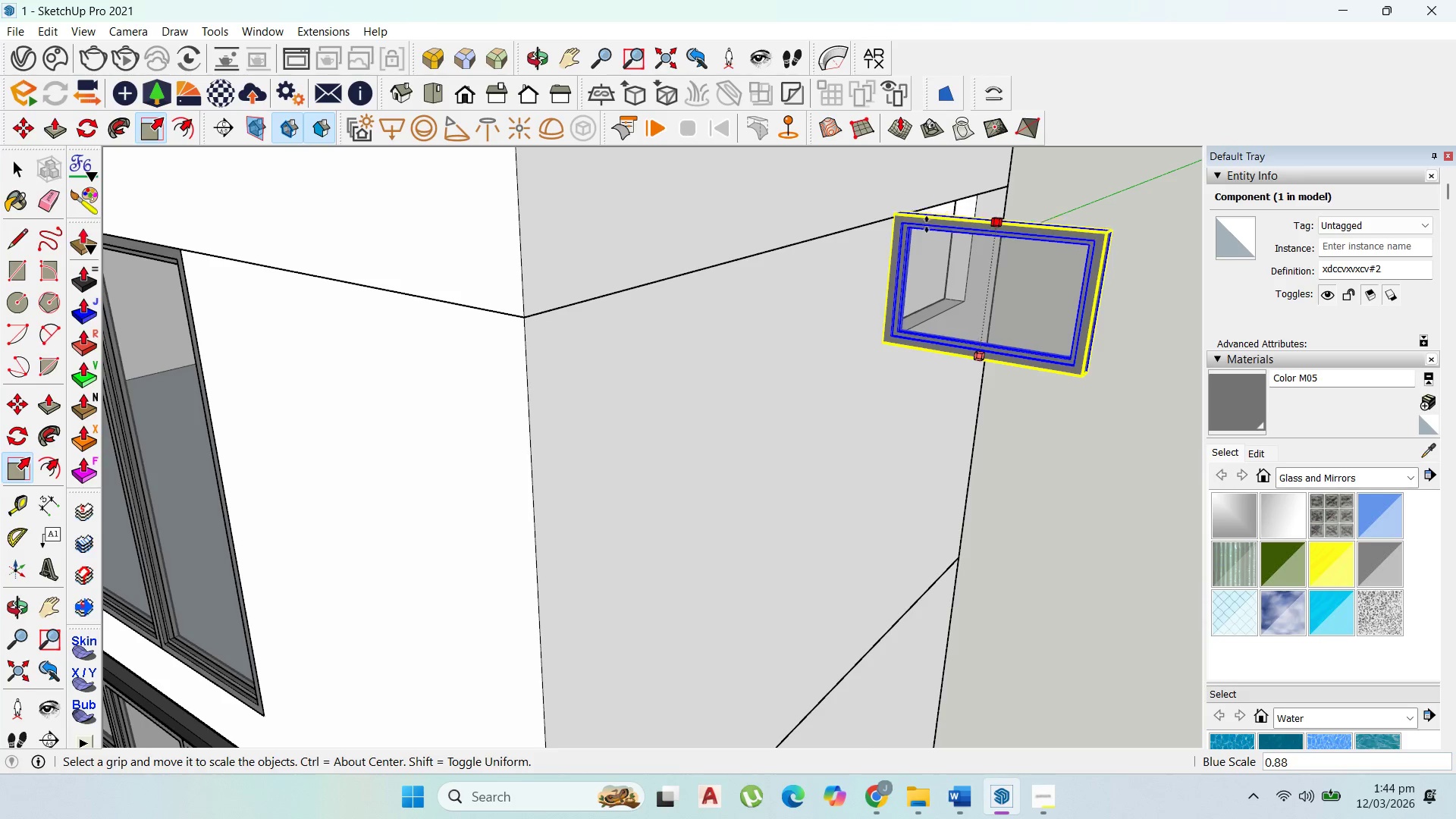 
scroll: coordinate [919, 232], scroll_direction: up, amount: 1.0
 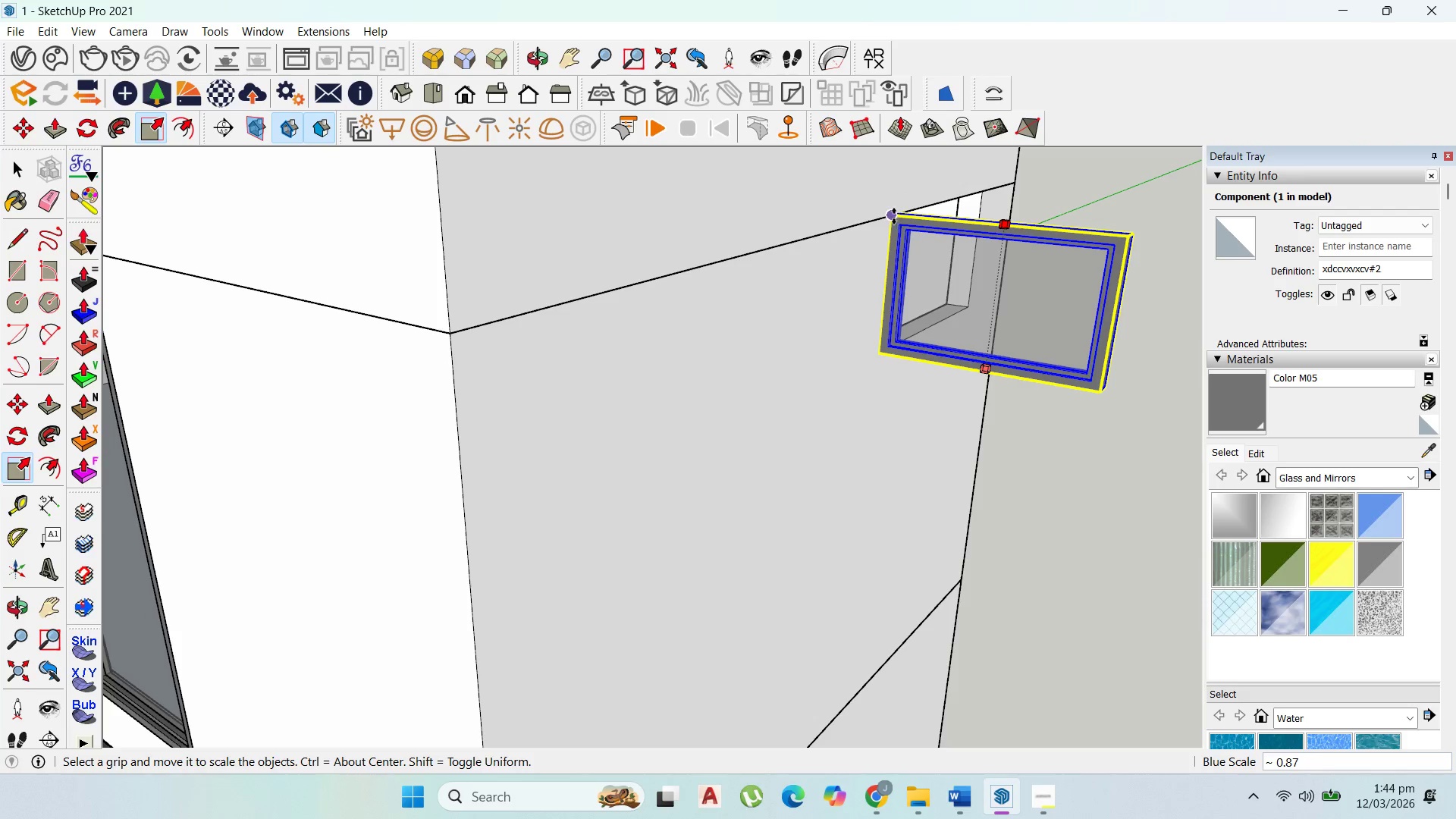 
left_click([893, 216])
 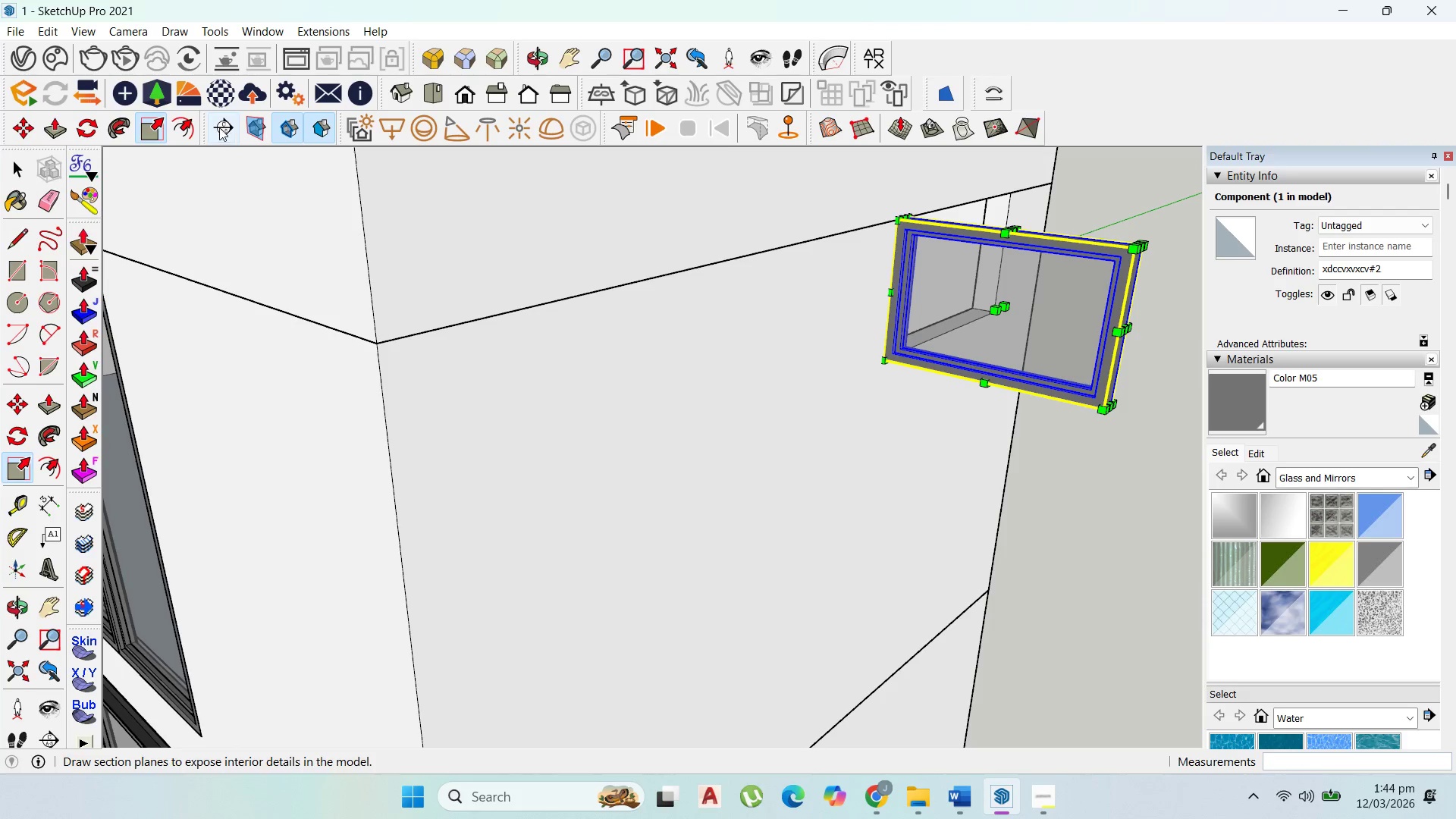 
left_click_drag(start_coordinate=[82, 123], to_coordinate=[83, 127])
 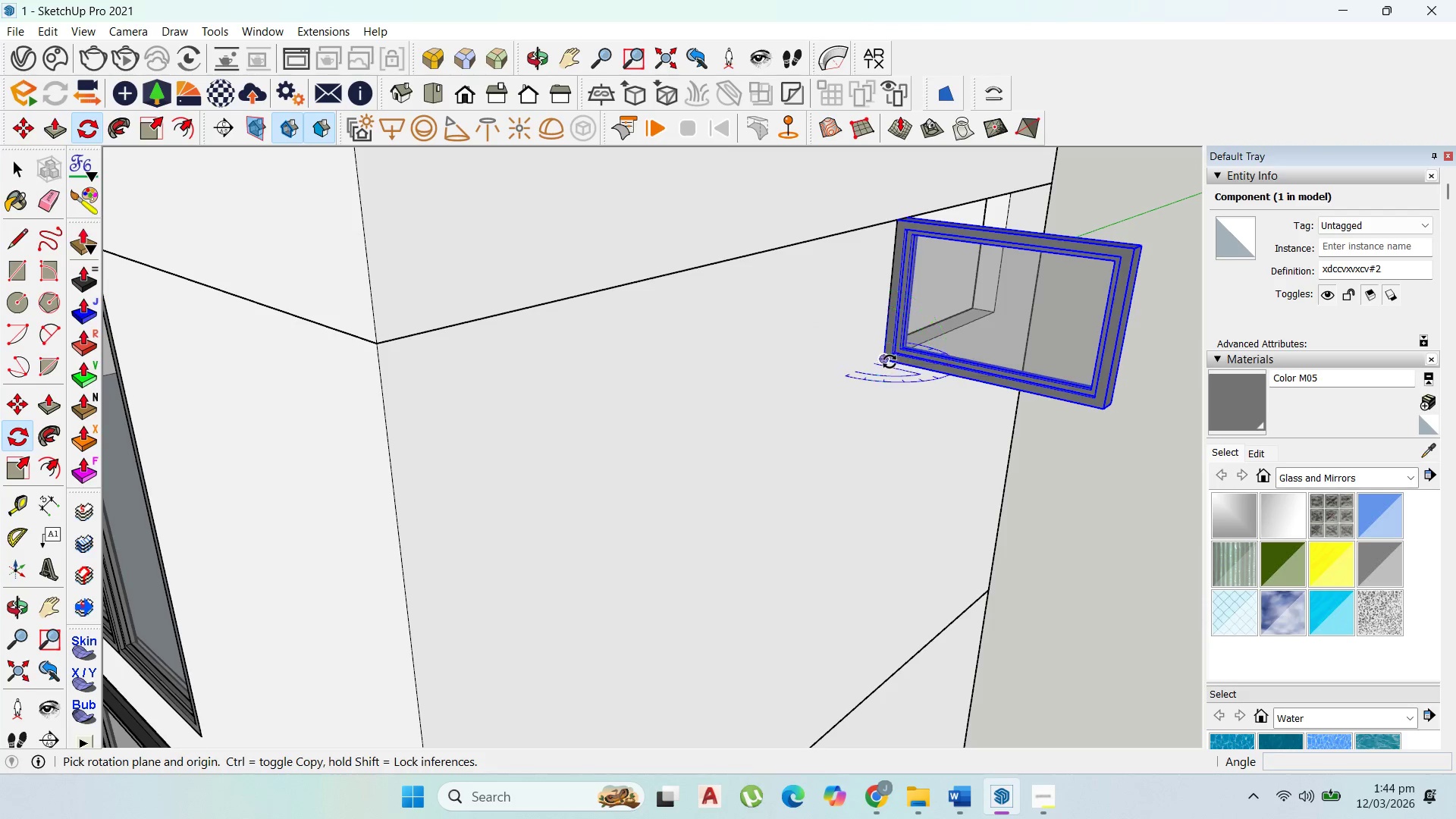 
left_click([888, 362])
 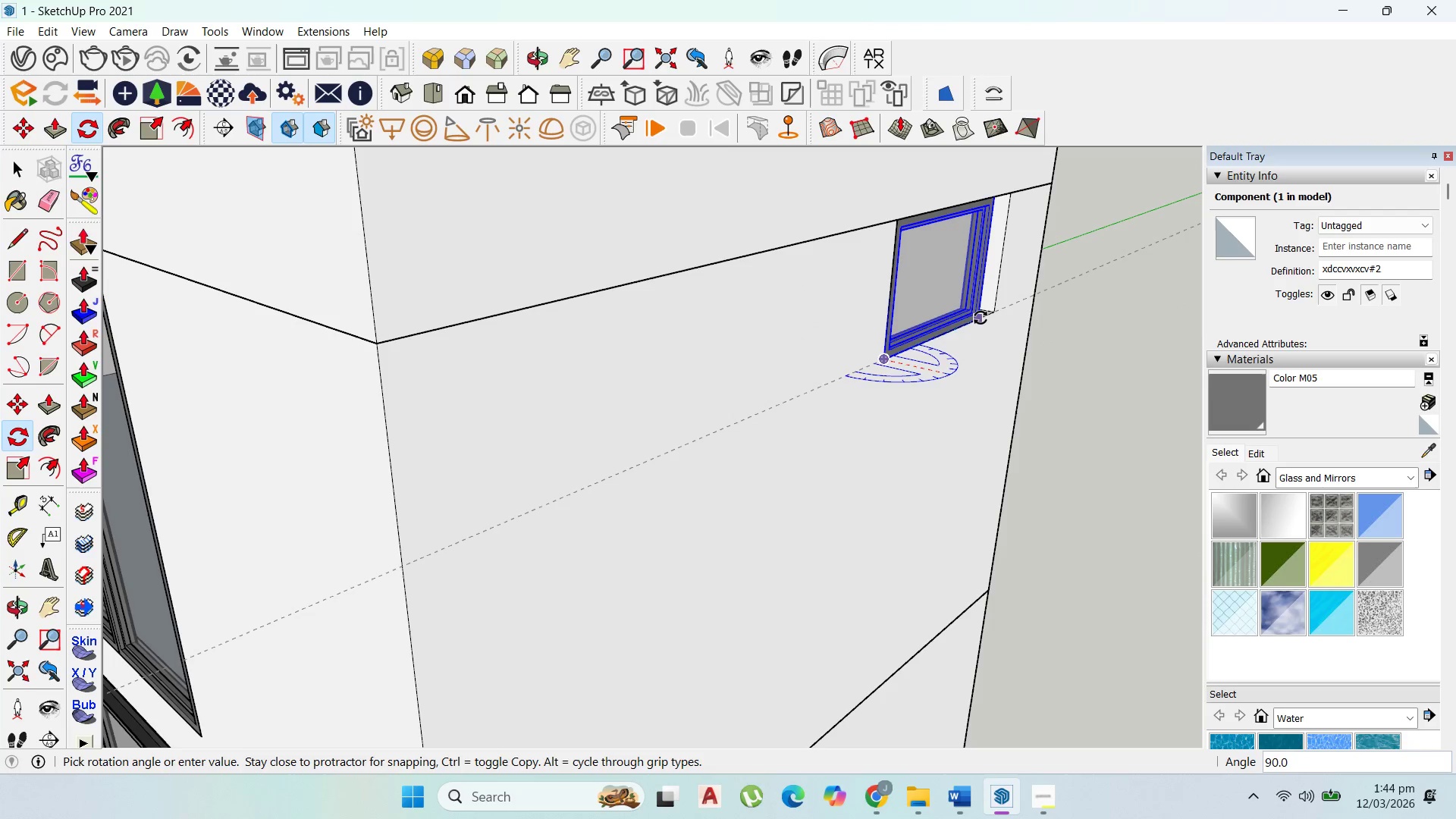 
left_click([981, 317])
 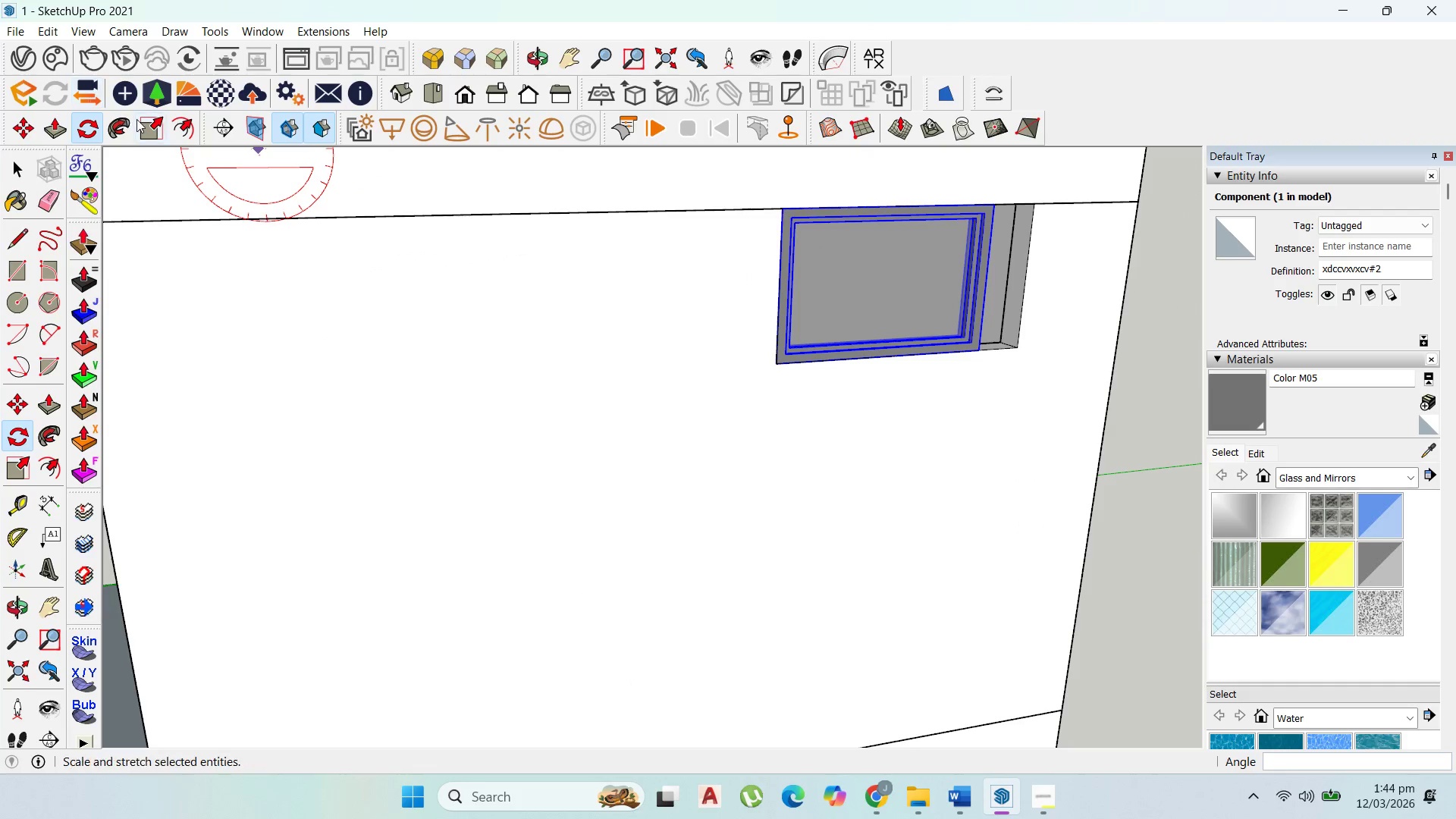 
left_click([147, 125])
 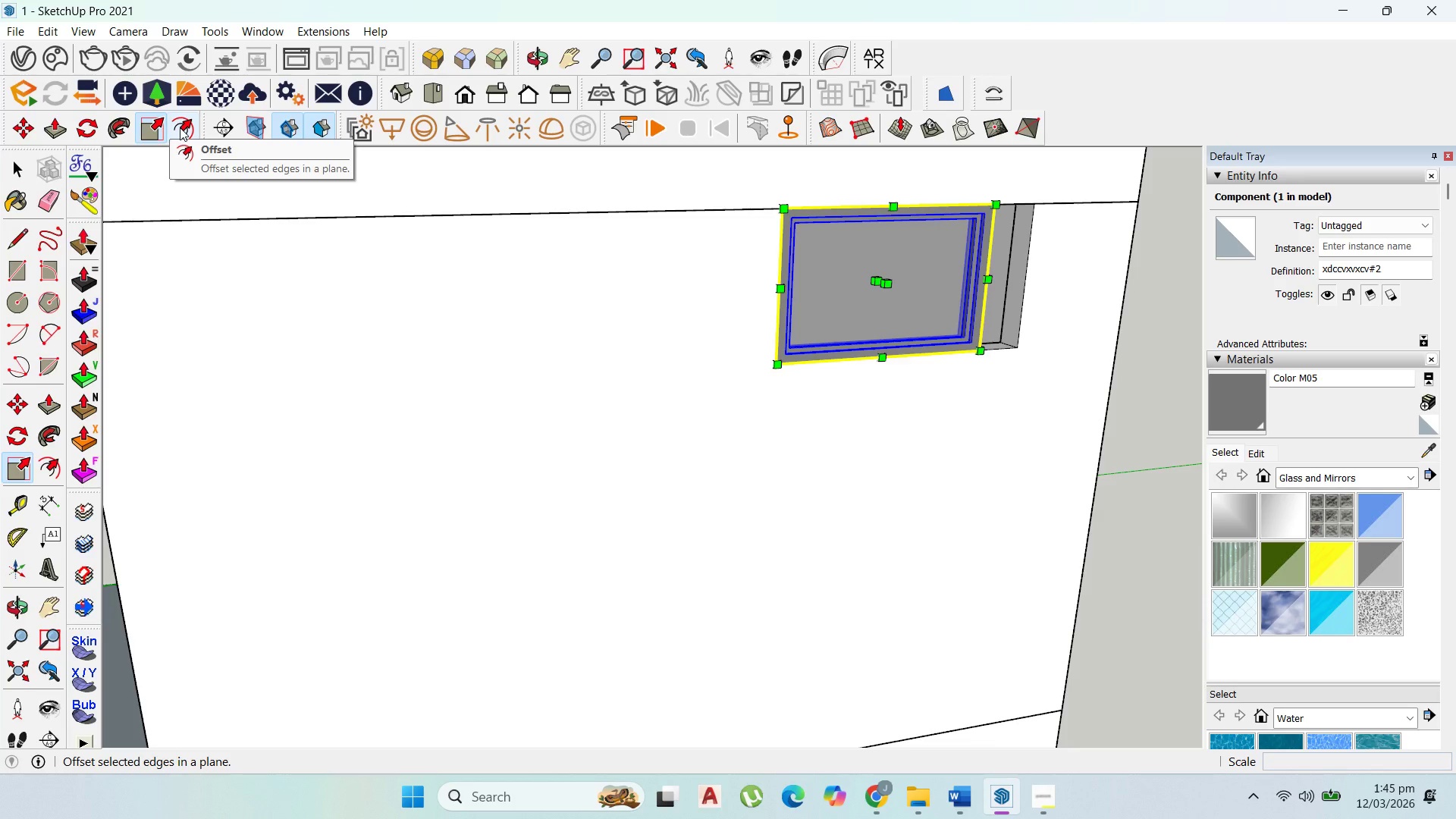 
wait(22.91)
 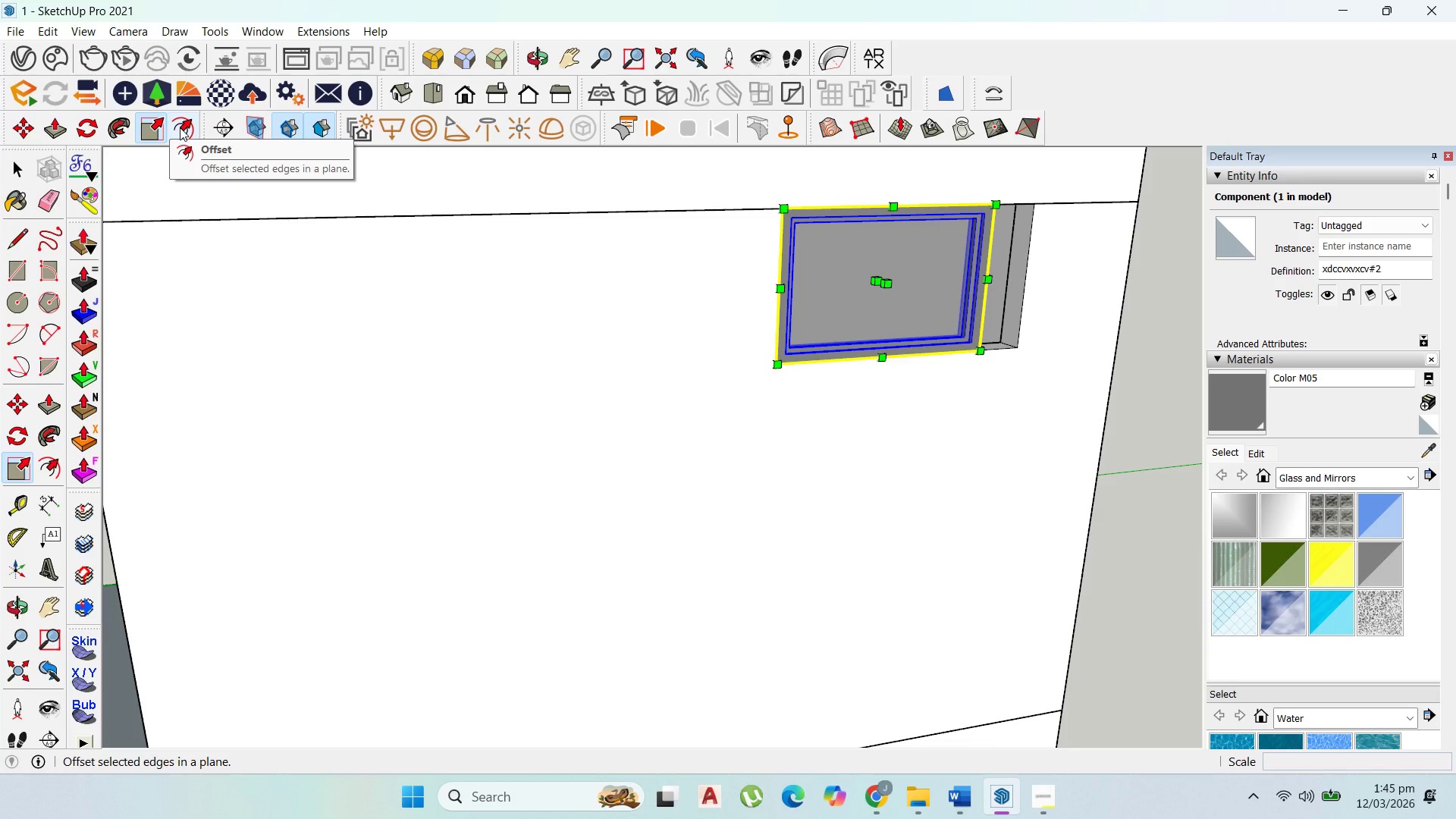 
scroll: coordinate [993, 325], scroll_direction: up, amount: 1.0
 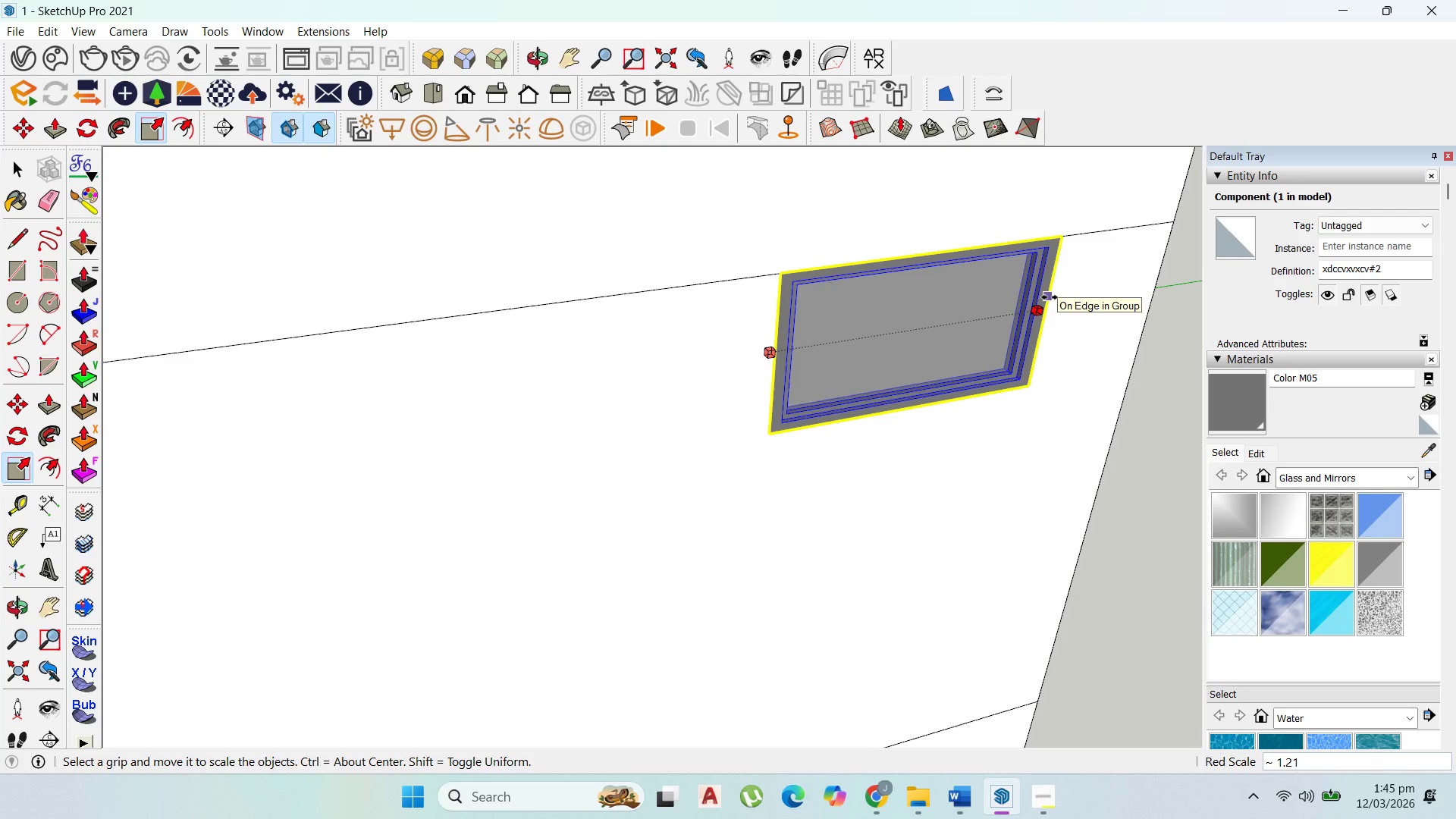 
wait(28.32)
 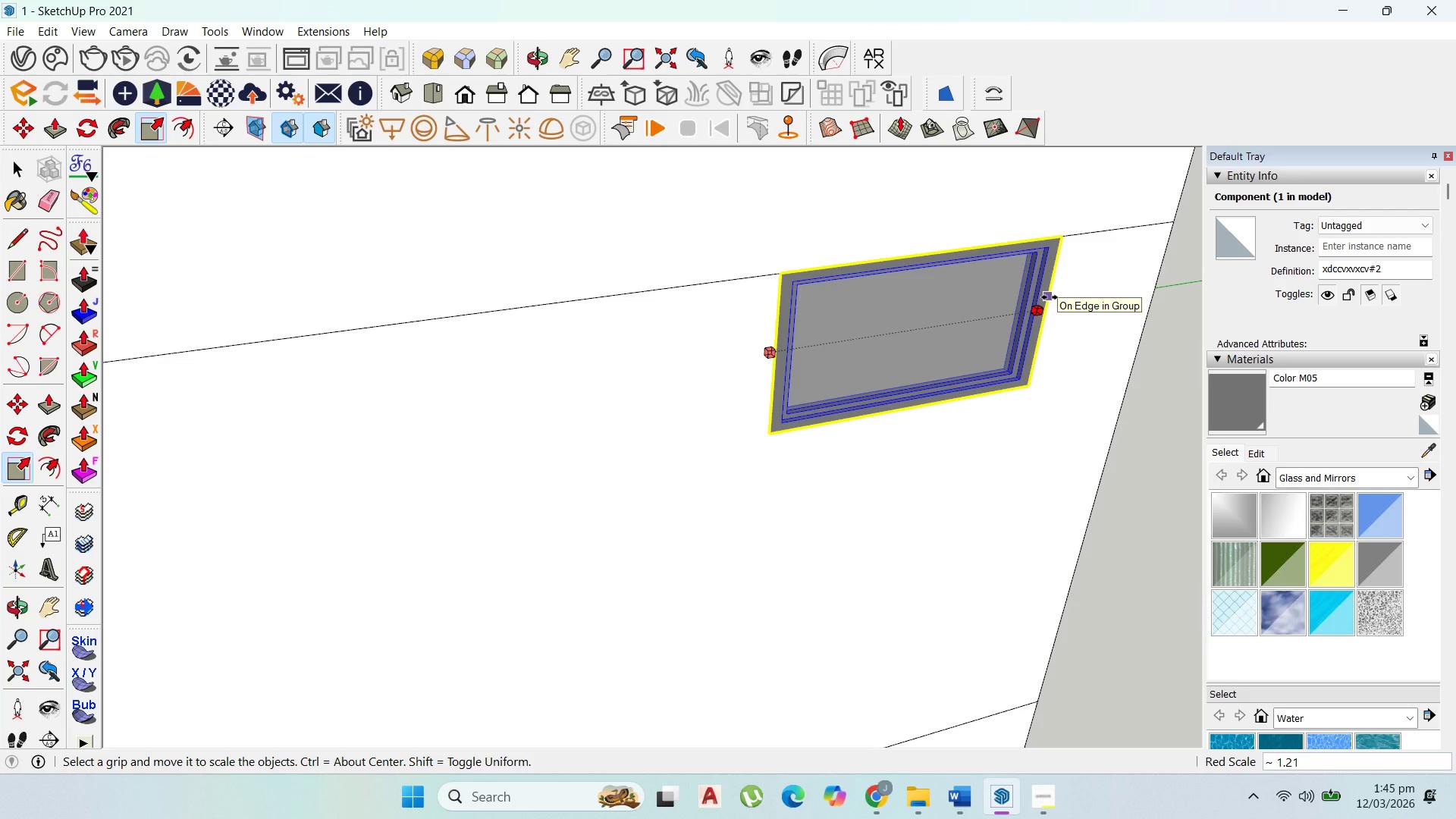 
left_click([1043, 312])
 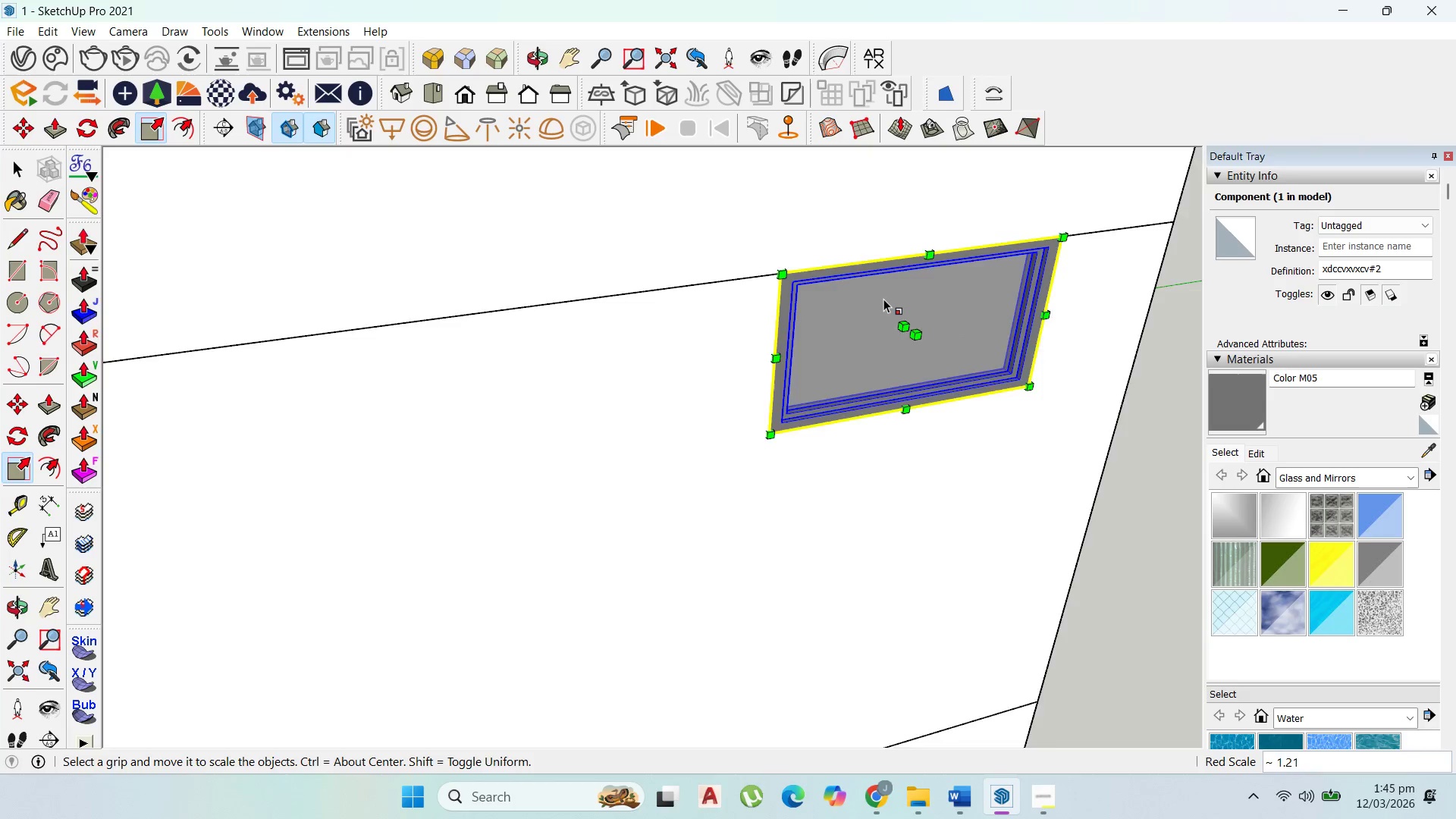 
scroll: coordinate [874, 309], scroll_direction: down, amount: 13.0
 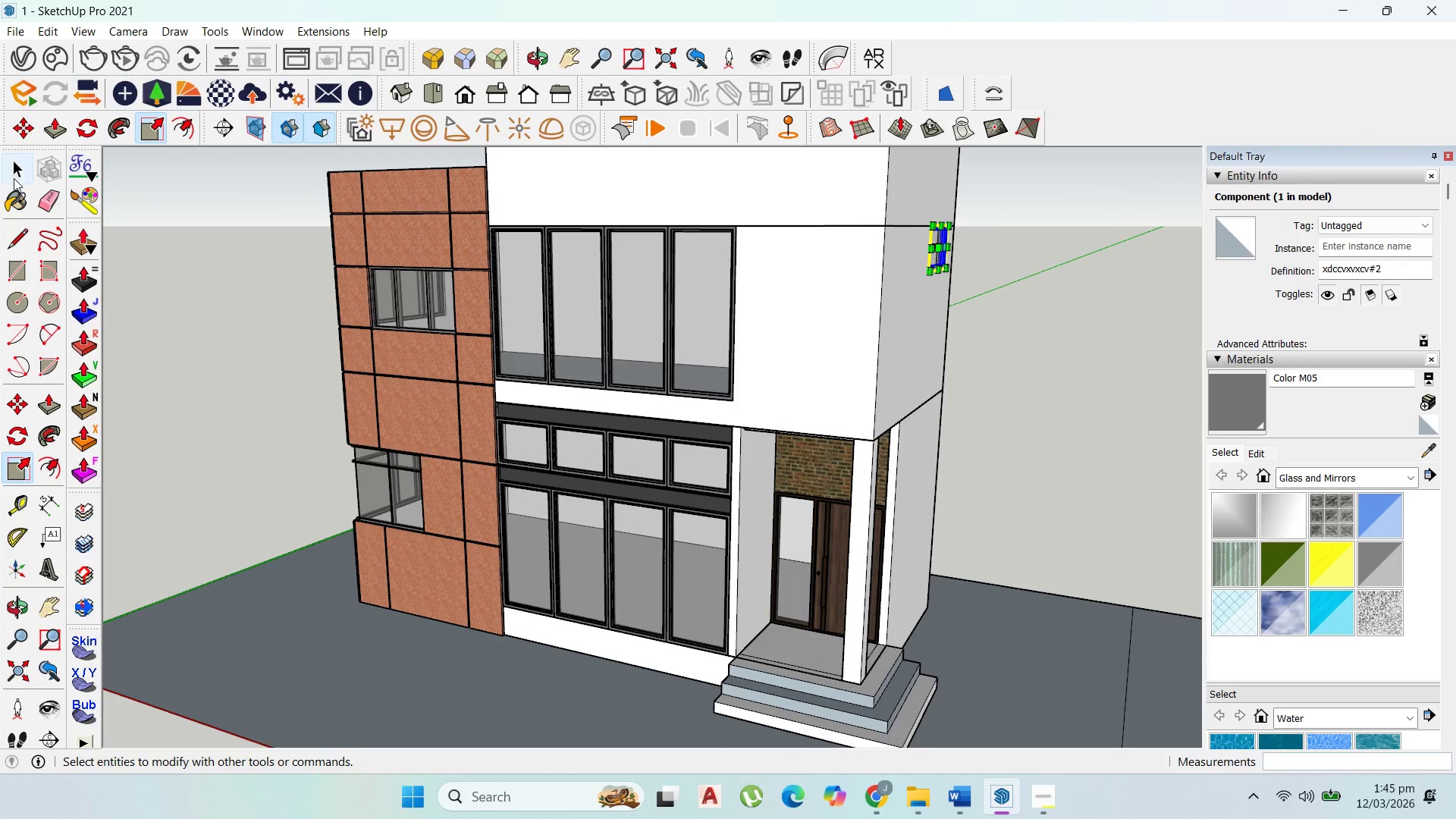 
left_click([18, 173])
 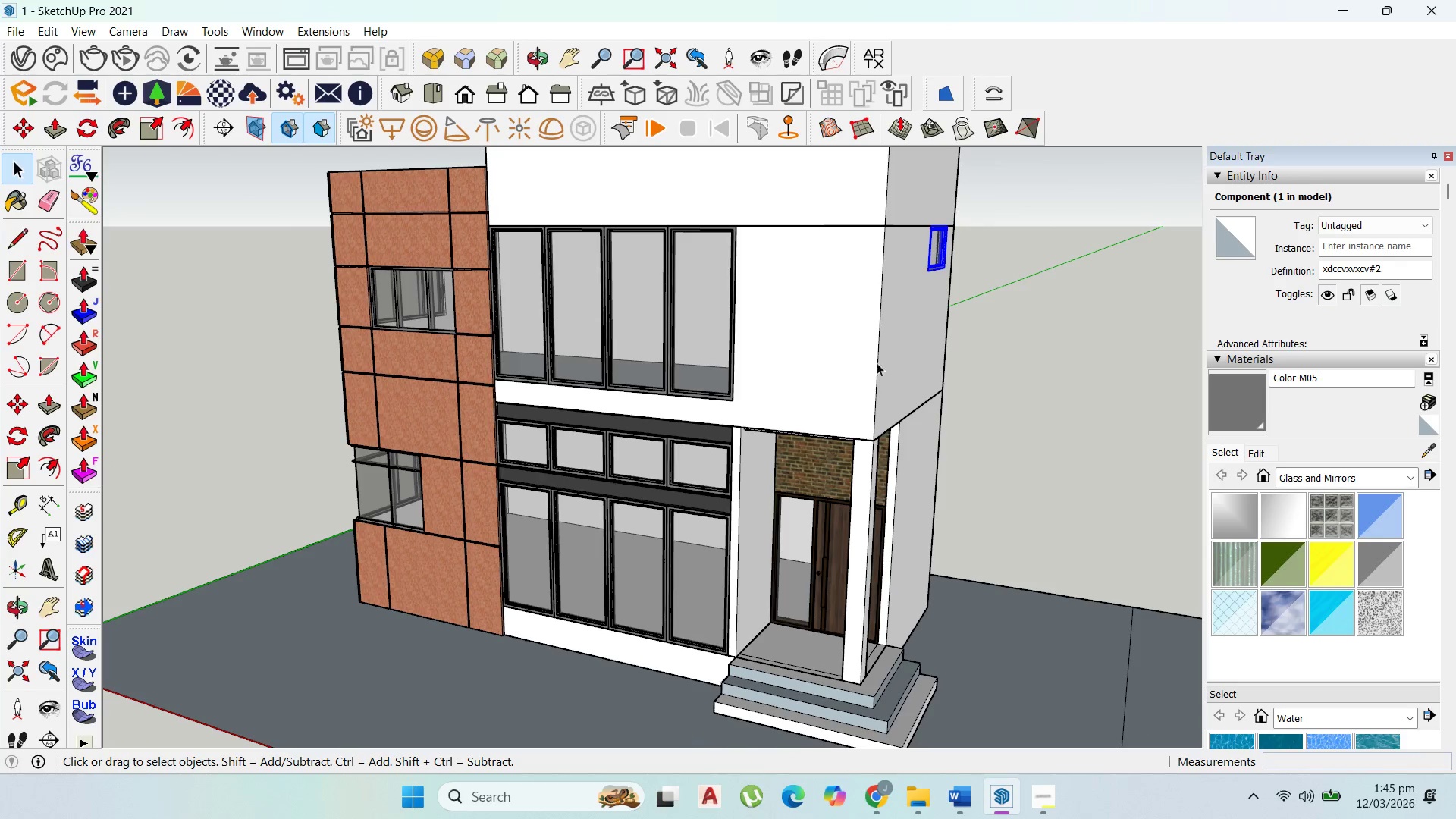 
scroll: coordinate [931, 260], scroll_direction: up, amount: 5.0
 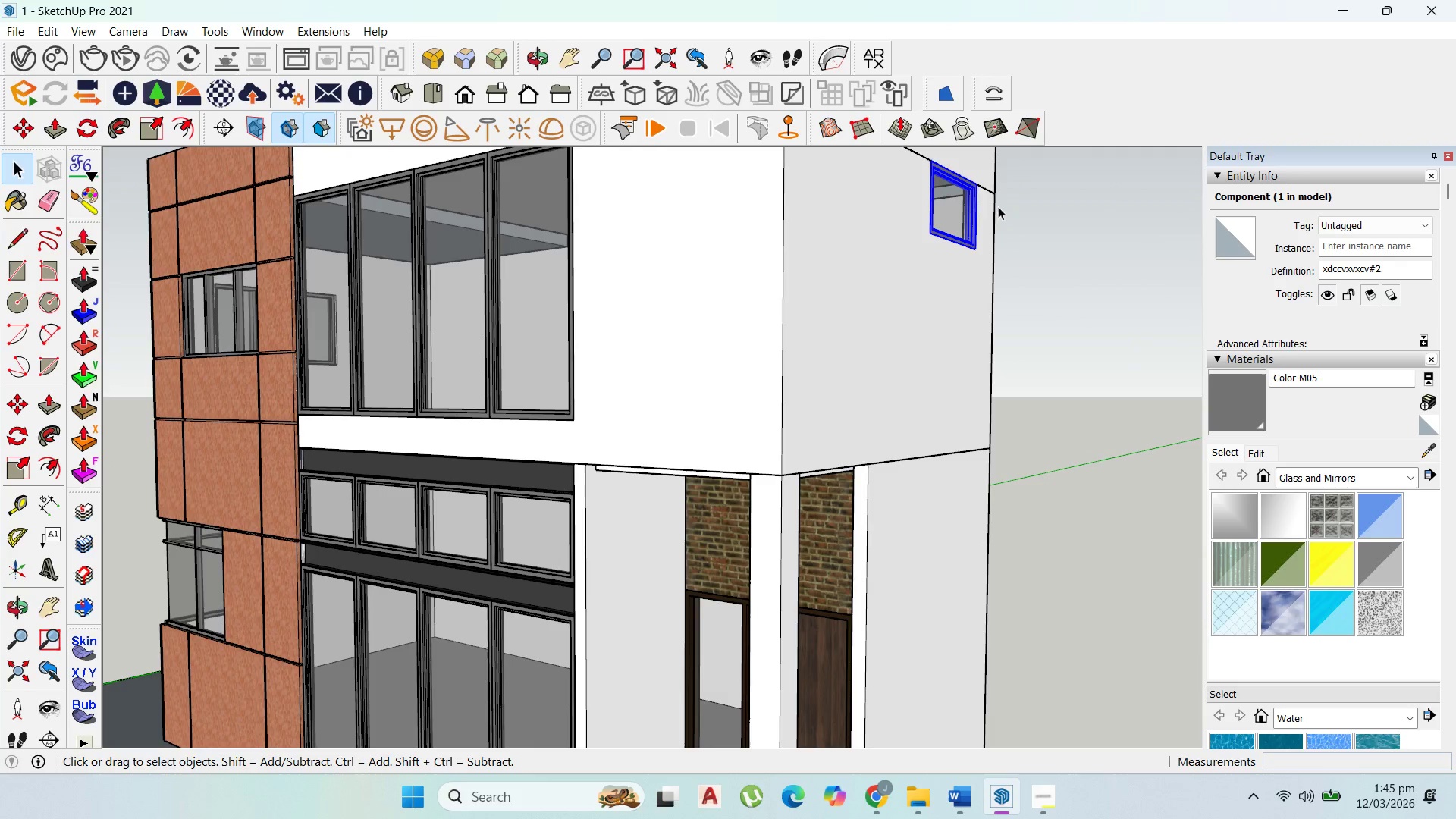 
scroll: coordinate [921, 450], scroll_direction: down, amount: 7.0
 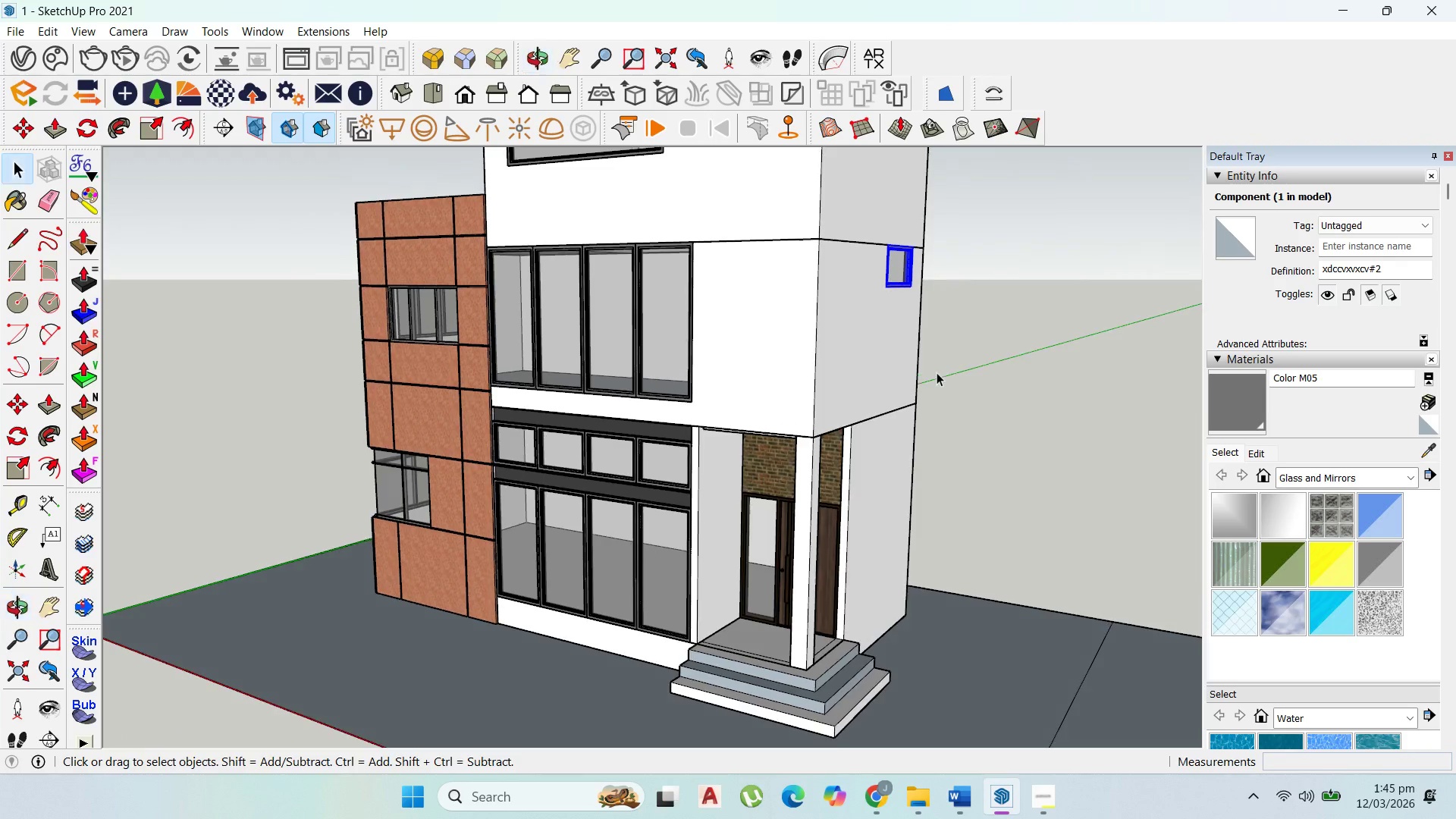 
key(Escape)
 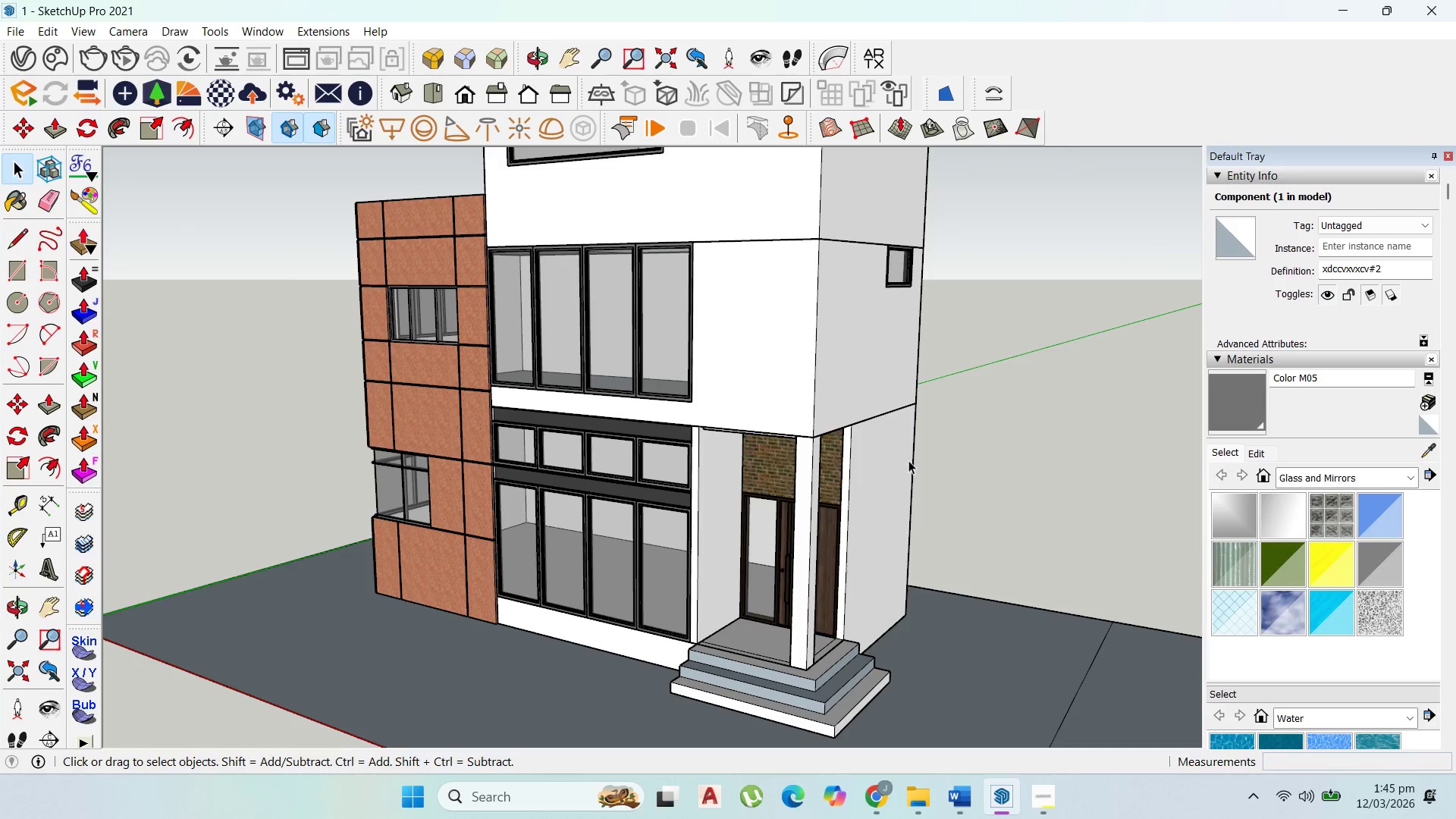 
scroll: coordinate [863, 475], scroll_direction: up, amount: 1.0
 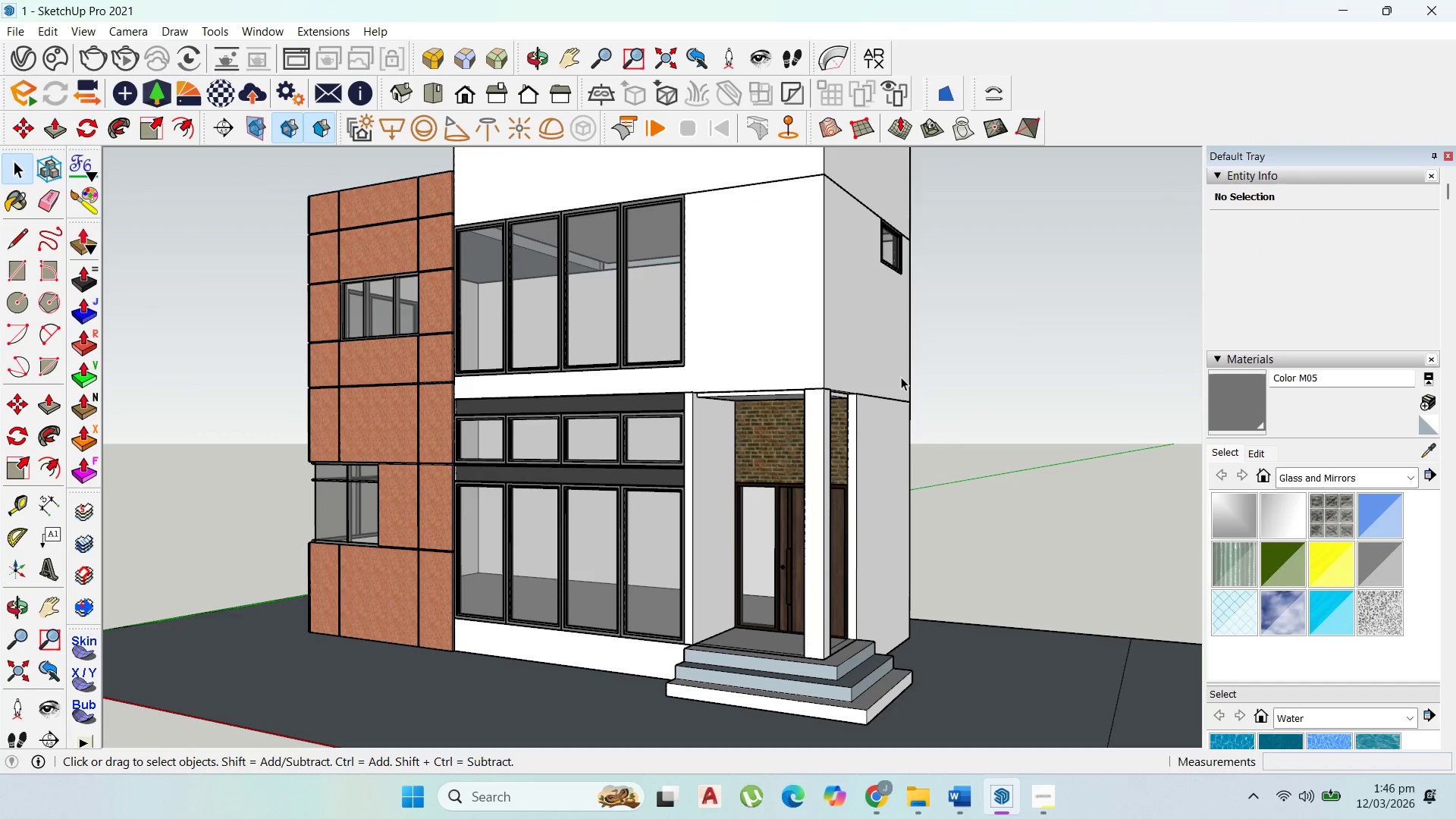 
left_click([890, 256])
 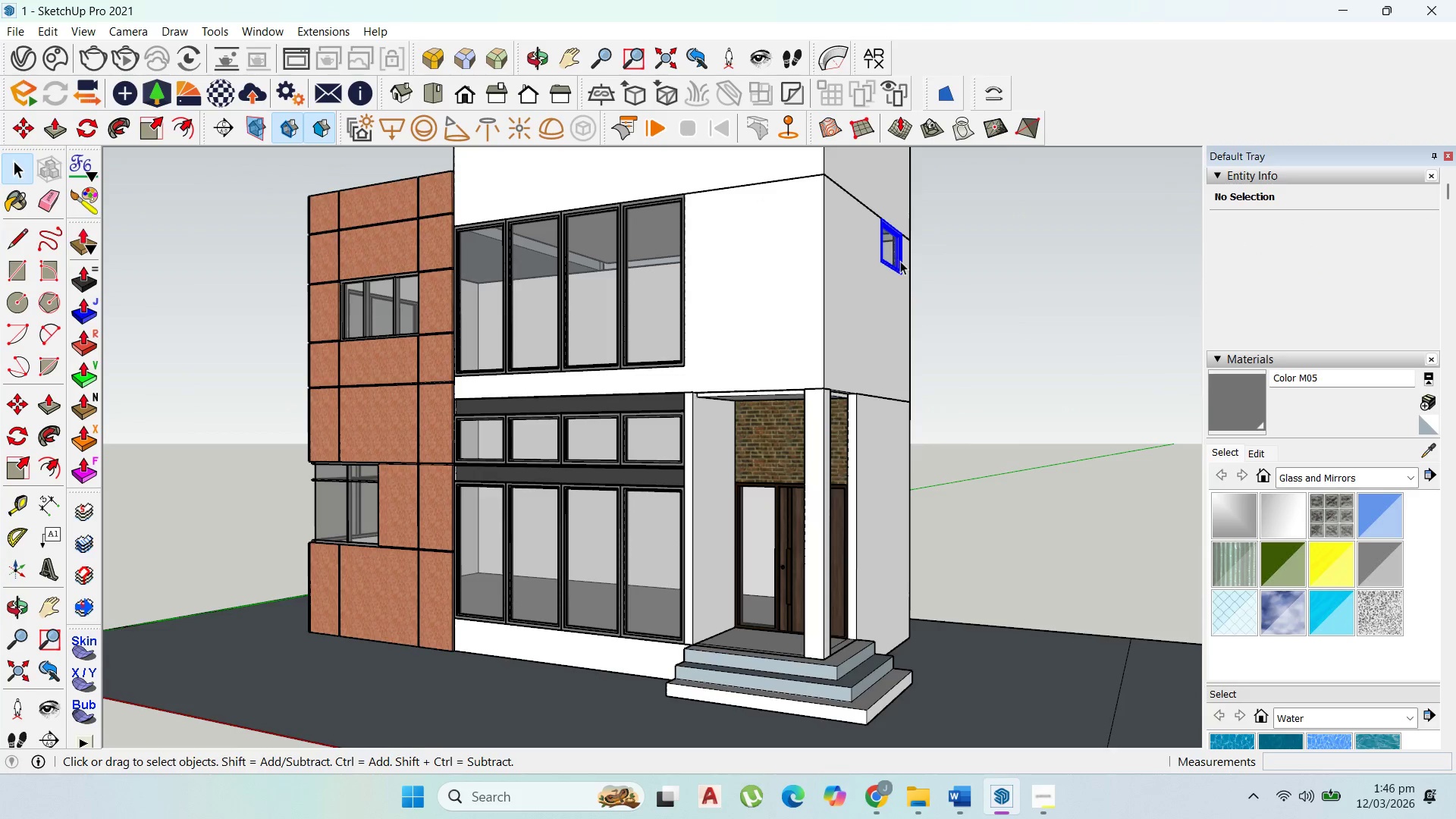 
scroll: coordinate [904, 263], scroll_direction: up, amount: 3.0
 